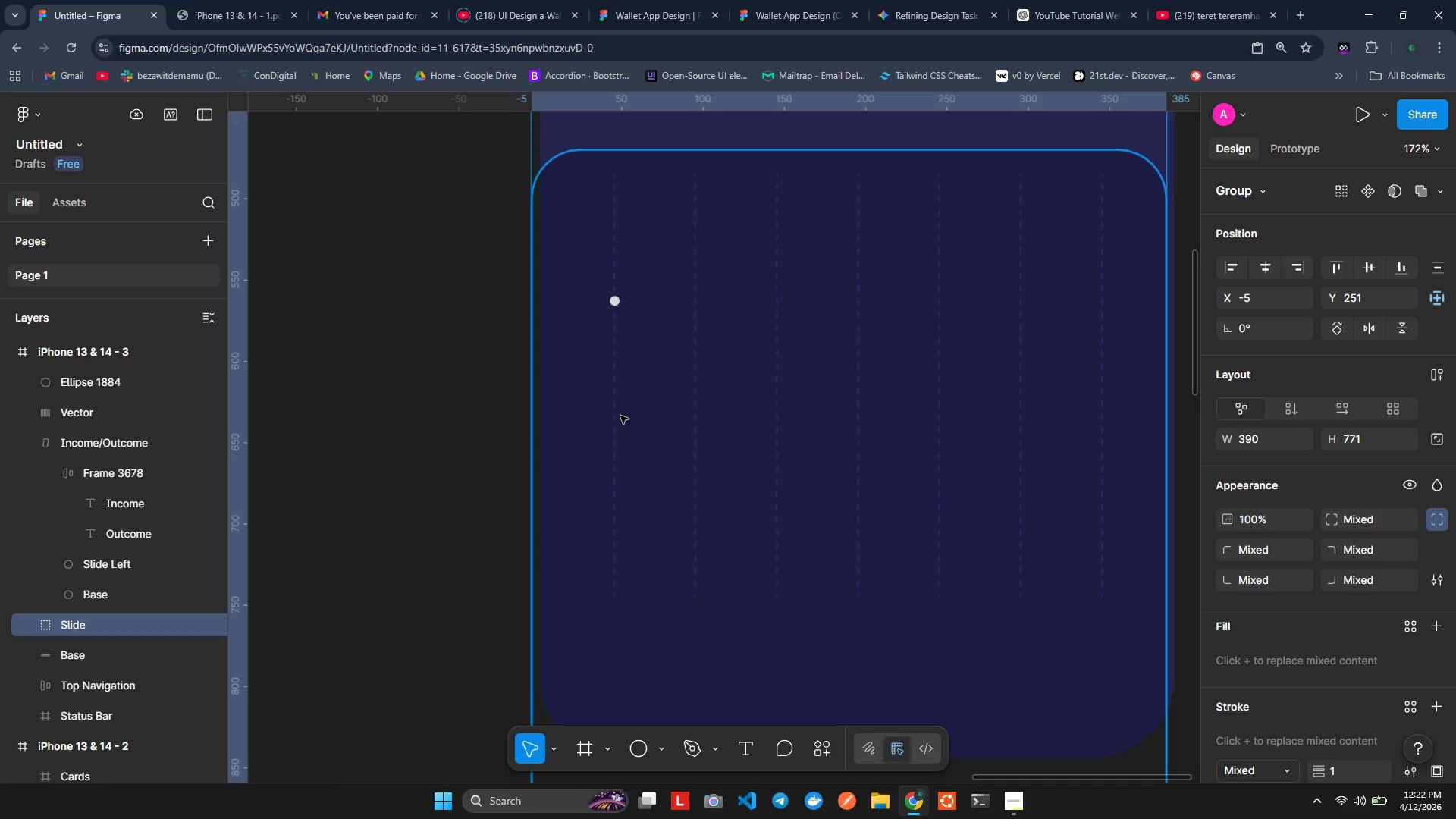 
key(Control+Z)
 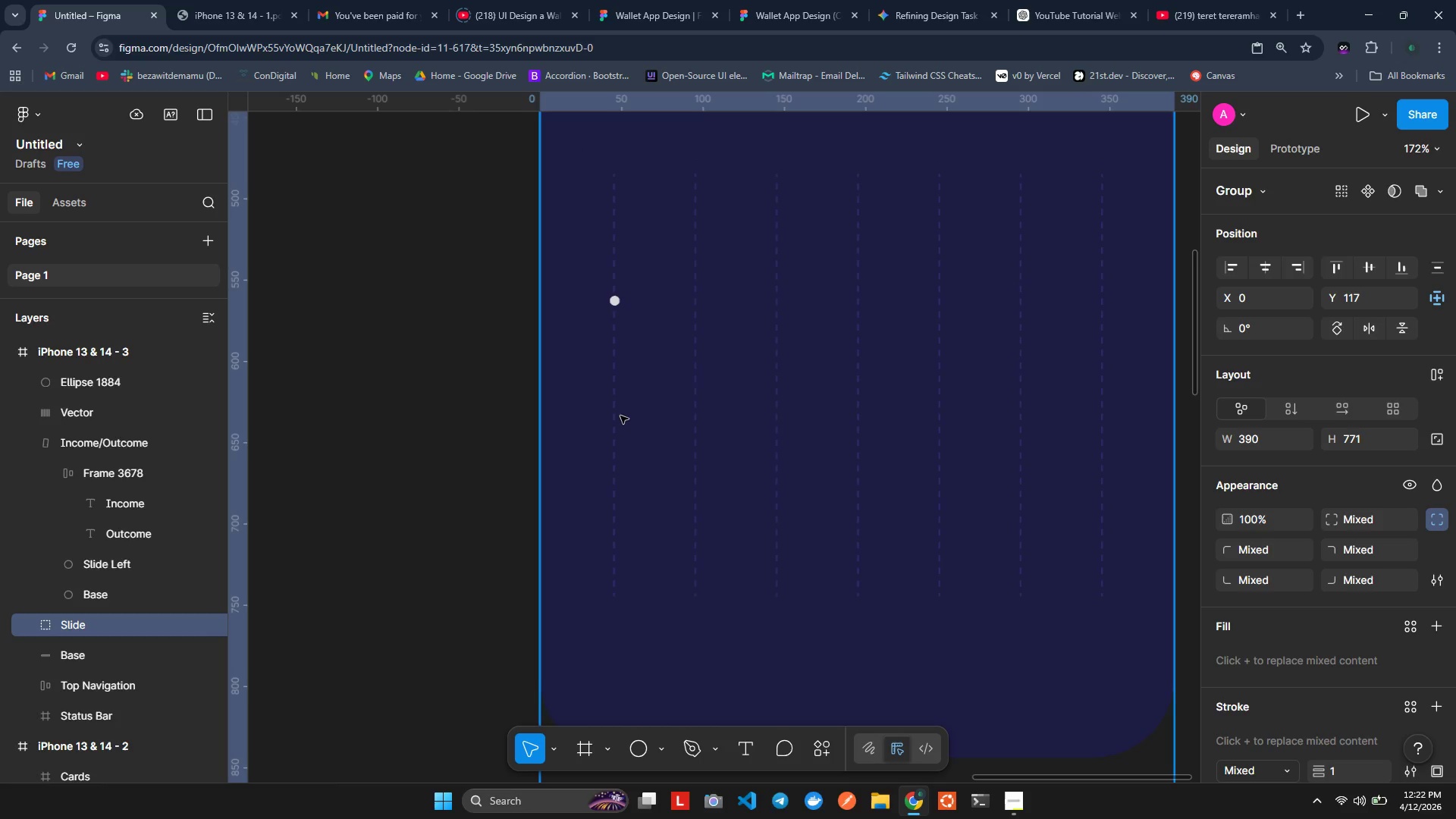 
key(Control+Z)
 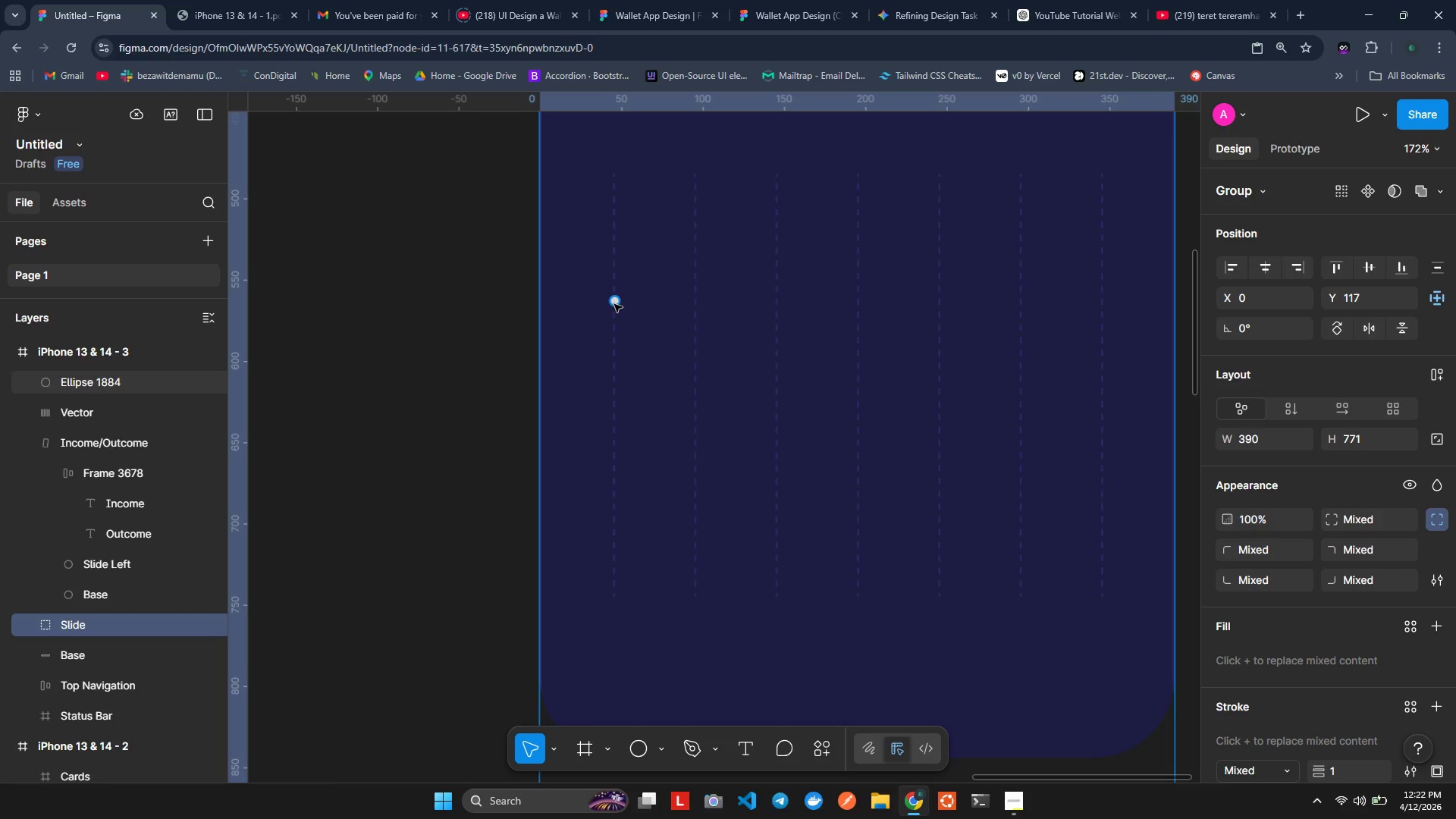 
left_click_drag(start_coordinate=[614, 304], to_coordinate=[607, 400])
 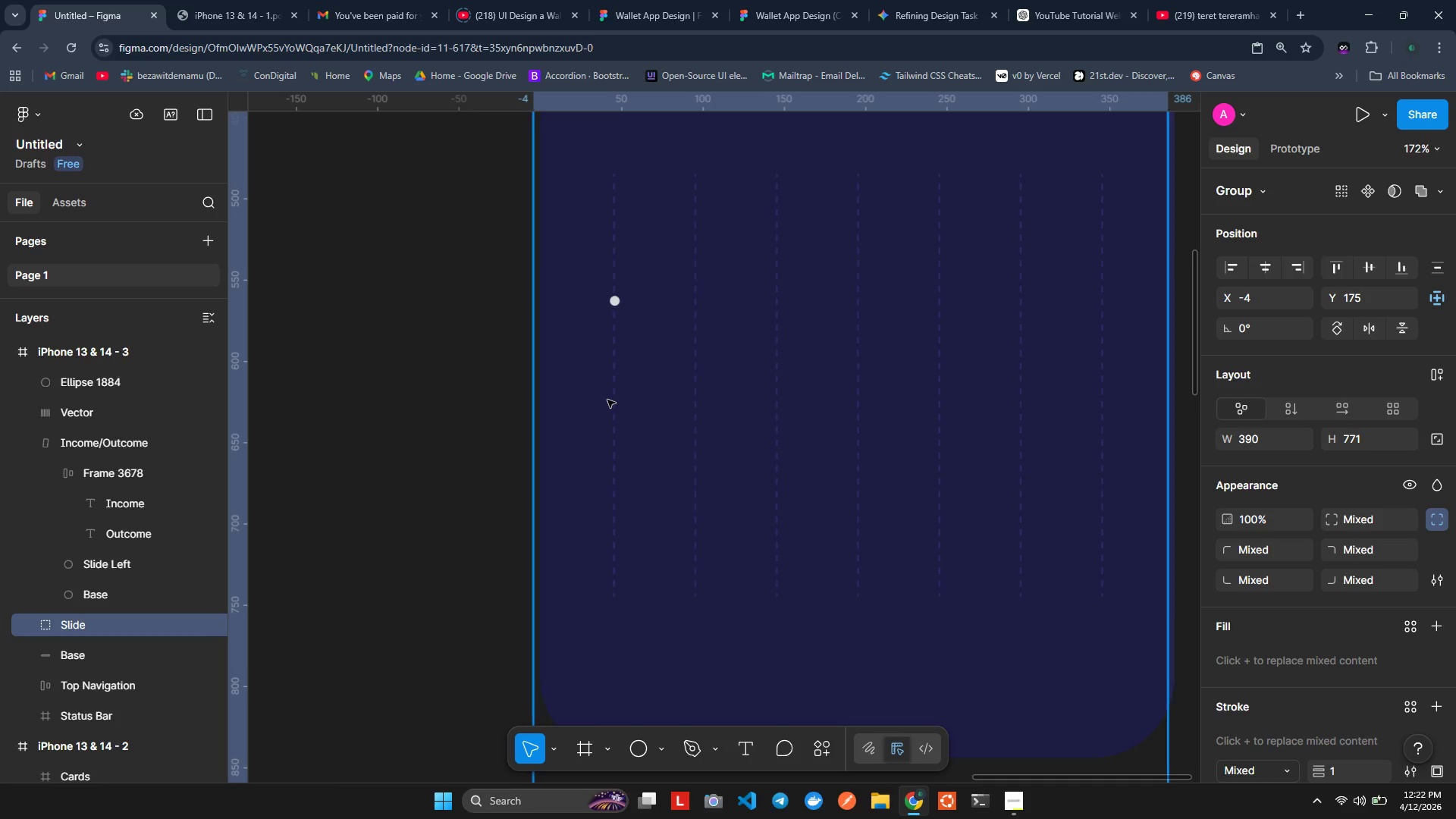 
key(Control+Z)
 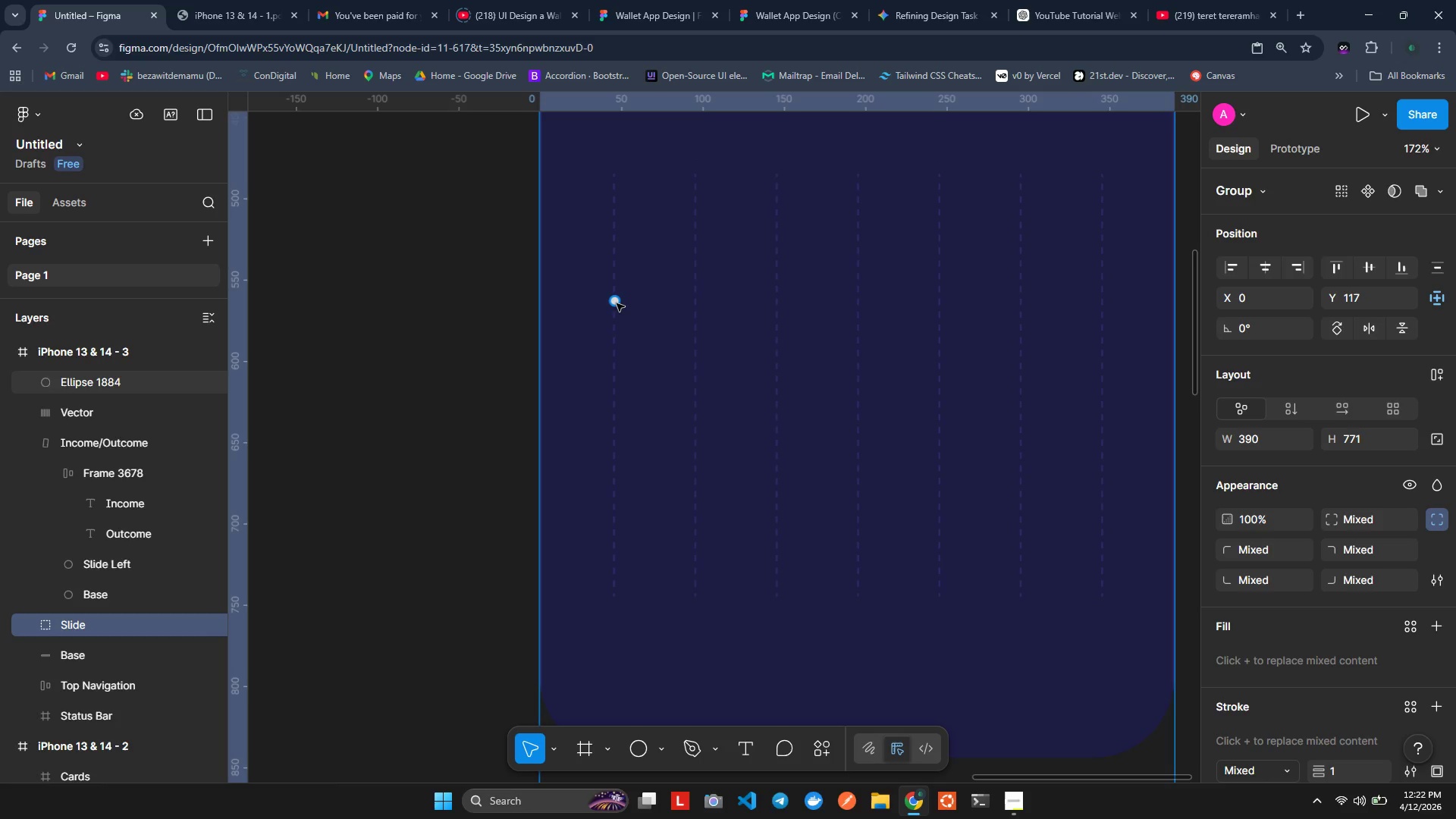 
left_click([617, 303])
 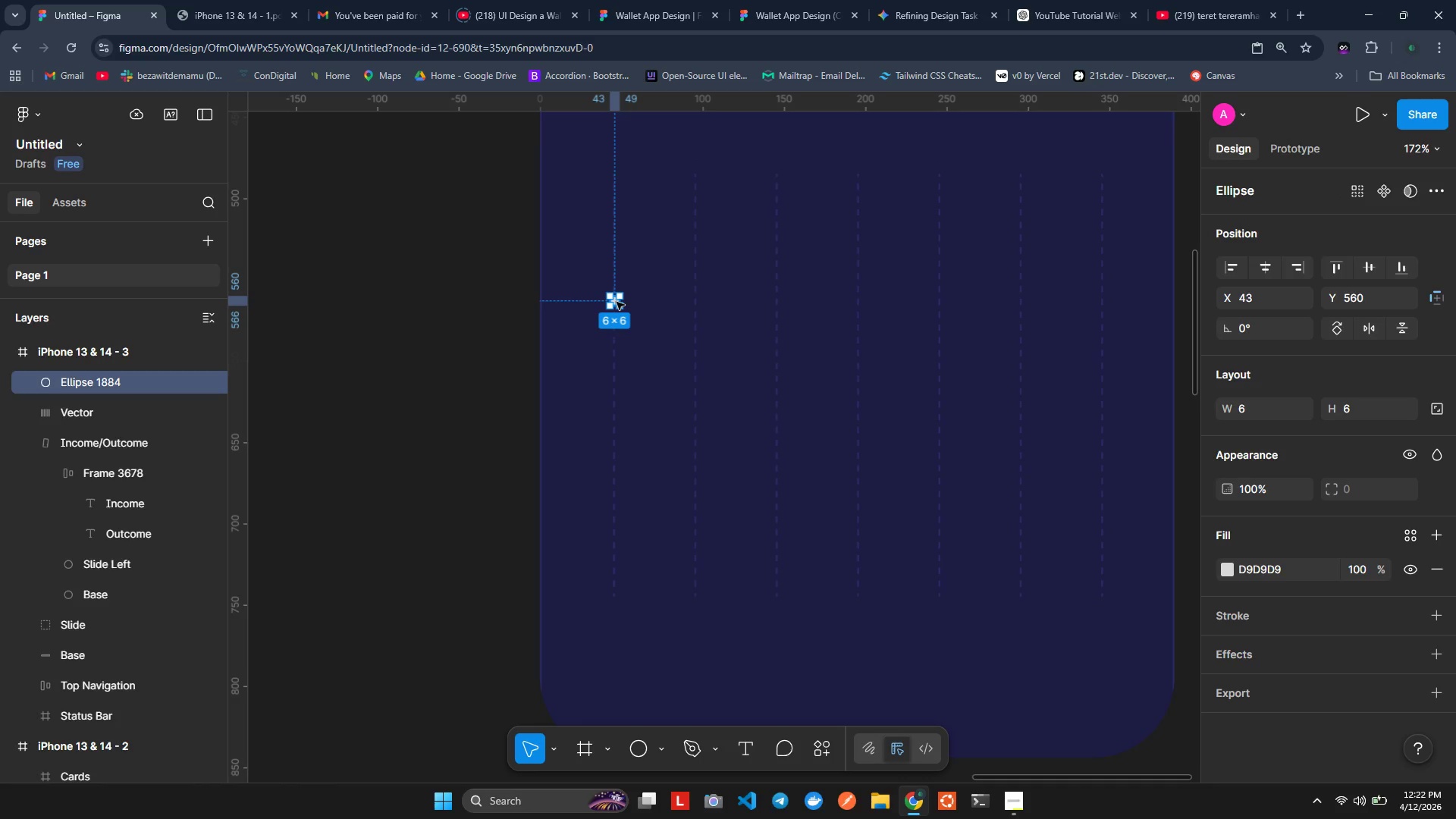 
left_click_drag(start_coordinate=[617, 302], to_coordinate=[616, 490])
 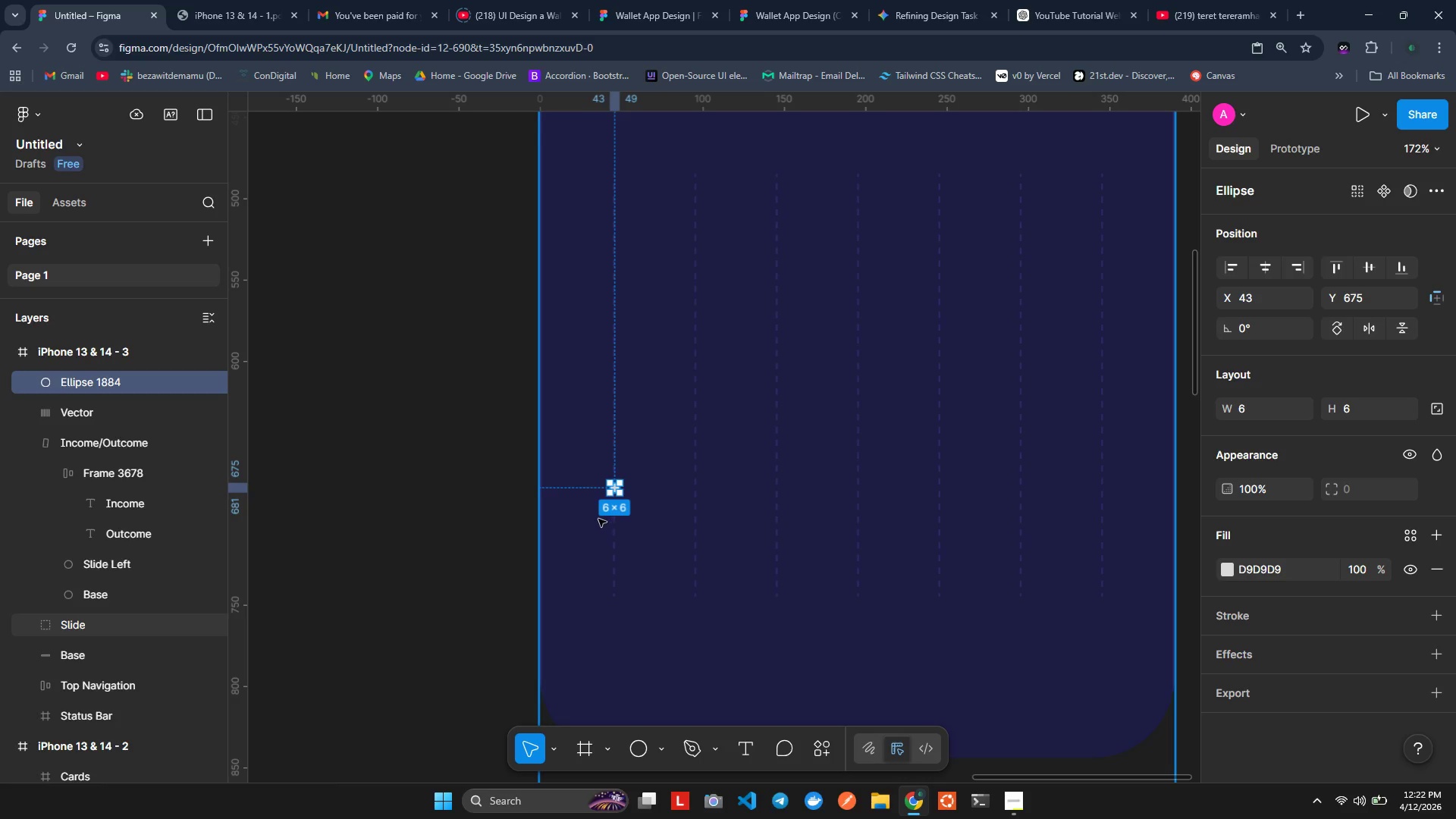 
hold_key(key=AltLeft, duration=1.52)
left_click_drag(start_coordinate=[615, 490], to_coordinate=[695, 411])
 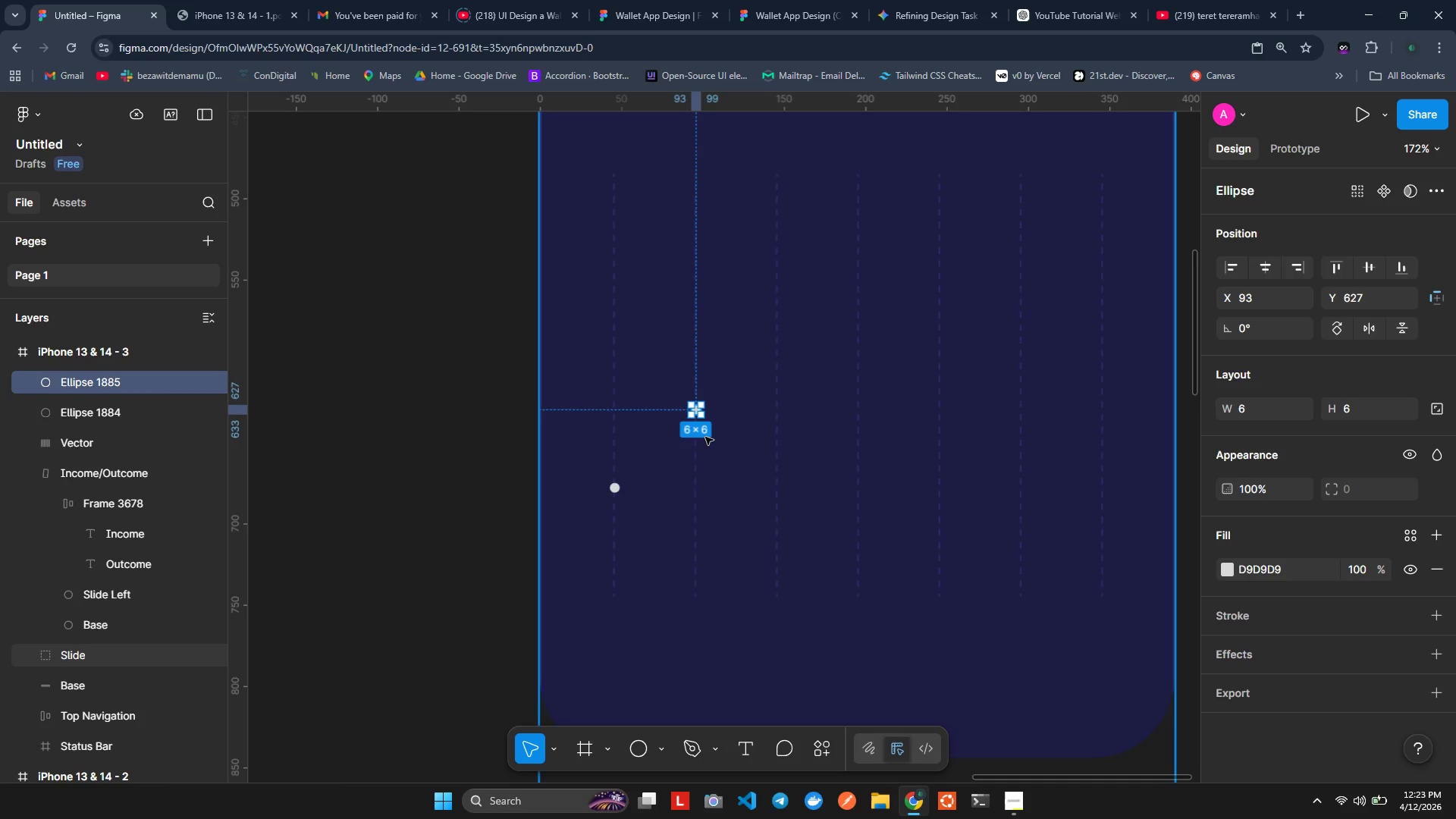 
hold_key(key=AltLeft, duration=1.53)
 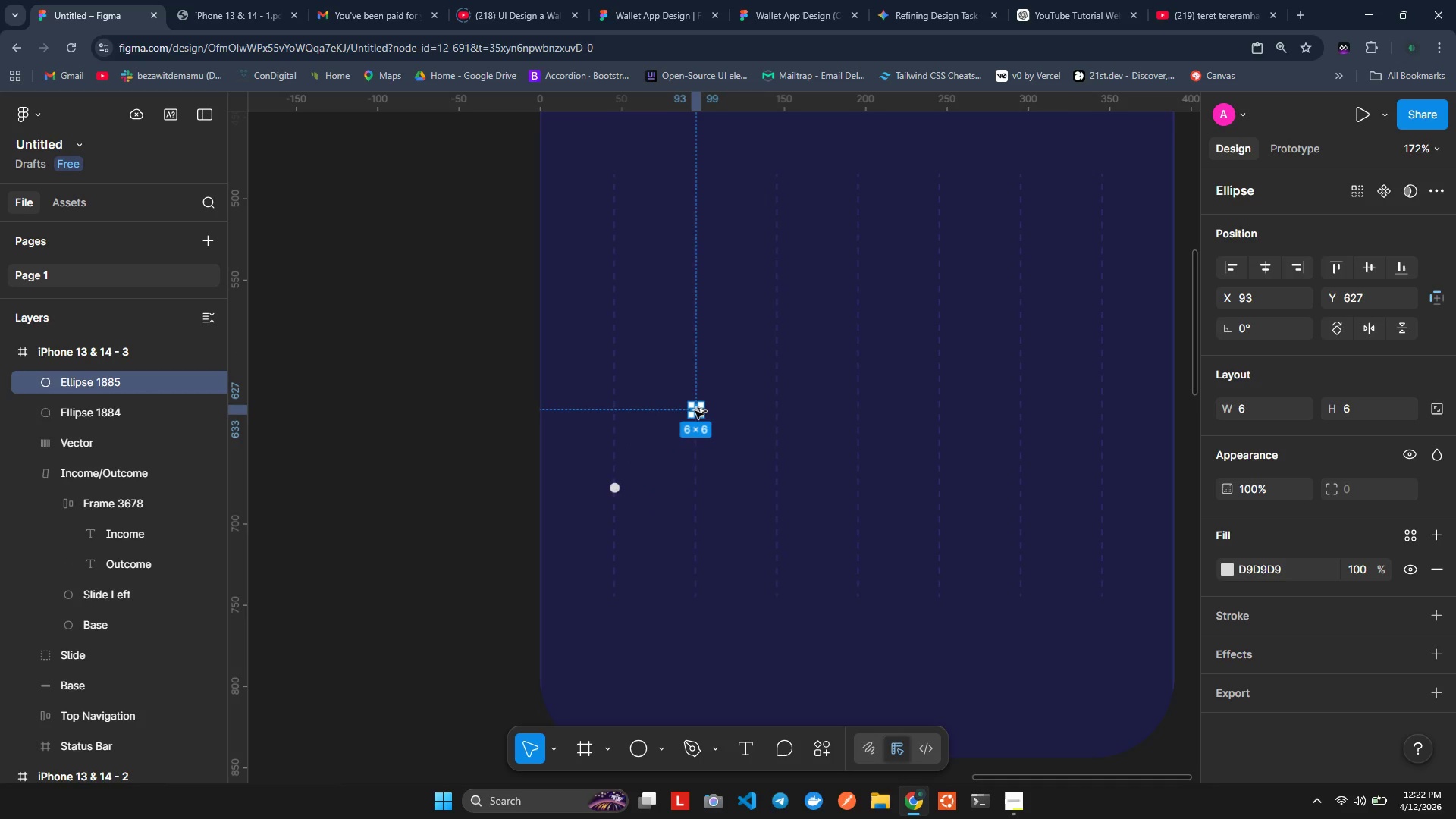 
hold_key(key=AltLeft, duration=0.73)
 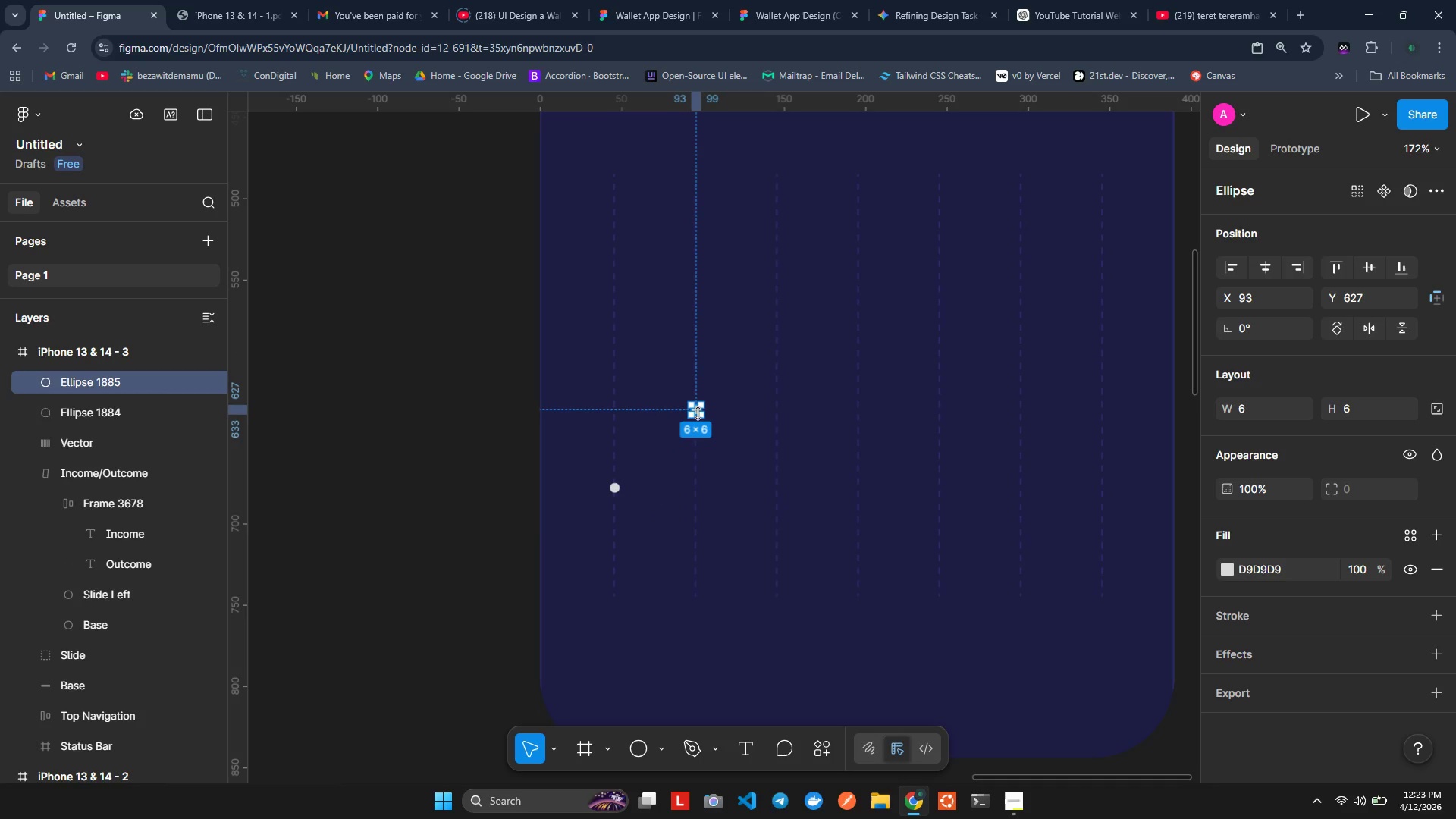 
hold_key(key=AltLeft, duration=1.5)
left_click_drag(start_coordinate=[697, 413], to_coordinate=[777, 354])
 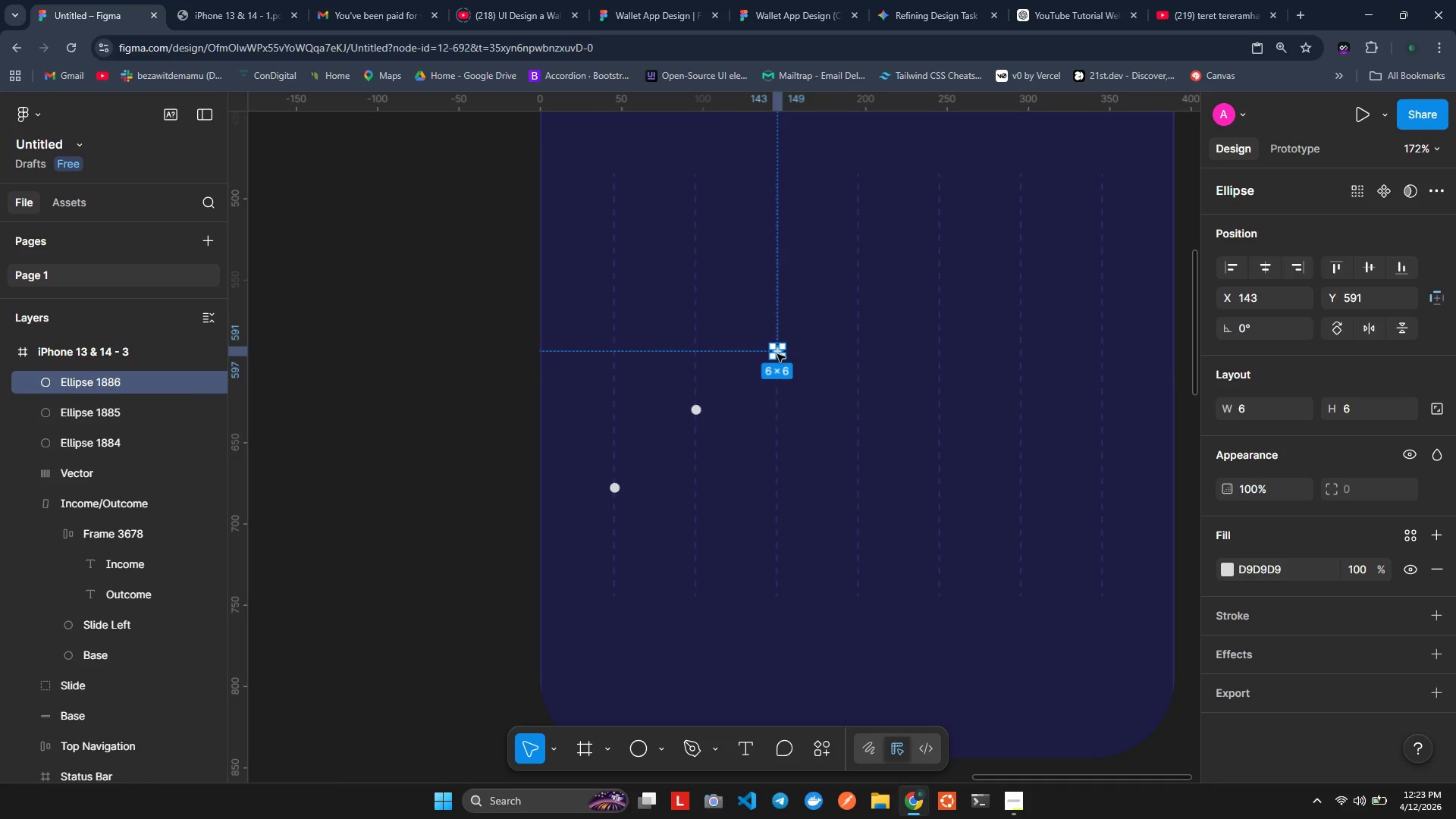 
hold_key(key=AltLeft, duration=1.53)
 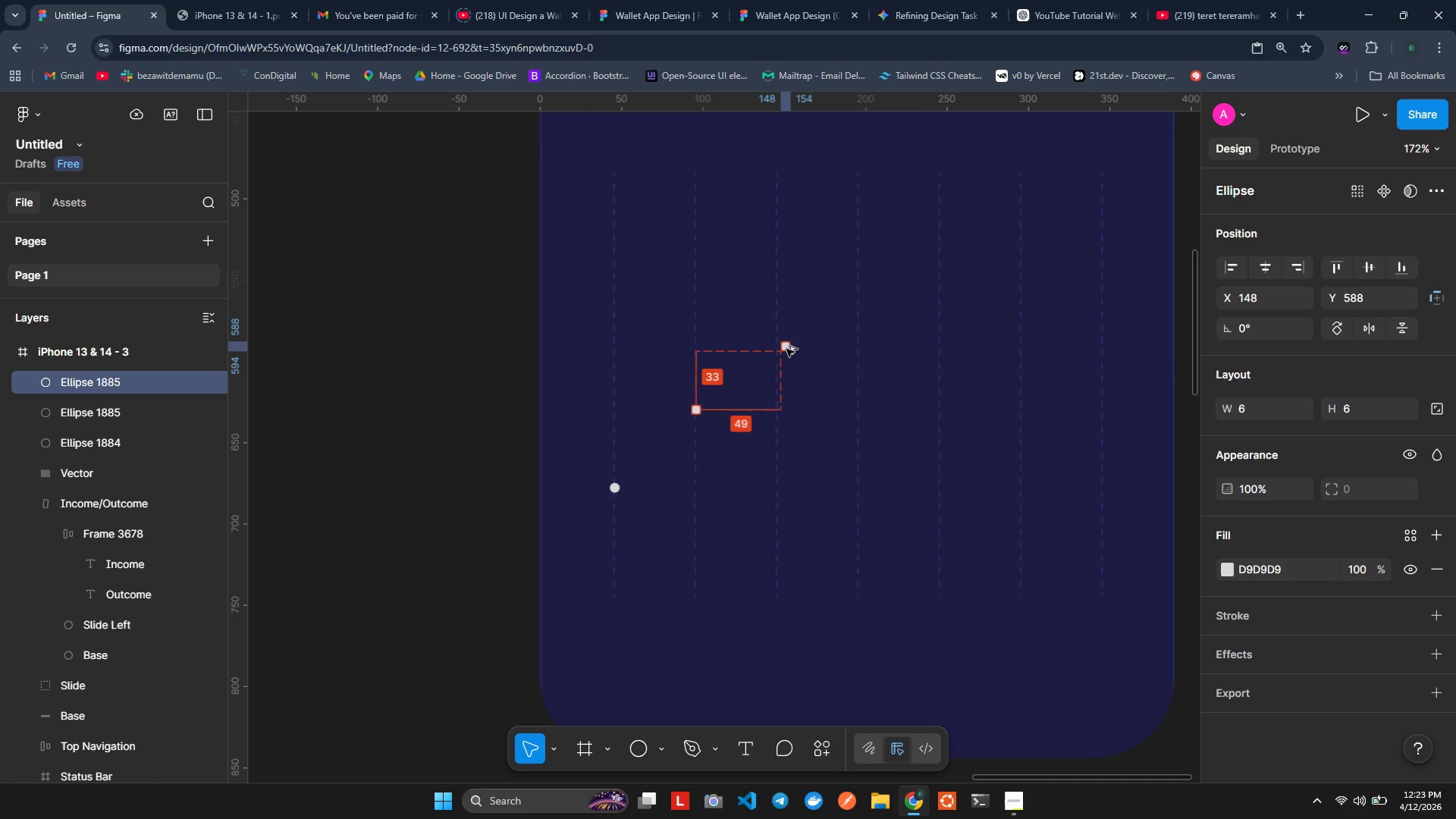 
hold_key(key=AltLeft, duration=1.5)
 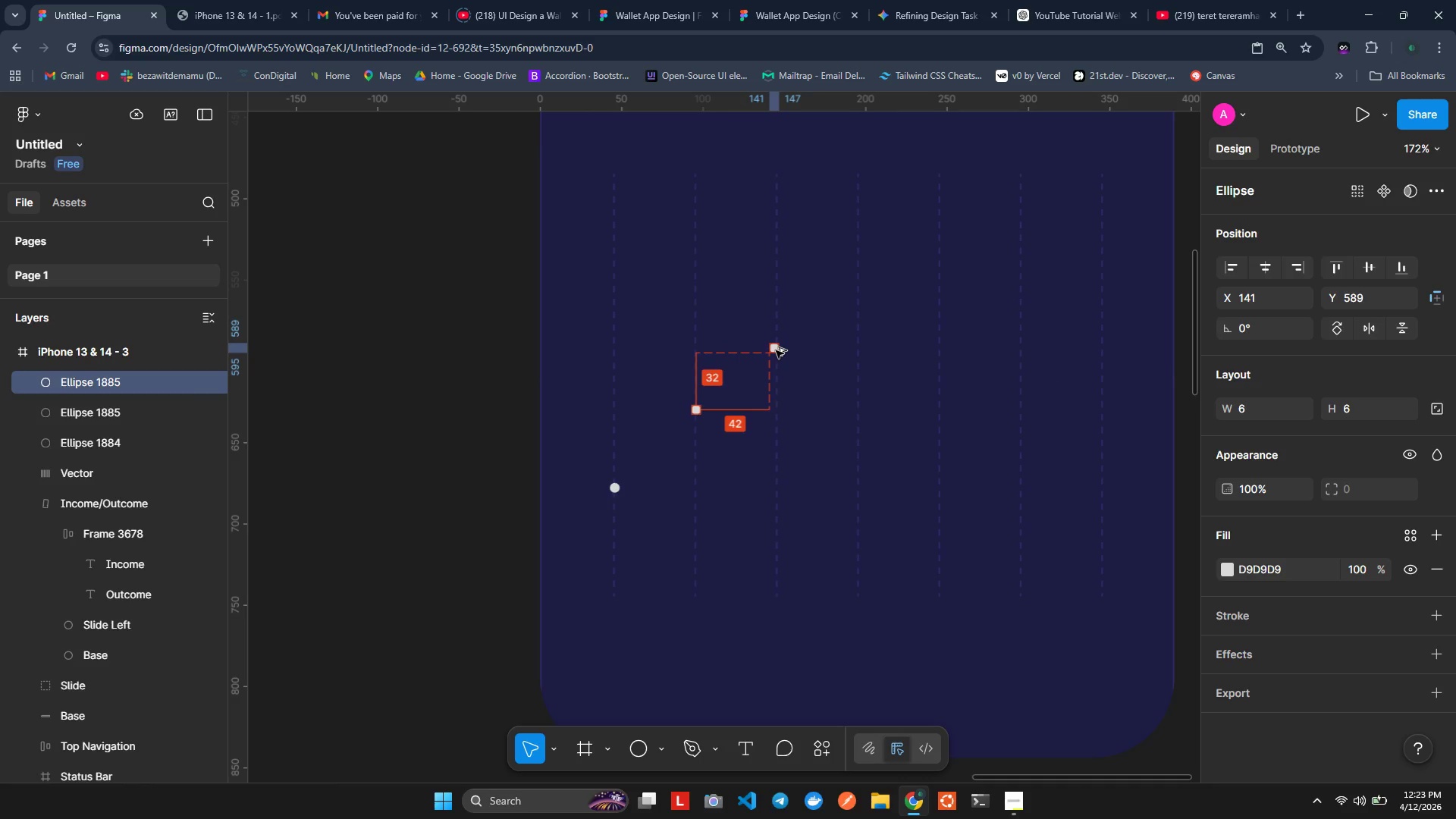 
hold_key(key=AltLeft, duration=1.51)
 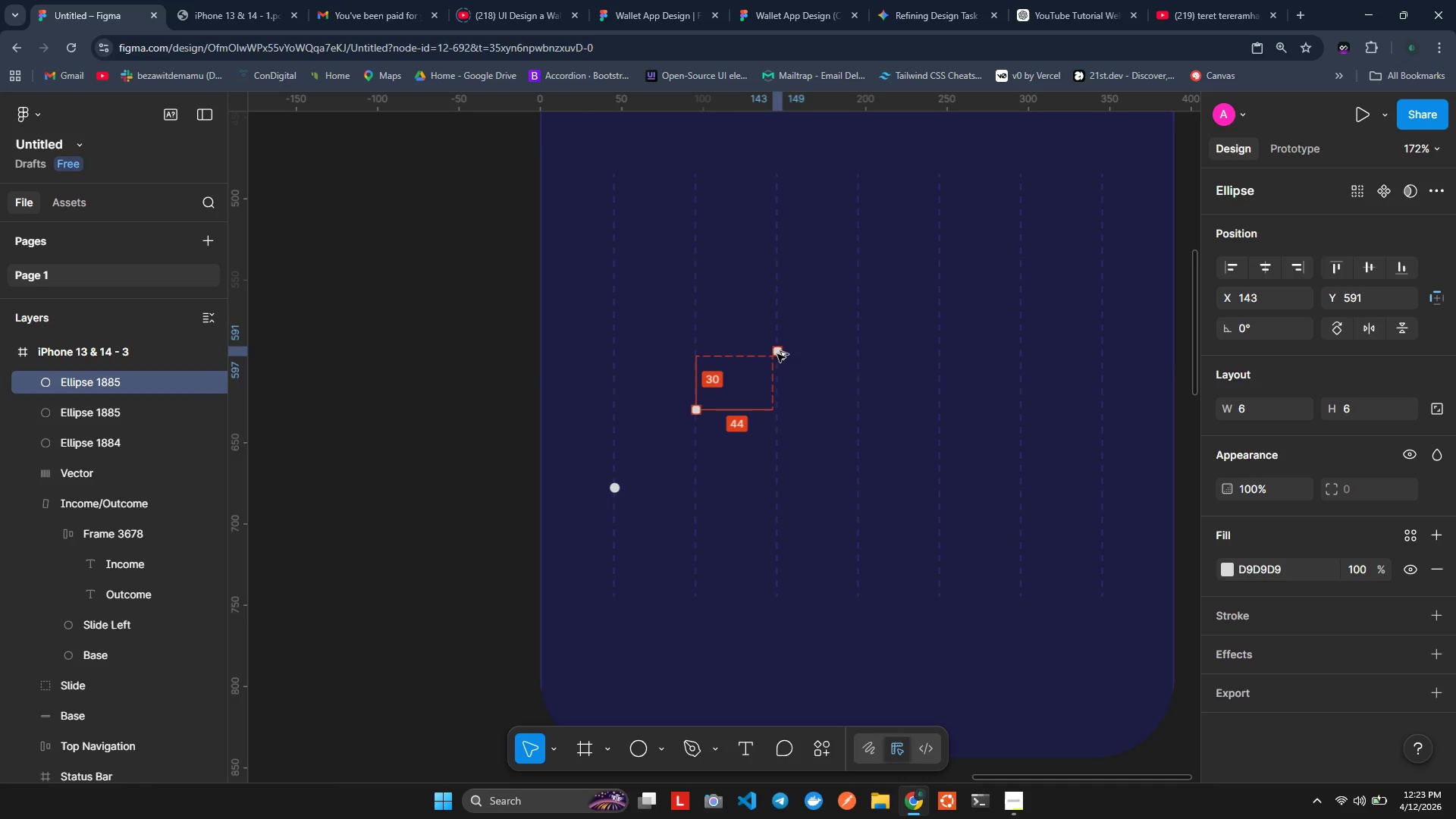 
hold_key(key=AltLeft, duration=1.52)
 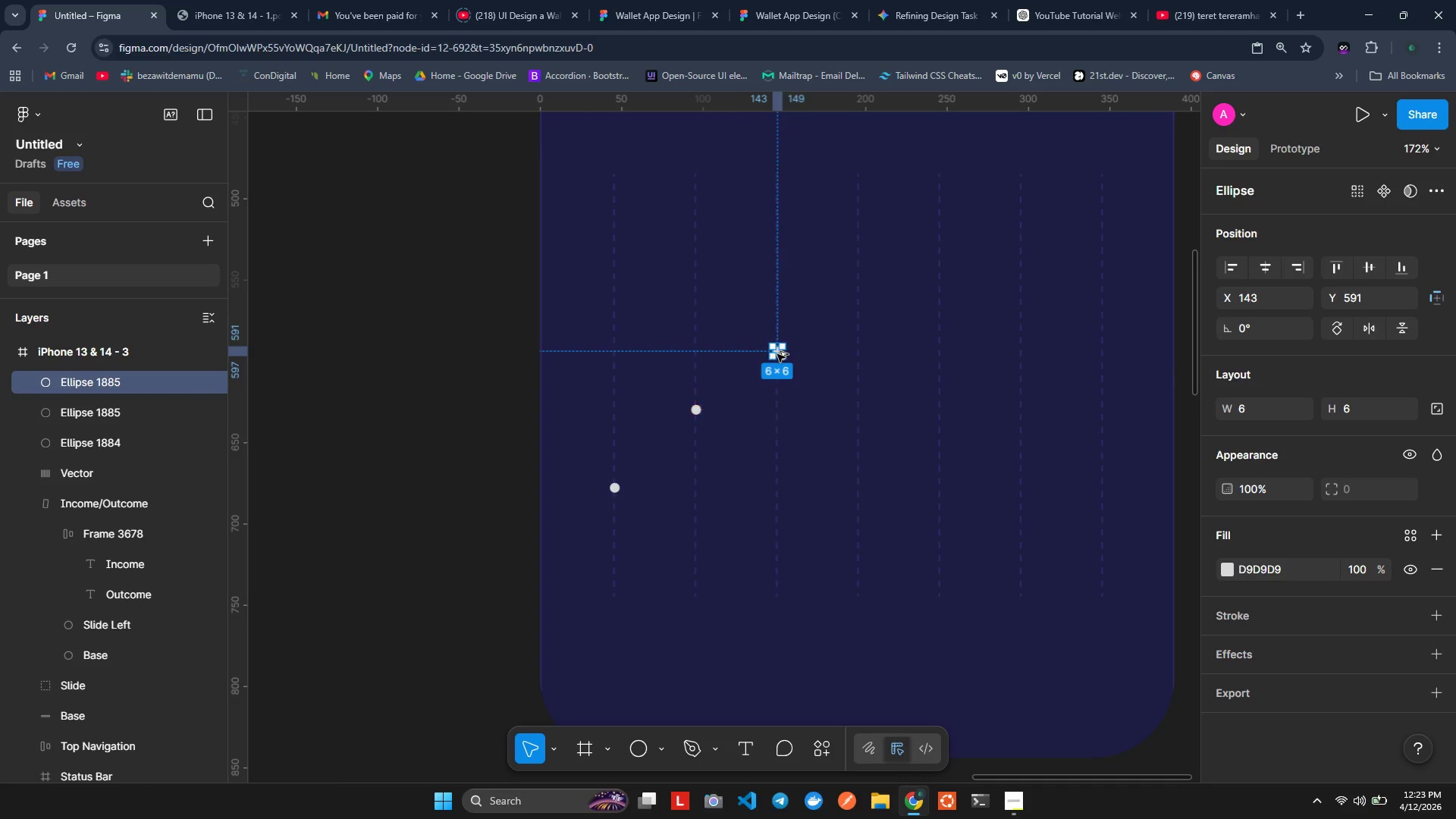 
hold_key(key=AltLeft, duration=0.73)
 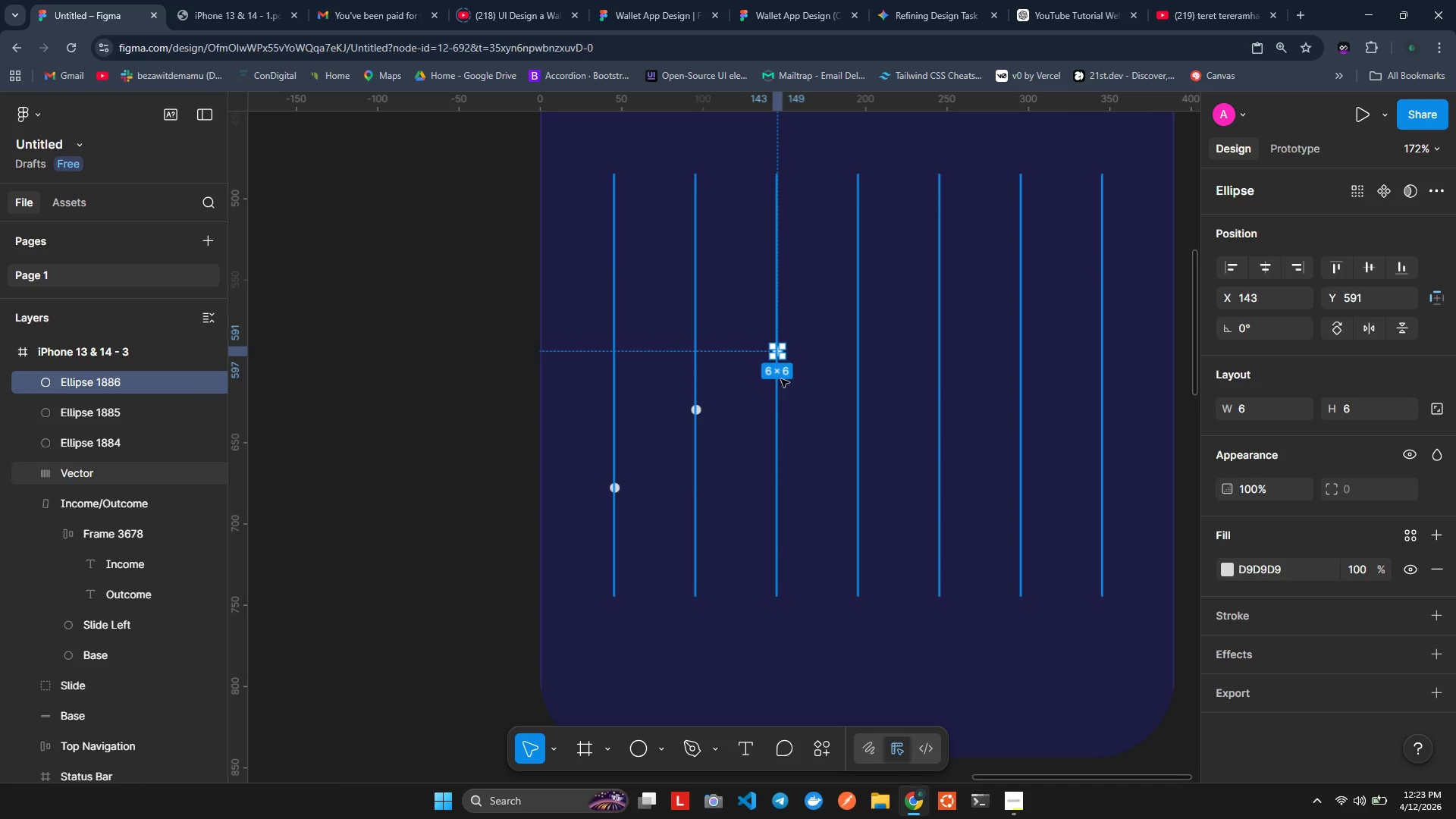 
hold_key(key=AltLeft, duration=1.53)
left_click_drag(start_coordinate=[777, 353], to_coordinate=[858, 382])
 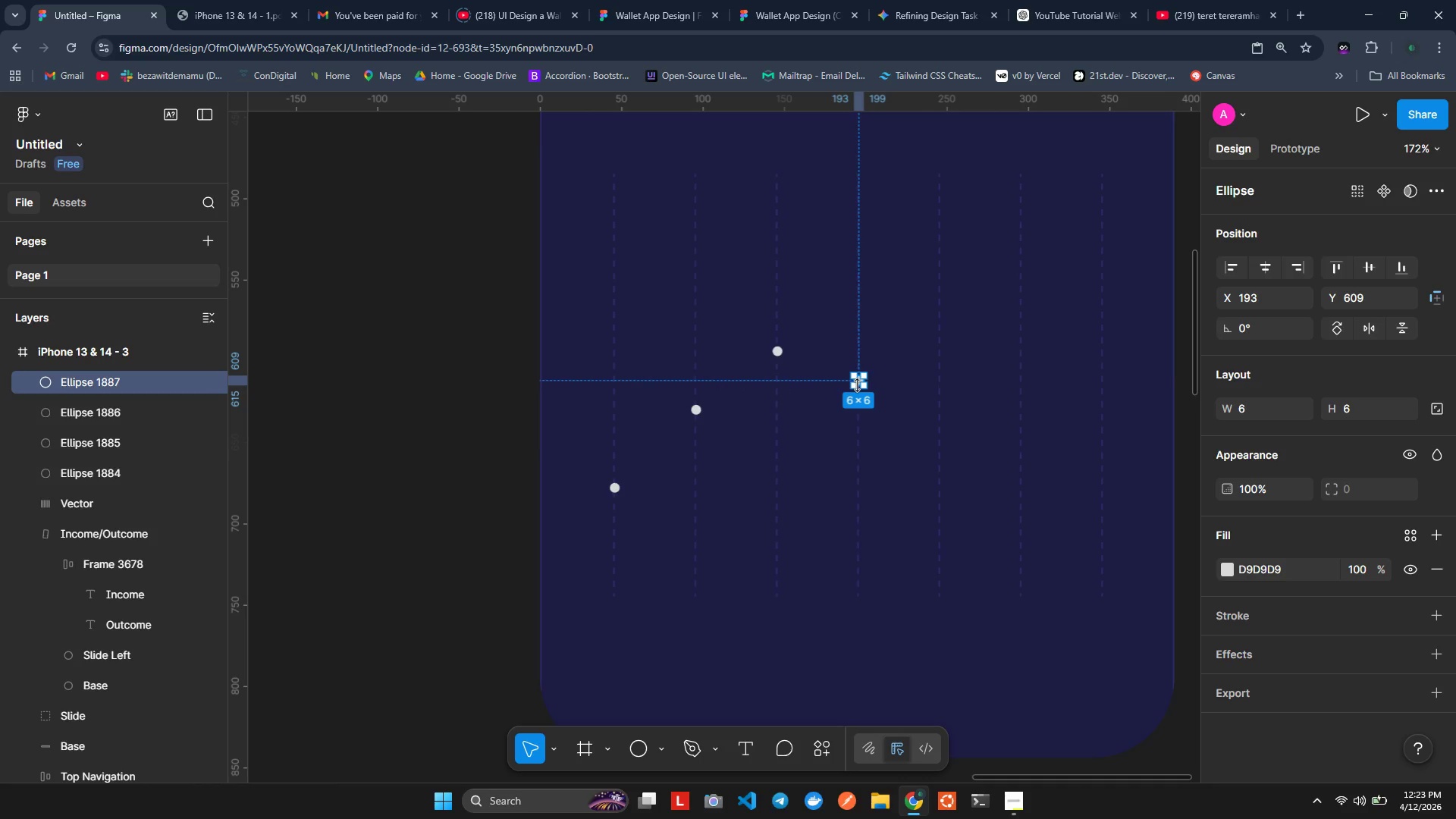 
hold_key(key=AltLeft, duration=1.52)
 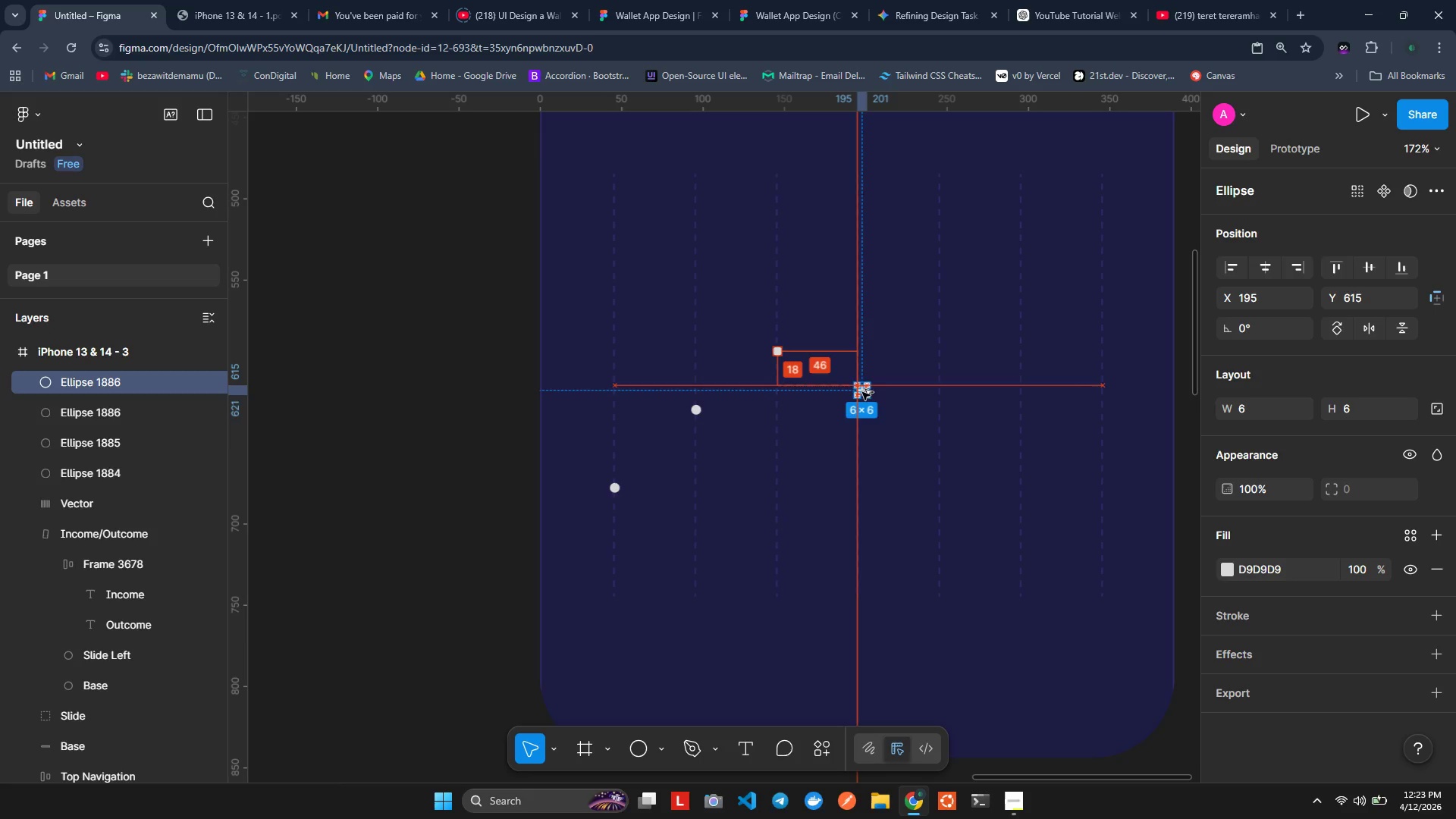 
hold_key(key=AltLeft, duration=1.51)
 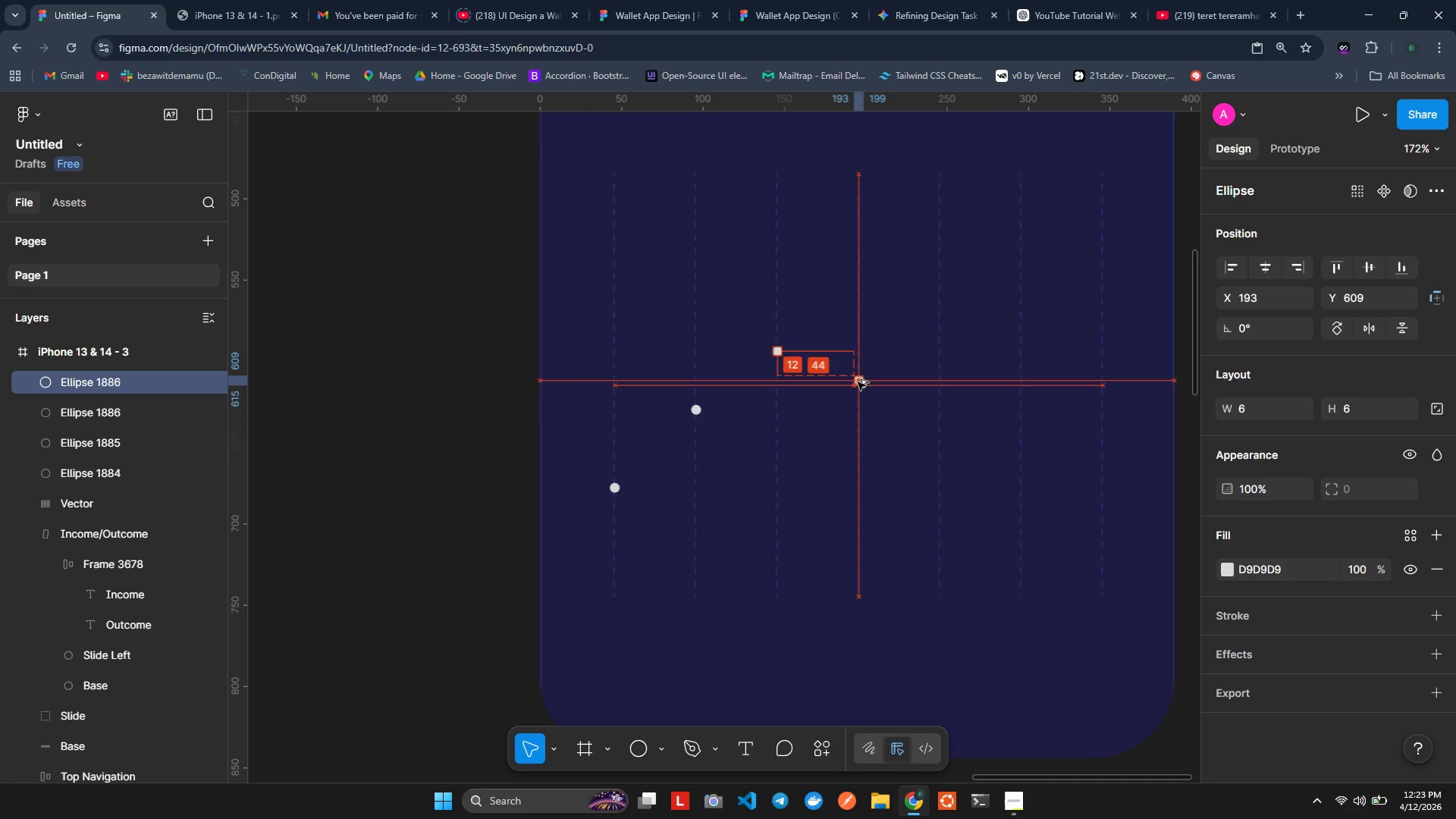 
key(Alt+AltLeft)
 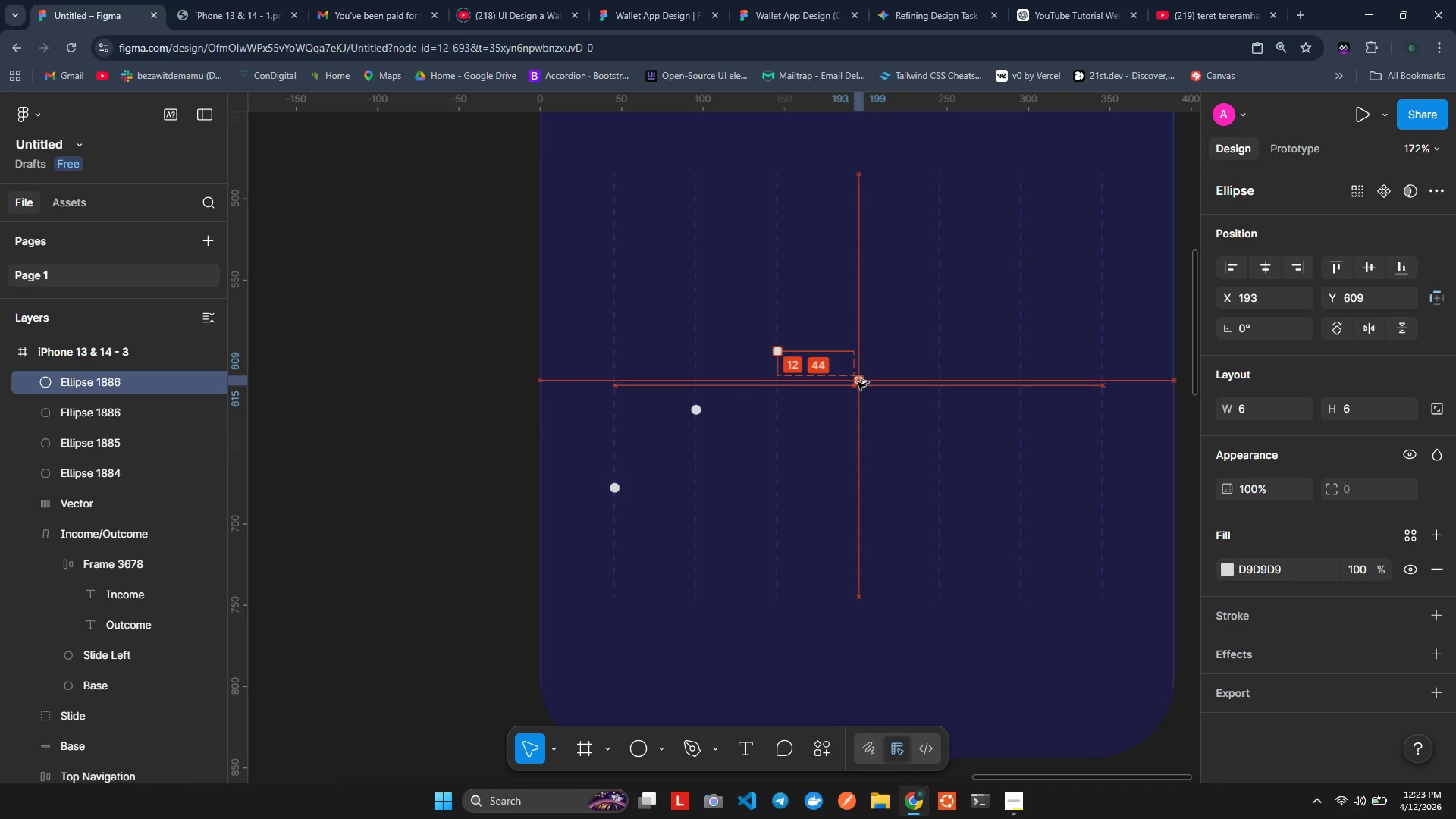 
key(Alt+AltLeft)
 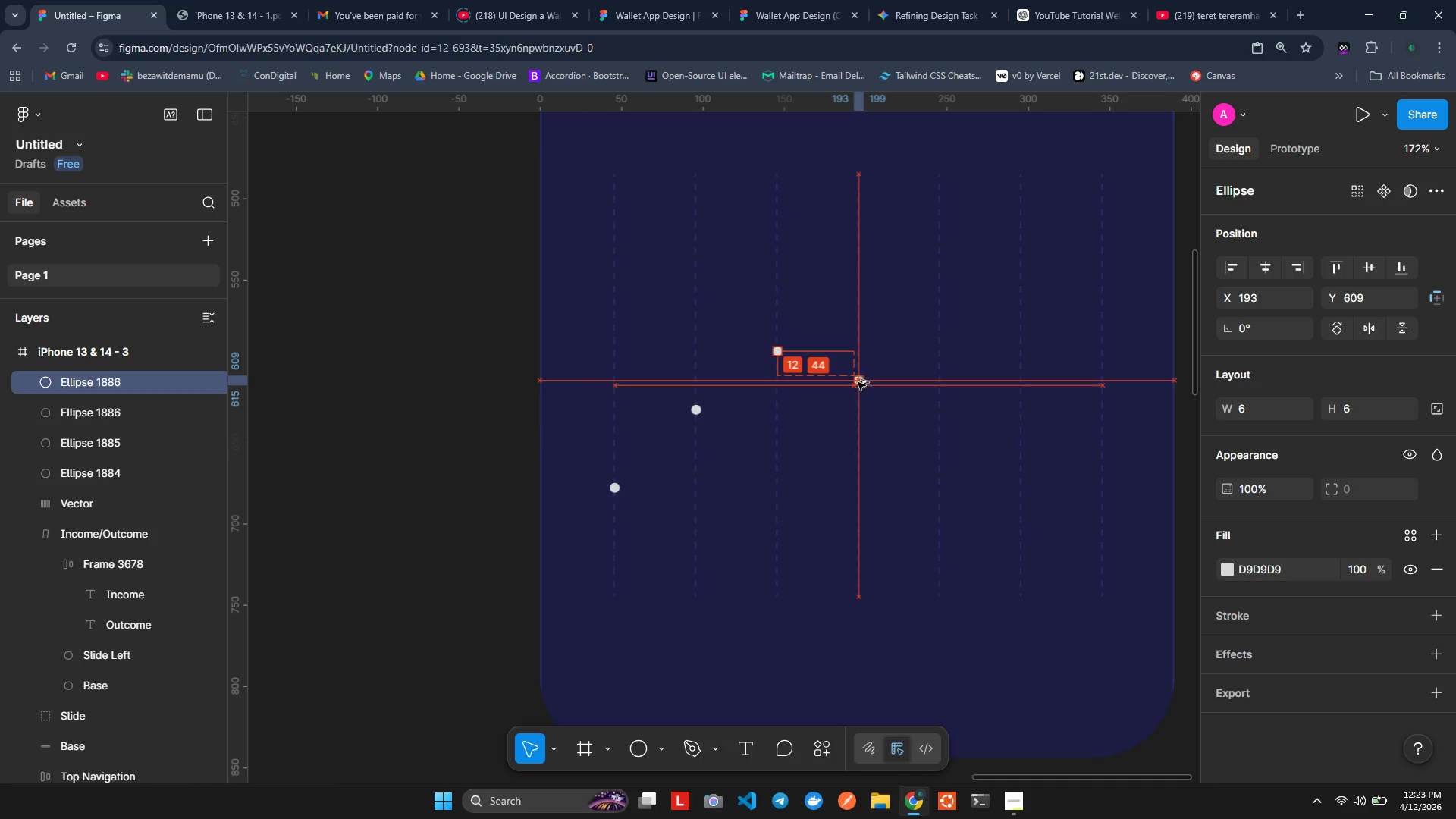 
key(Alt+AltLeft)
 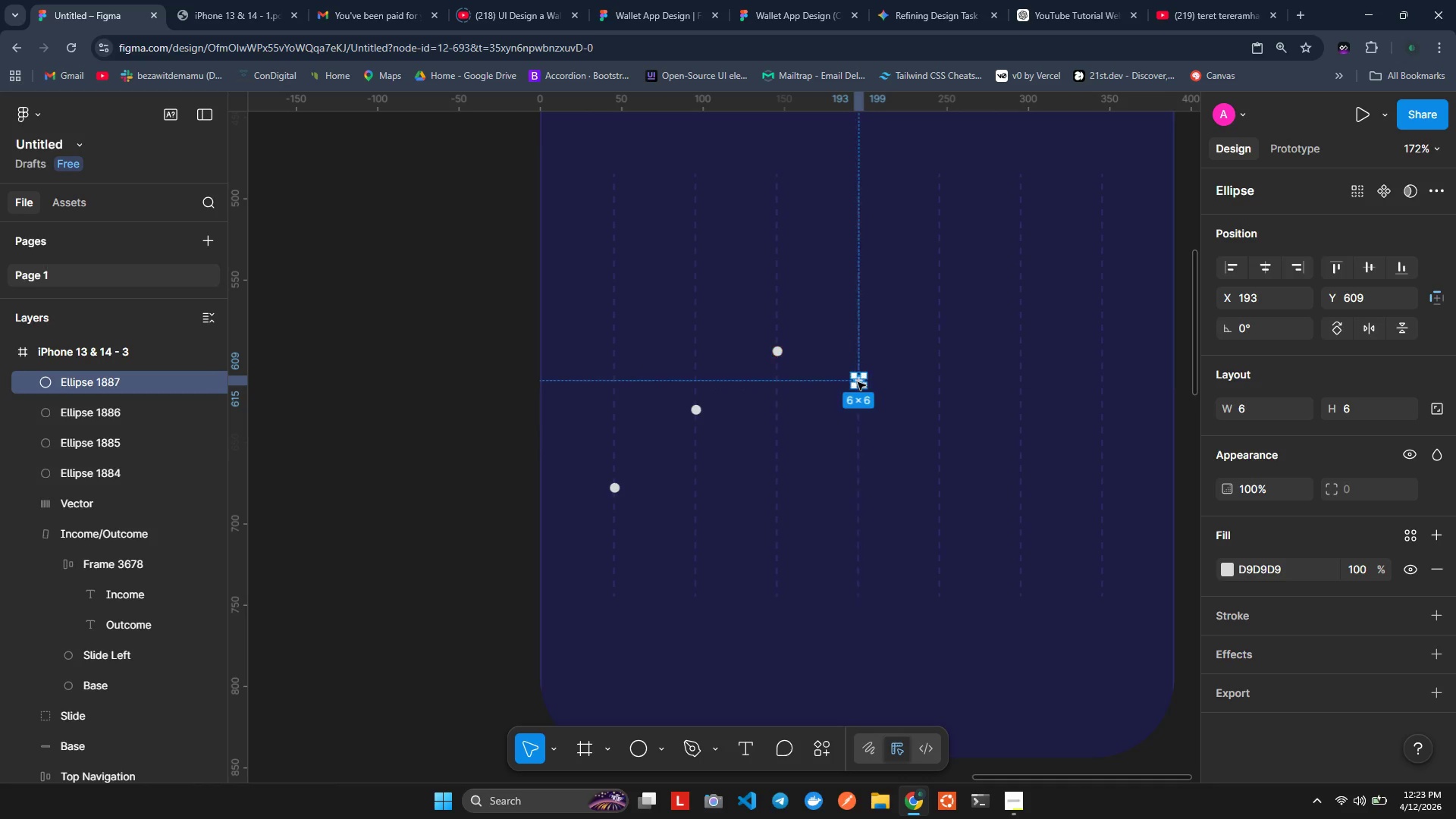 
key(Alt+AltLeft)
 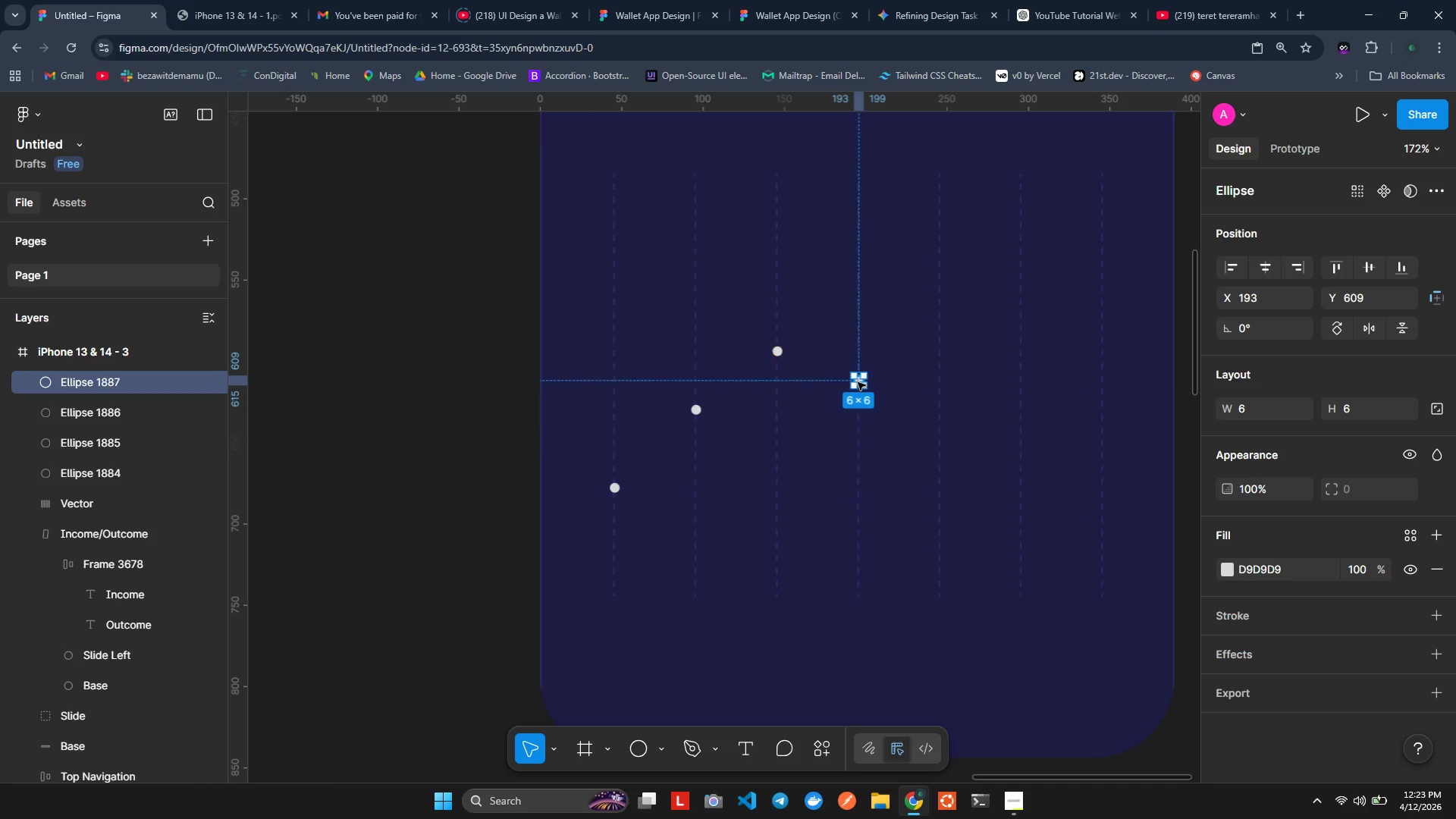 
key(Alt+AltLeft)
 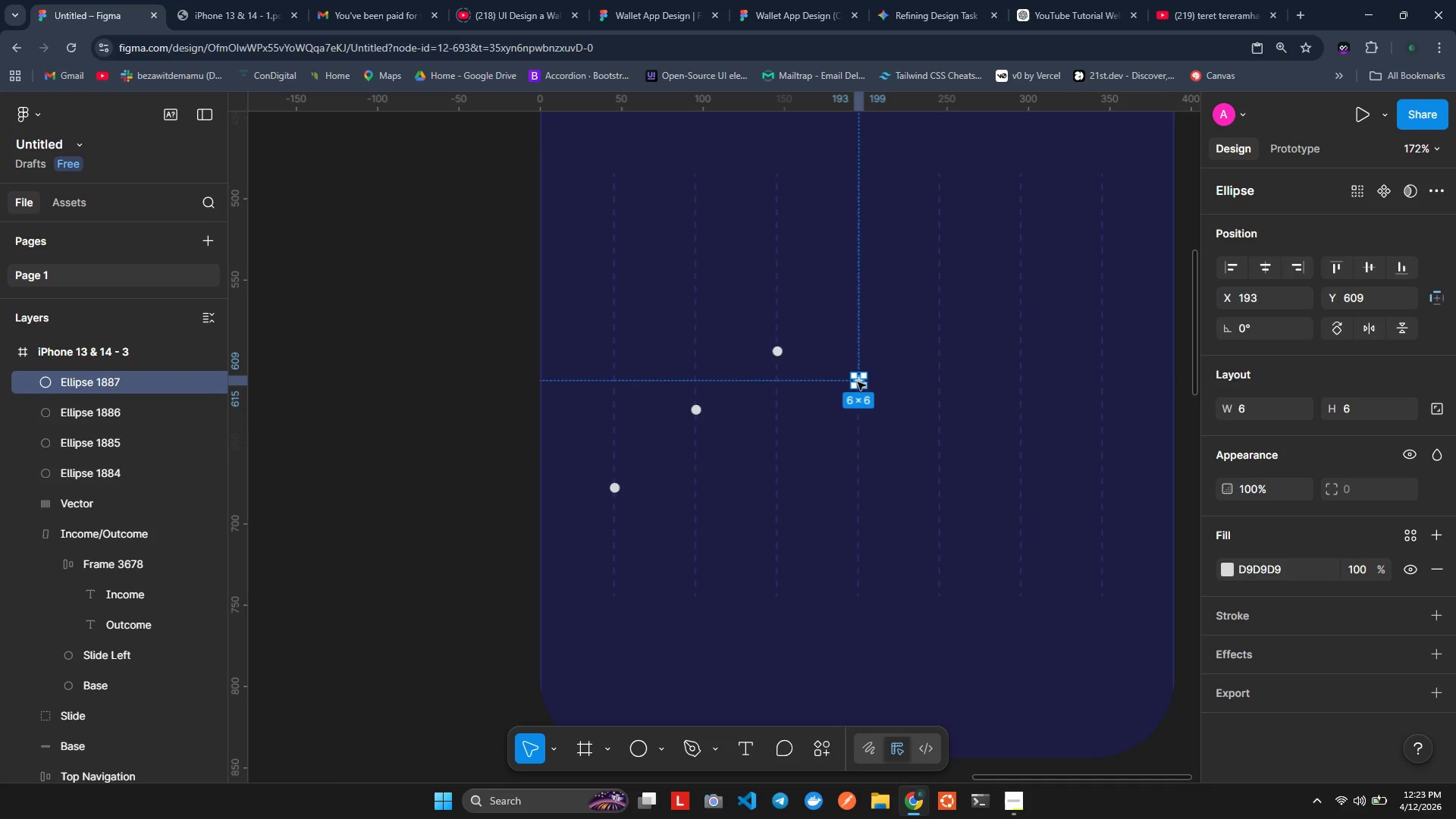 
key(Alt+AltLeft)
 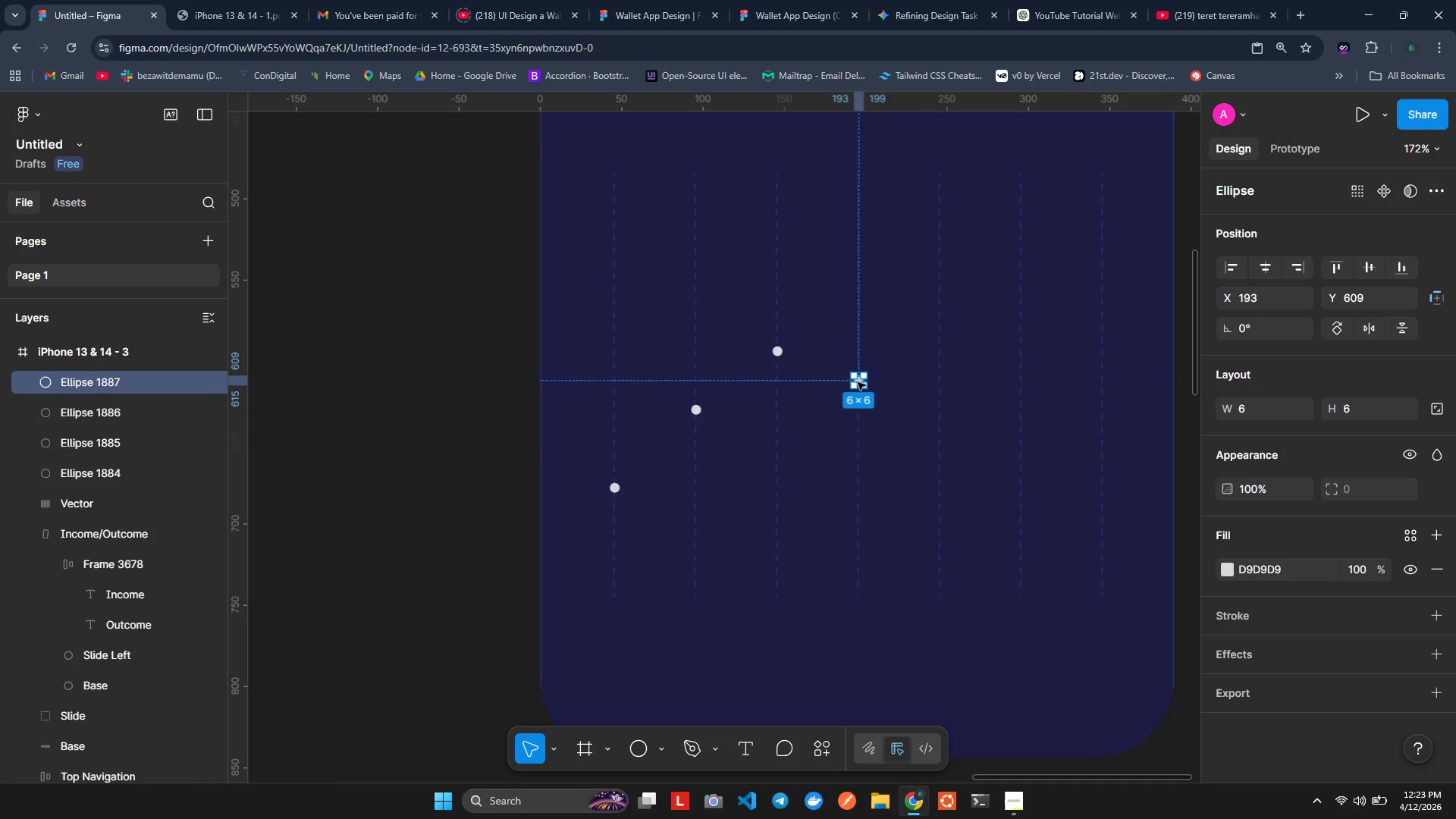 
key(Alt+AltLeft)
 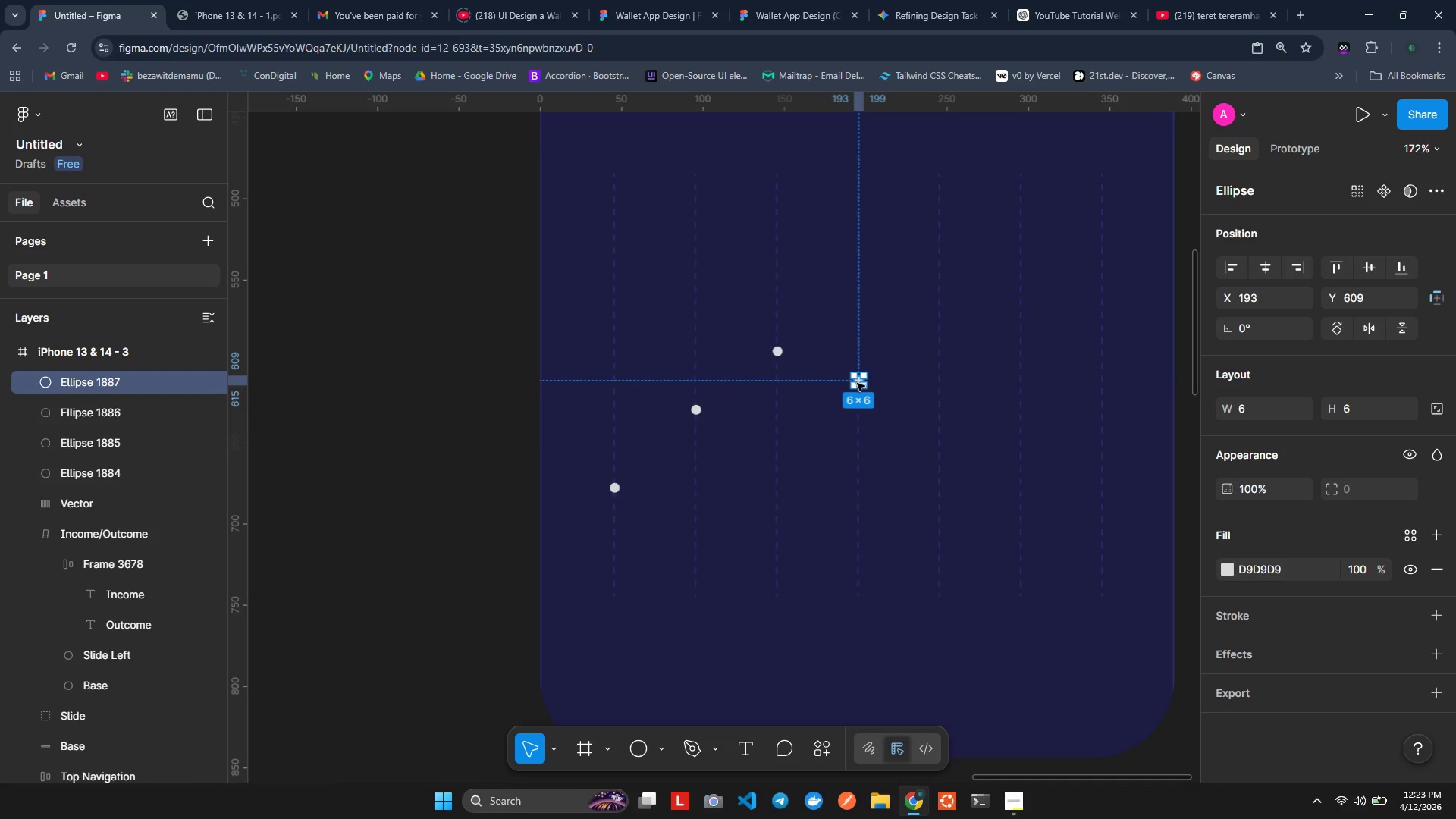 
key(Alt+AltLeft)
 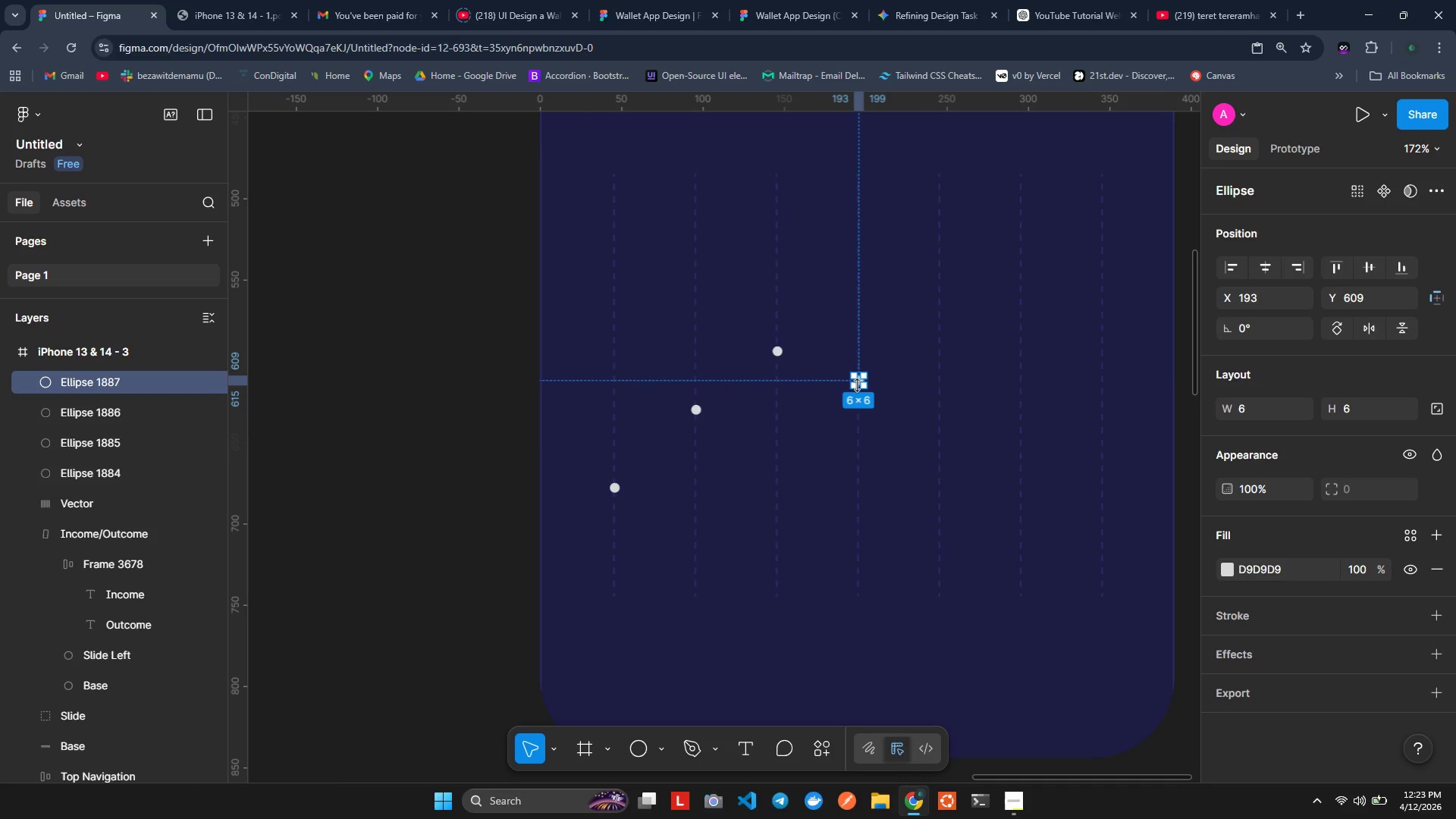 
hold_key(key=AltLeft, duration=1.33)
left_click_drag(start_coordinate=[857, 385], to_coordinate=[886, 371])
 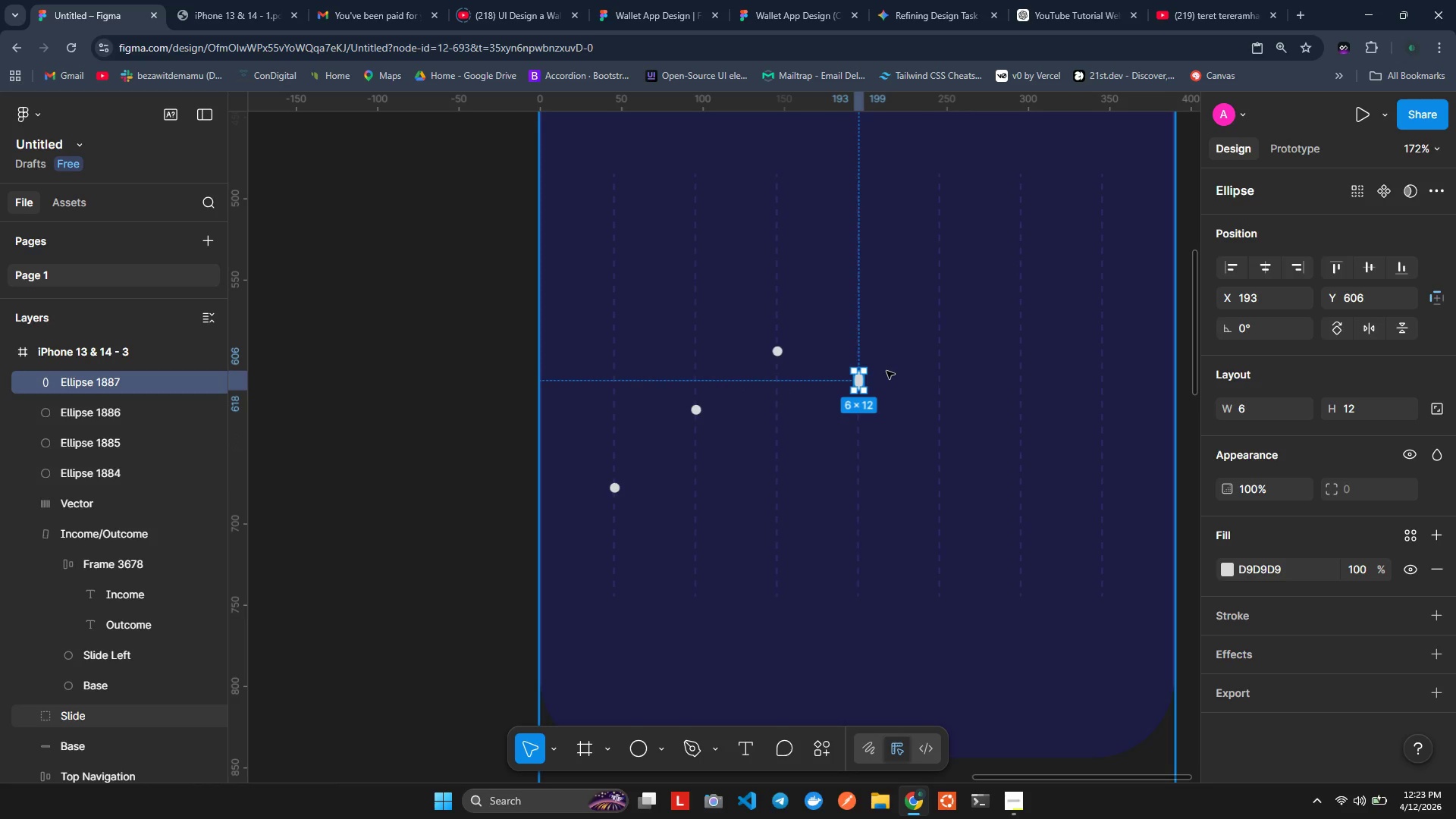 
hold_key(key=AltLeft, duration=1.81)
 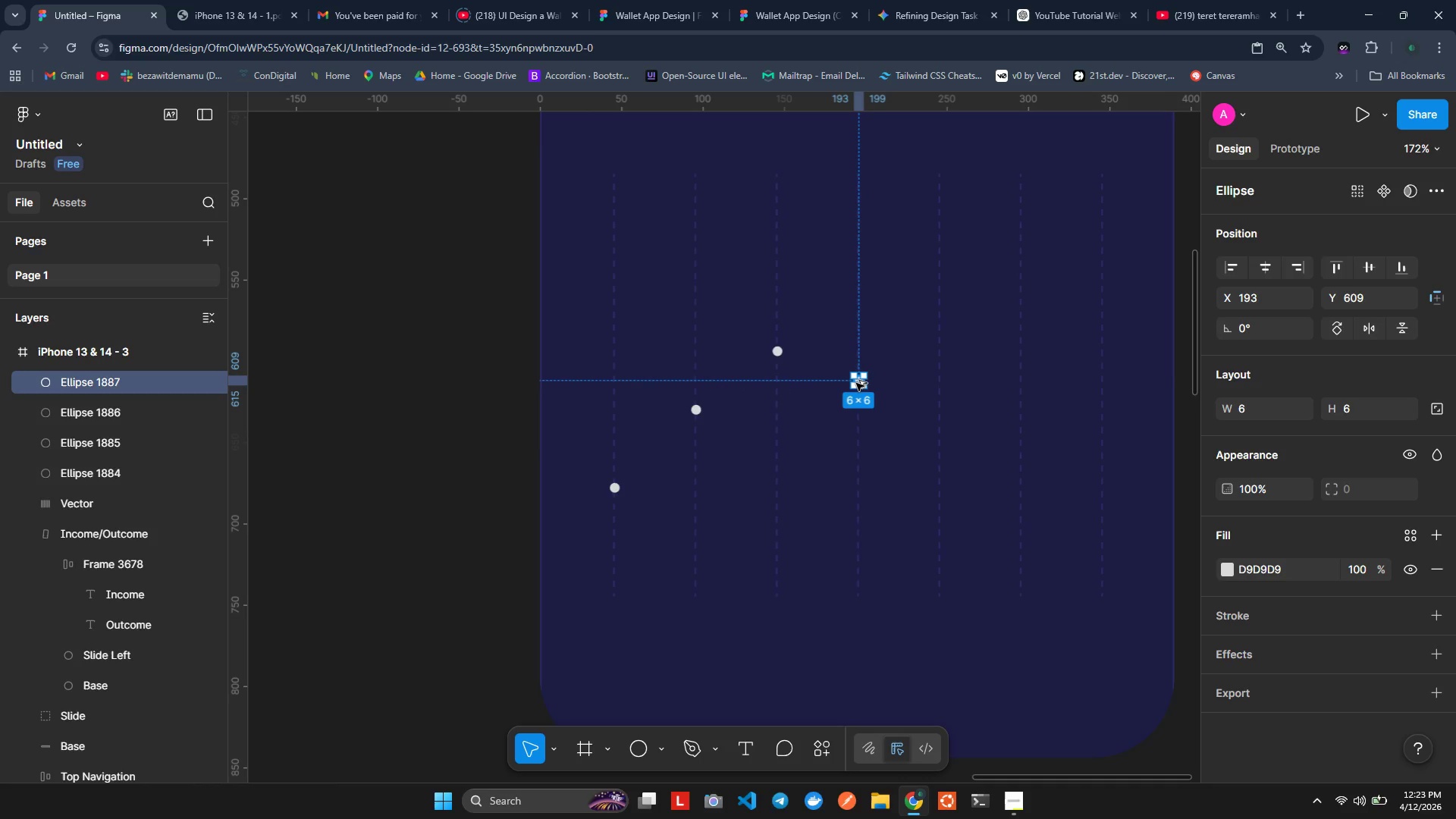 
key(Control+Z)
 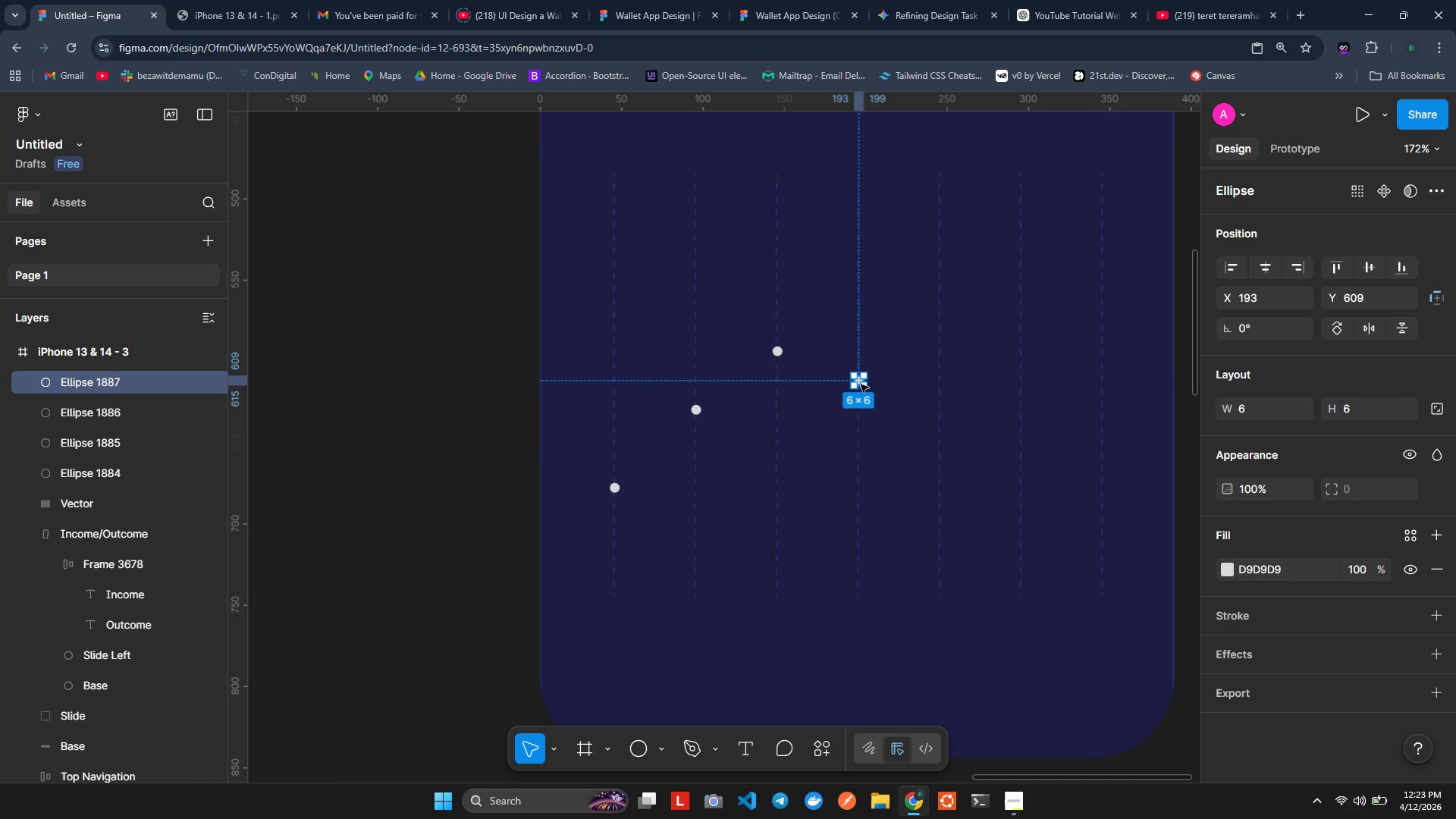 
hold_key(key=AltLeft, duration=0.95)
 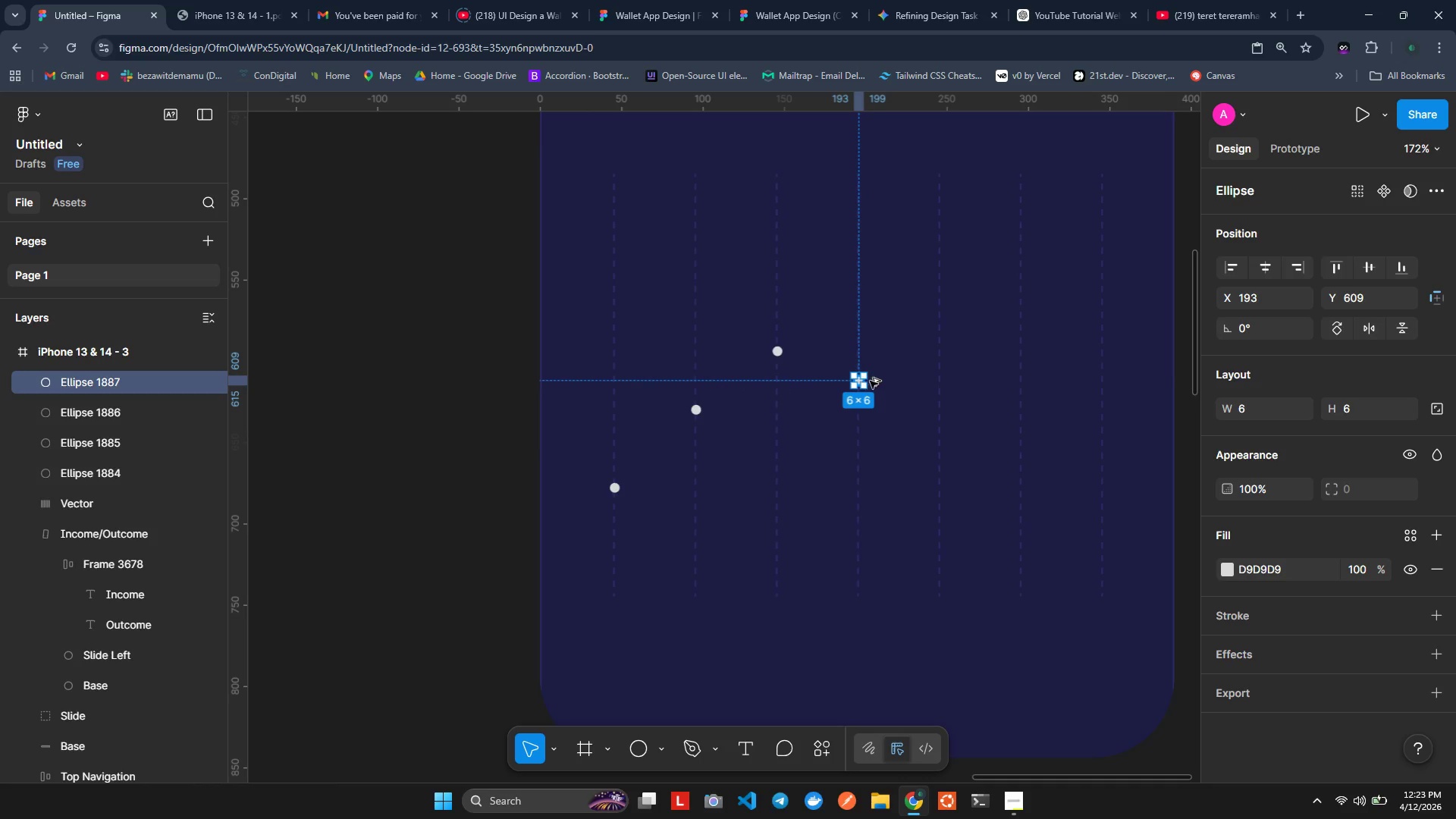 
hold_key(key=AltLeft, duration=1.5)
left_click_drag(start_coordinate=[858, 381], to_coordinate=[939, 325])
 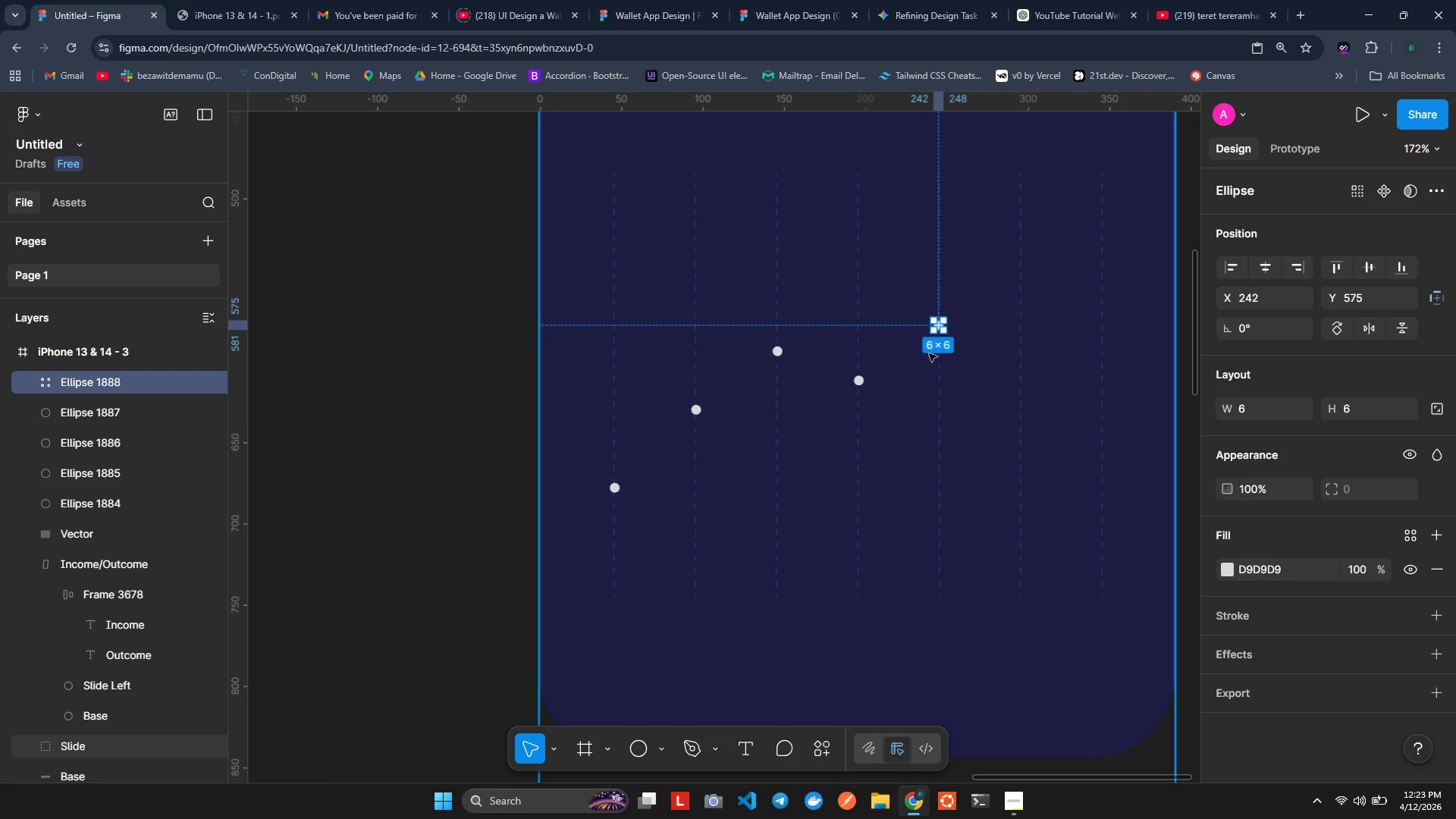 
hold_key(key=AltLeft, duration=1.51)
 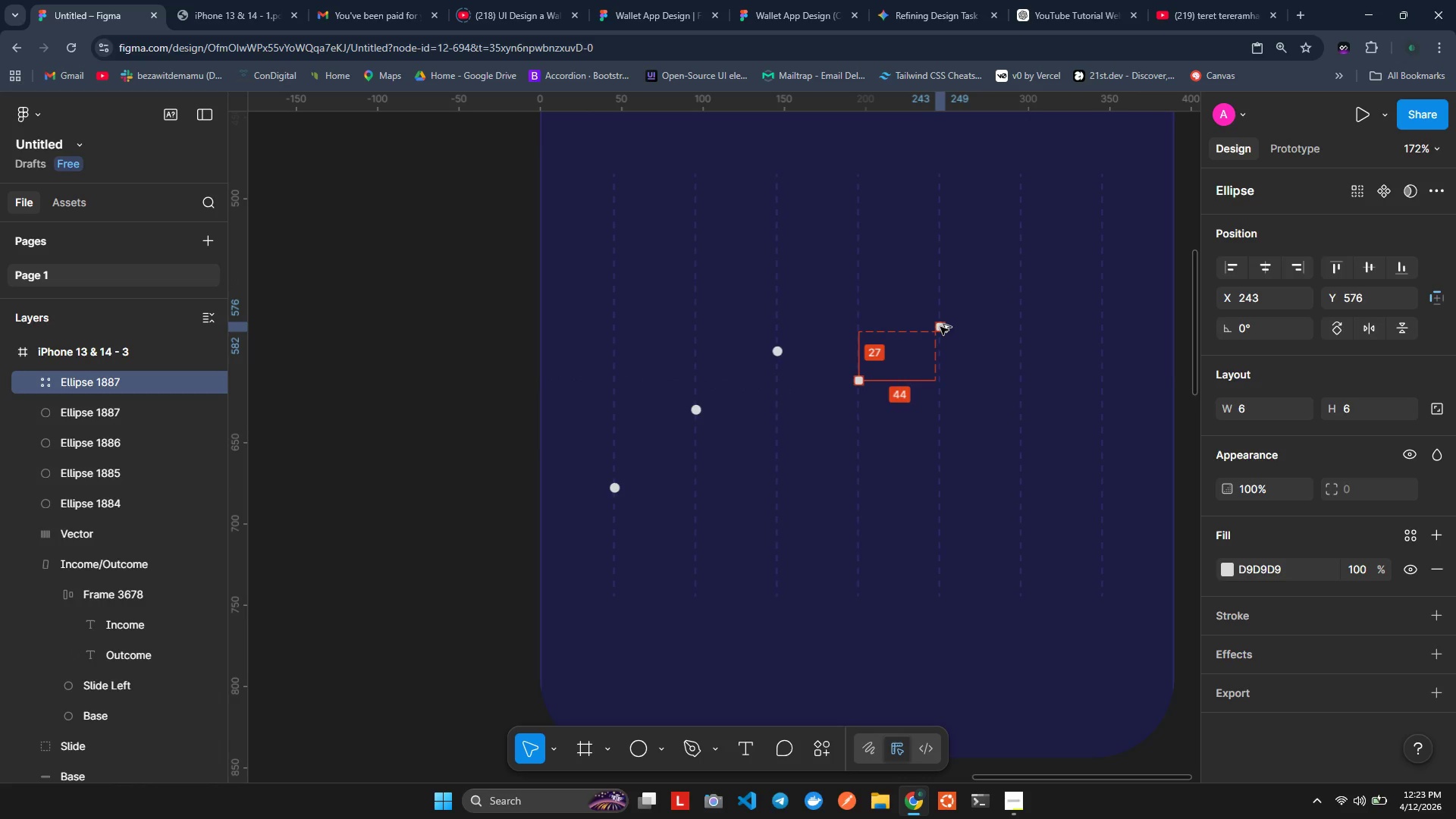 
hold_key(key=AltLeft, duration=1.52)
 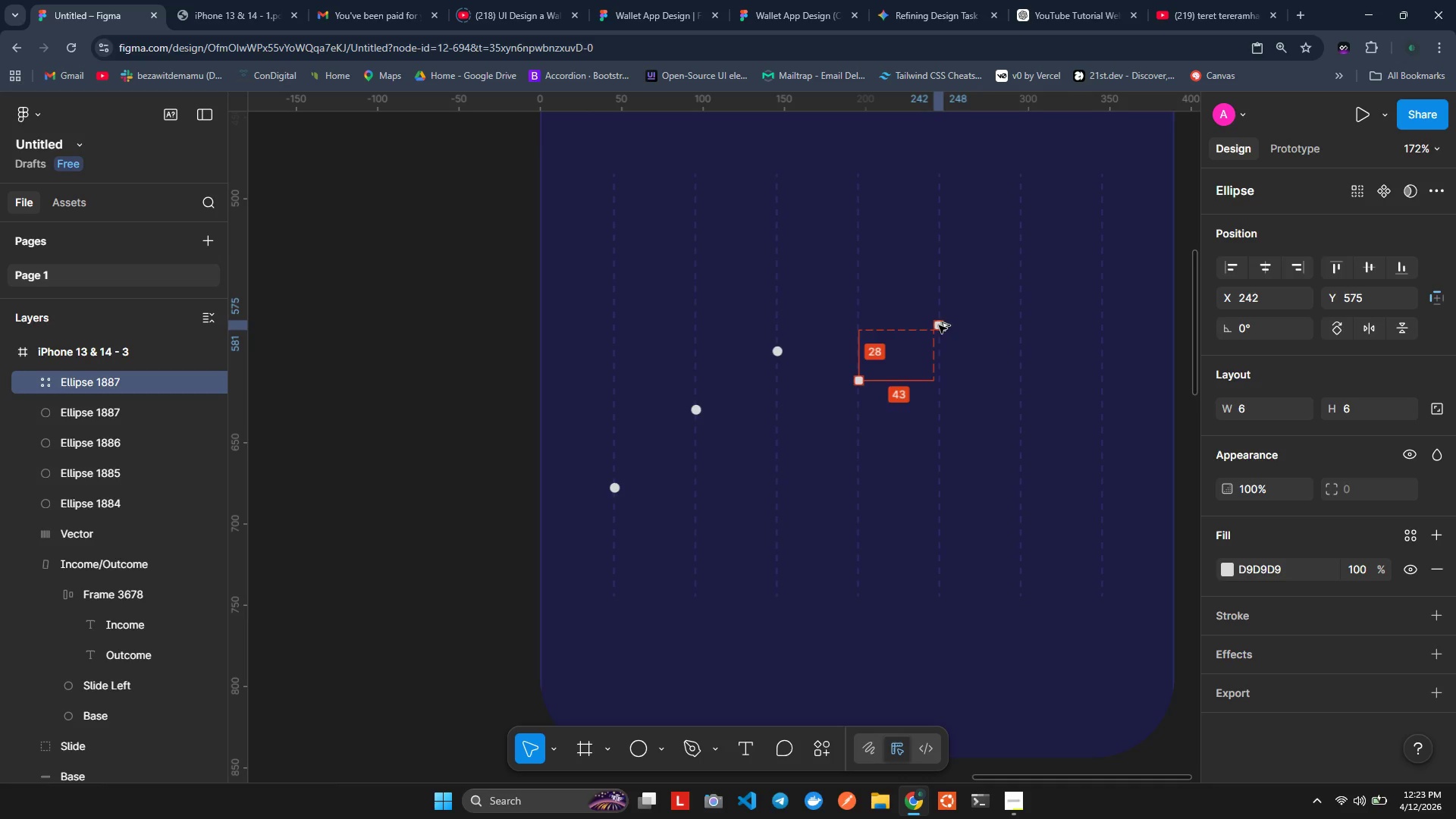 
hold_key(key=AltLeft, duration=1.5)
 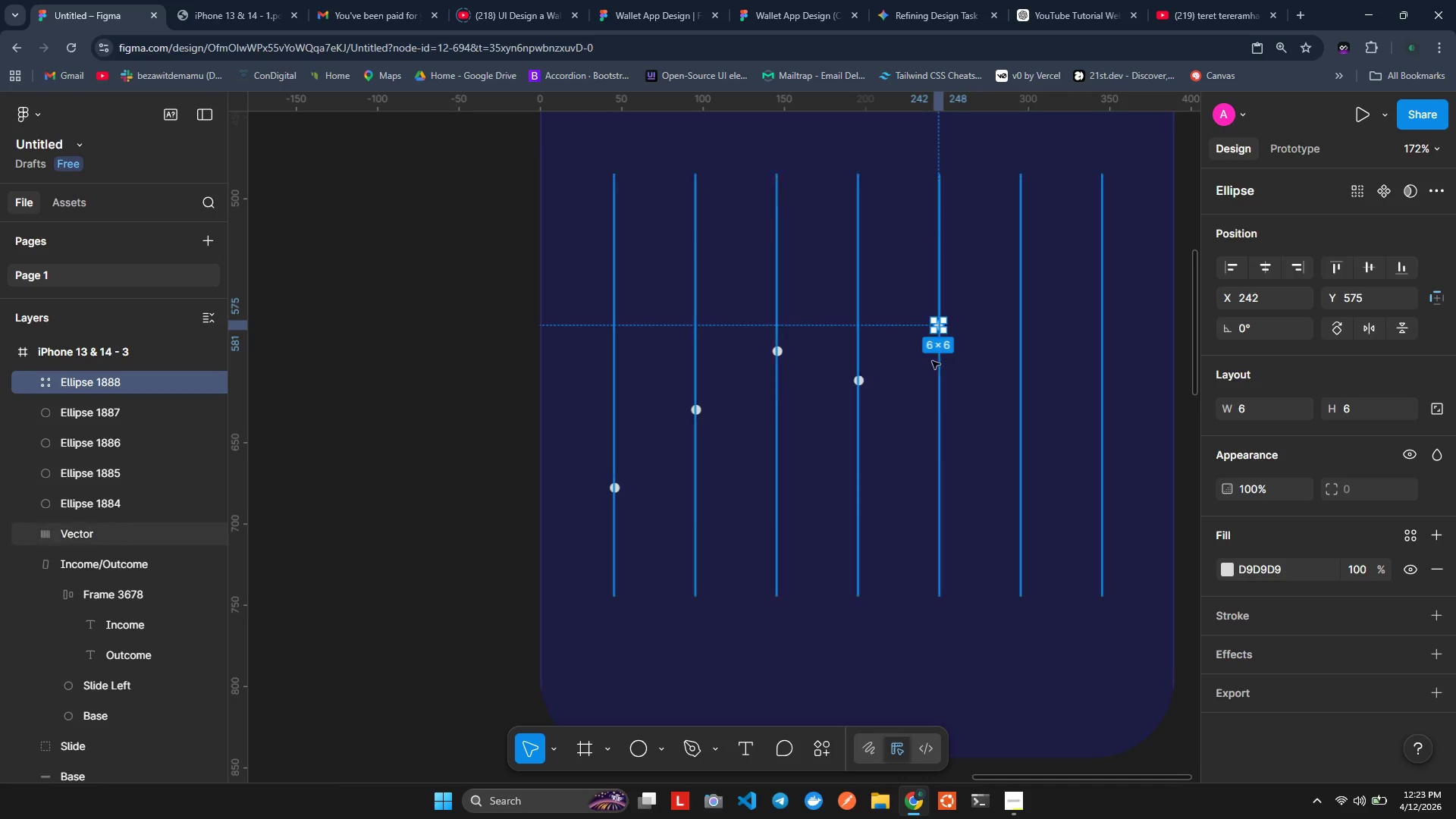 
hold_key(key=AltLeft, duration=1.5)
 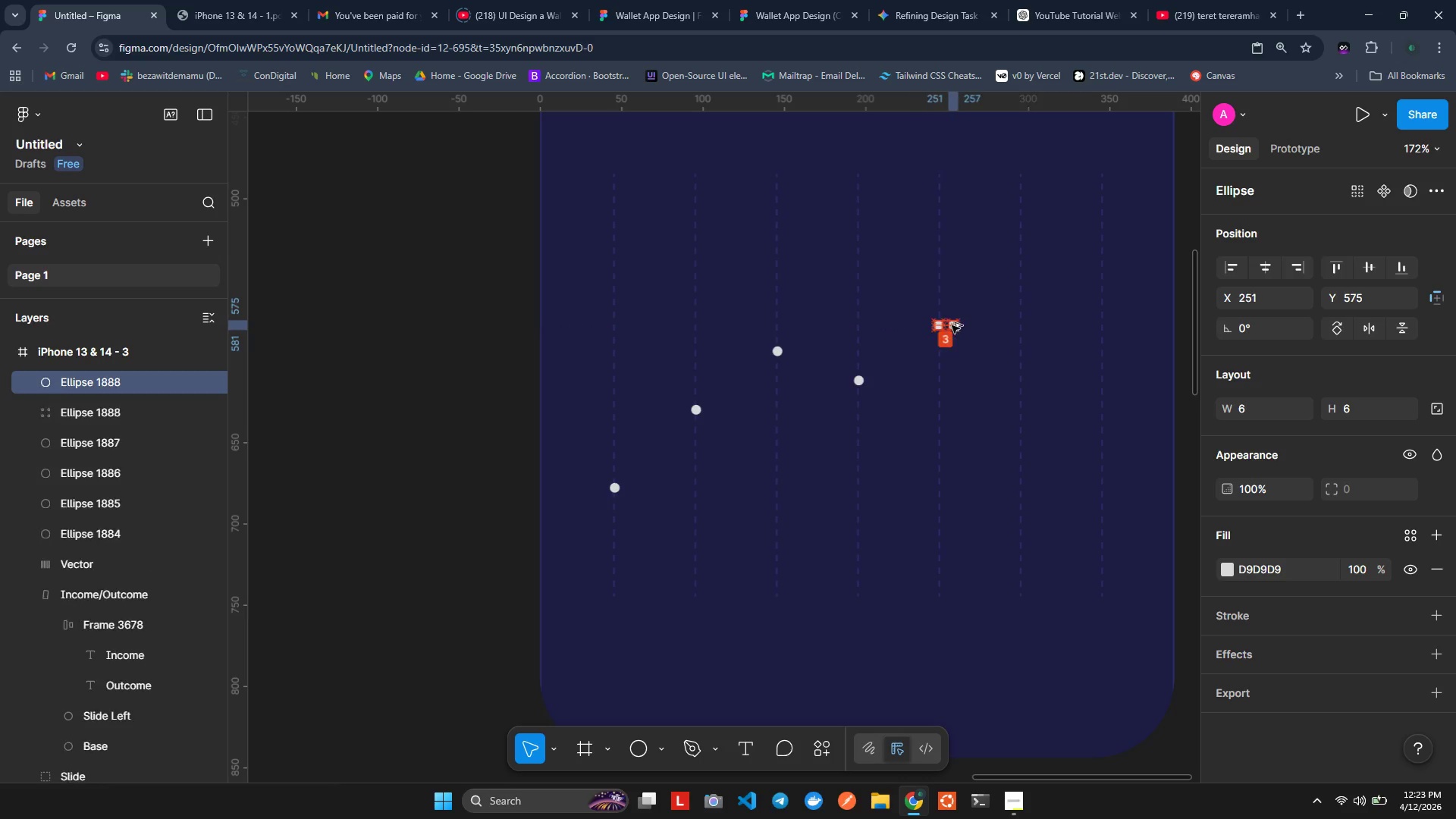 
hold_key(key=AltLeft, duration=1.5)
left_click_drag(start_coordinate=[937, 325], to_coordinate=[1018, 263])
 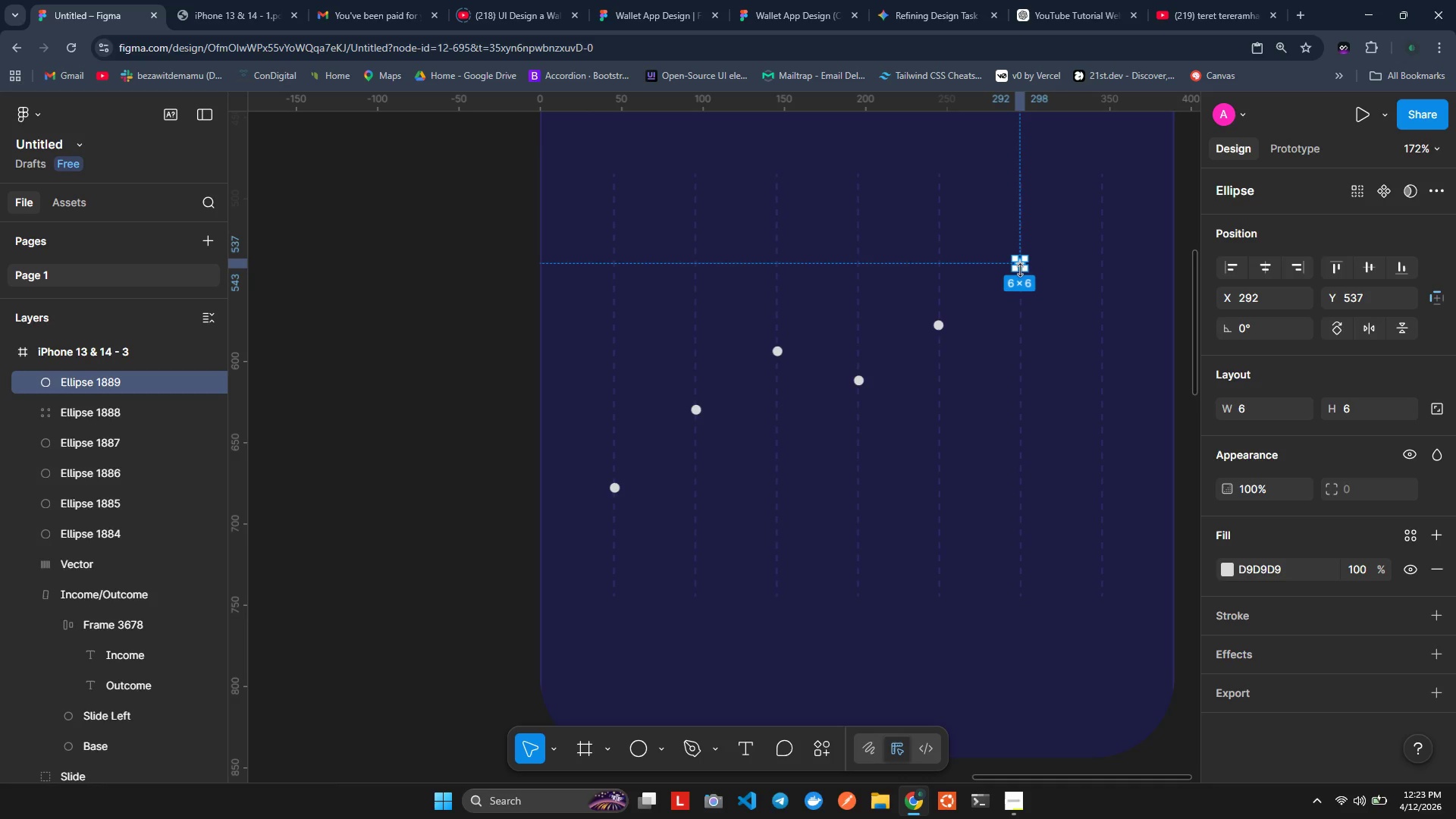 
hold_key(key=AltLeft, duration=1.52)
 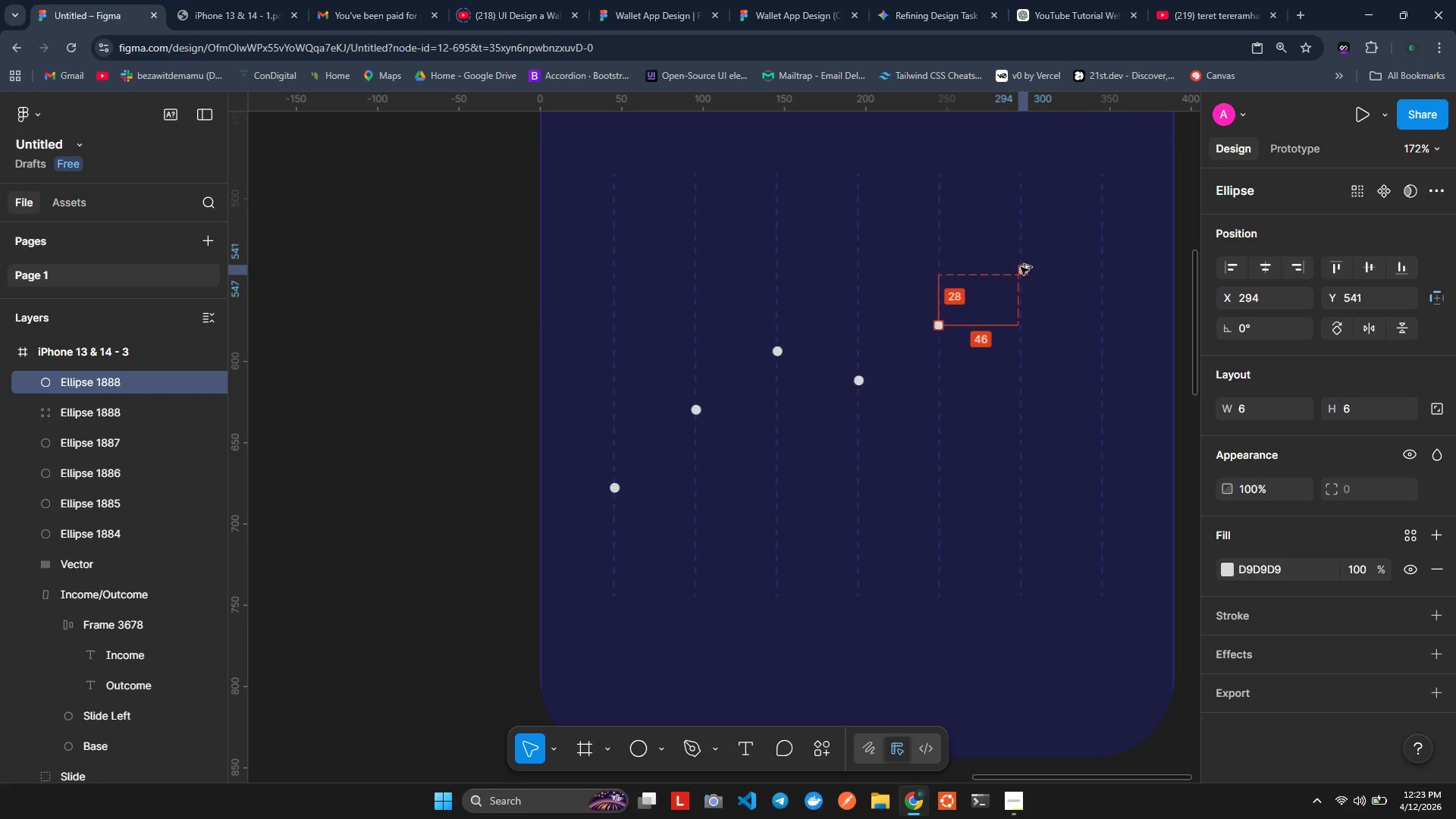 
hold_key(key=AltLeft, duration=1.51)
 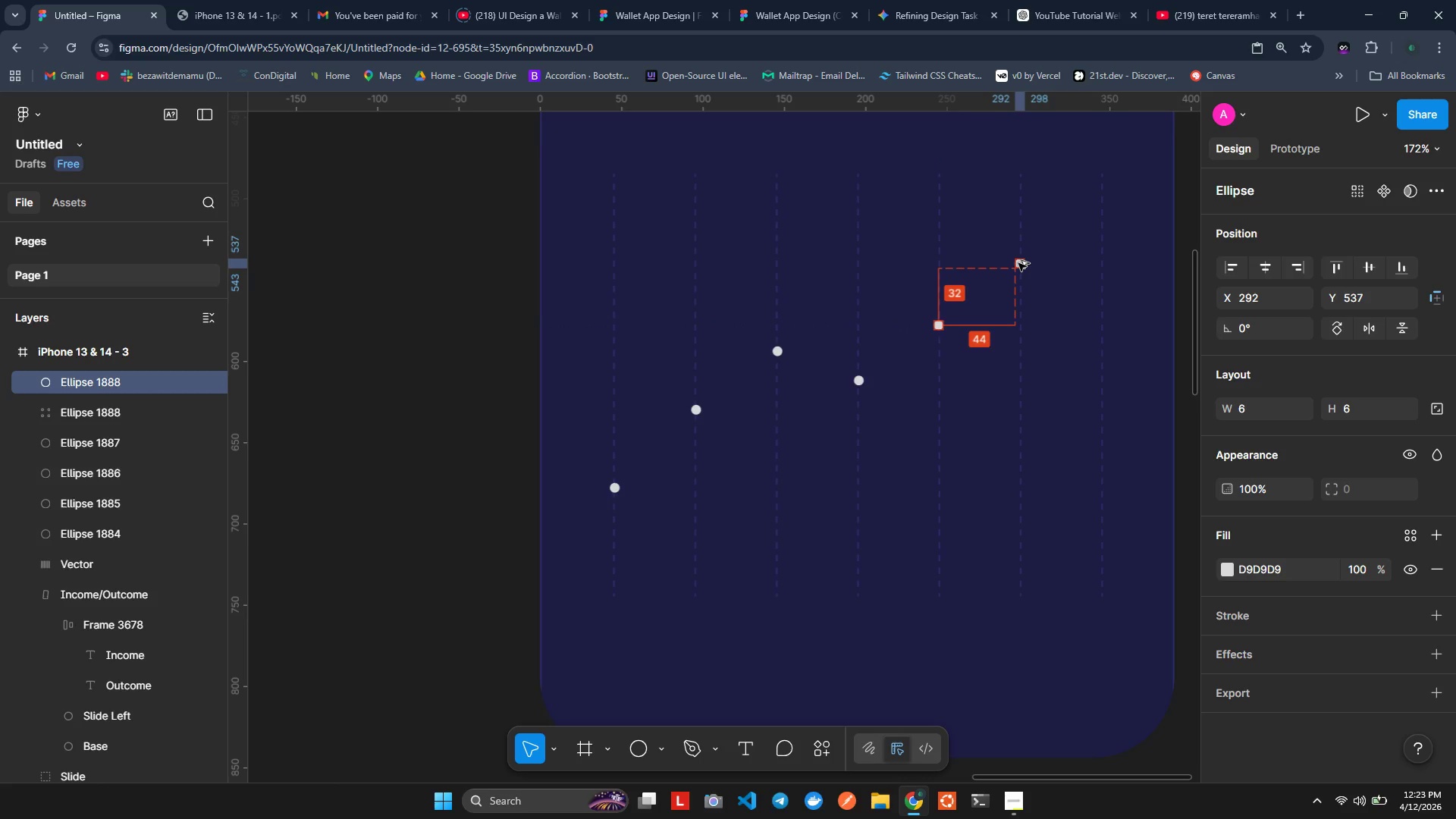 
hold_key(key=AltLeft, duration=1.44)
 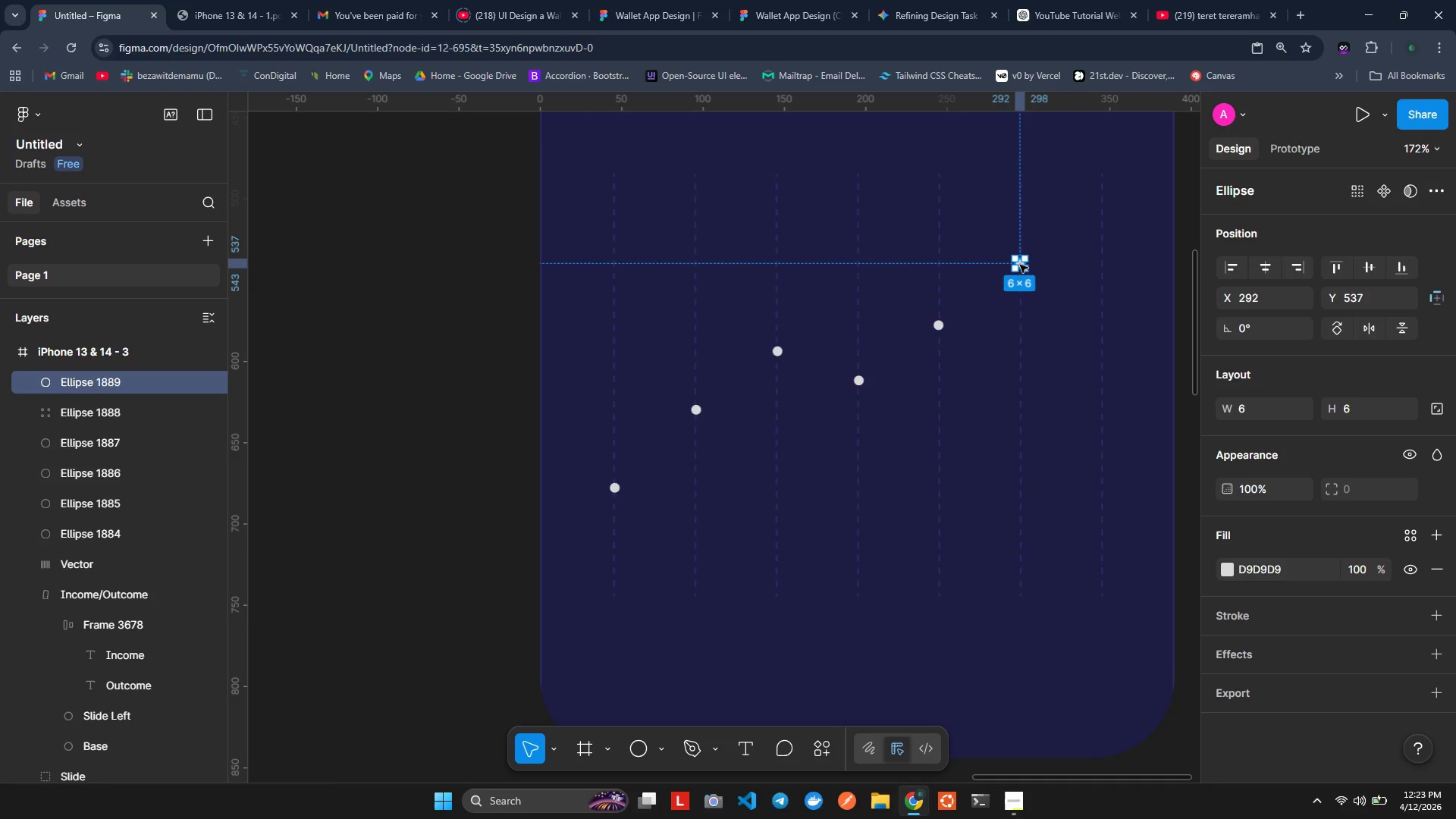 
hold_key(key=AltLeft, duration=1.51)
left_click_drag(start_coordinate=[1020, 264], to_coordinate=[1103, 309])
 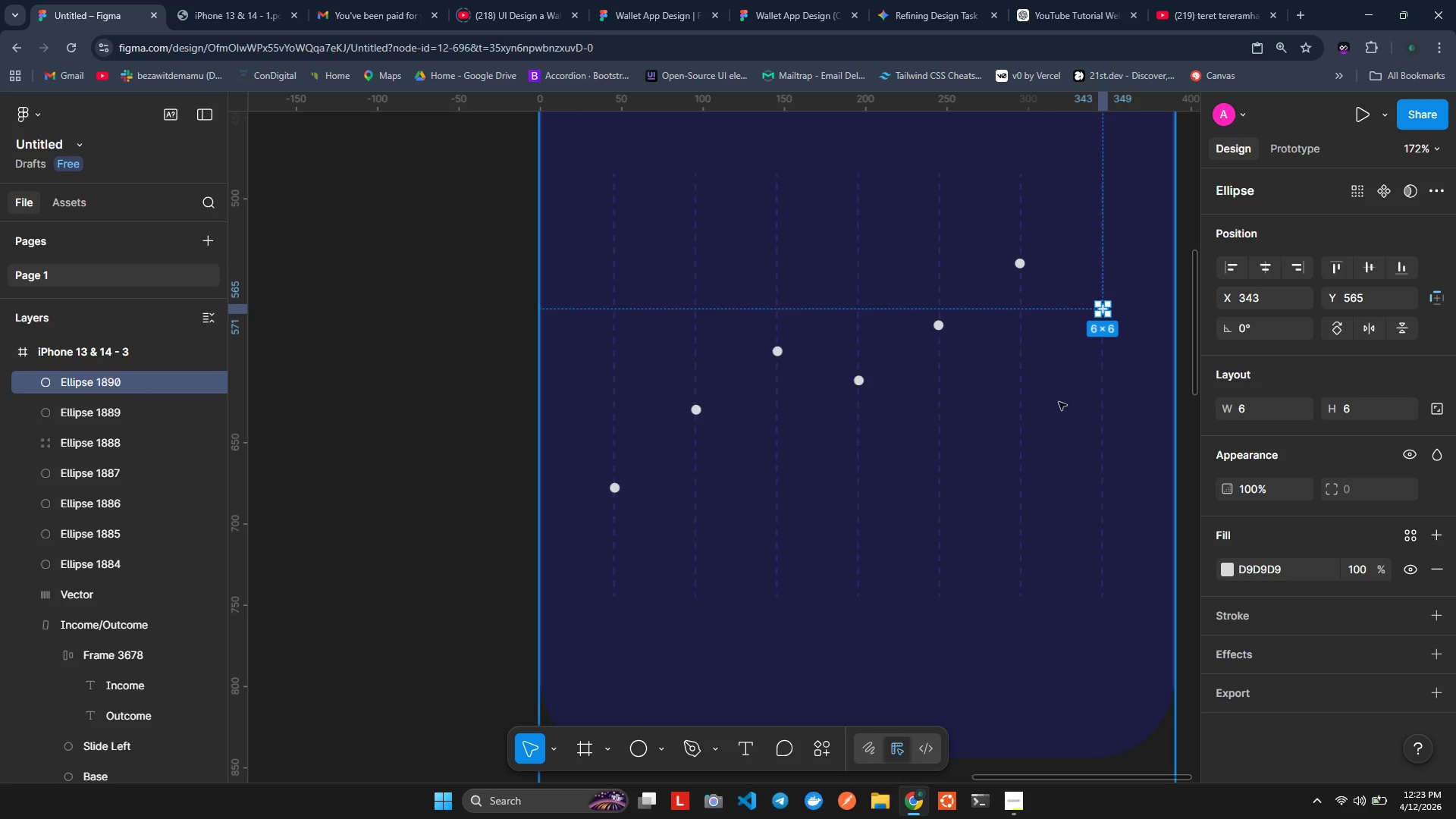 
hold_key(key=AltLeft, duration=1.52)
 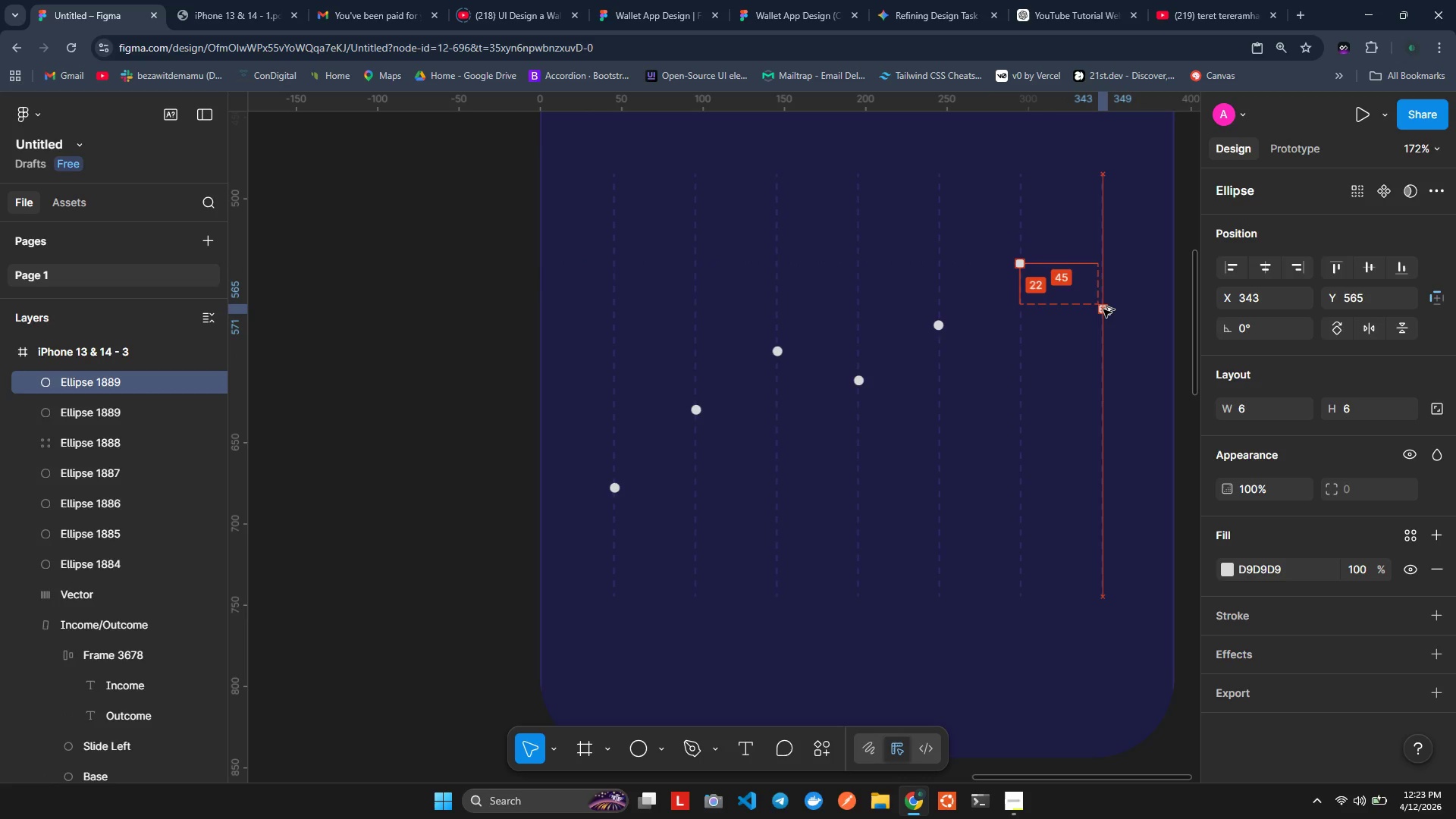 
hold_key(key=AltLeft, duration=1.53)
 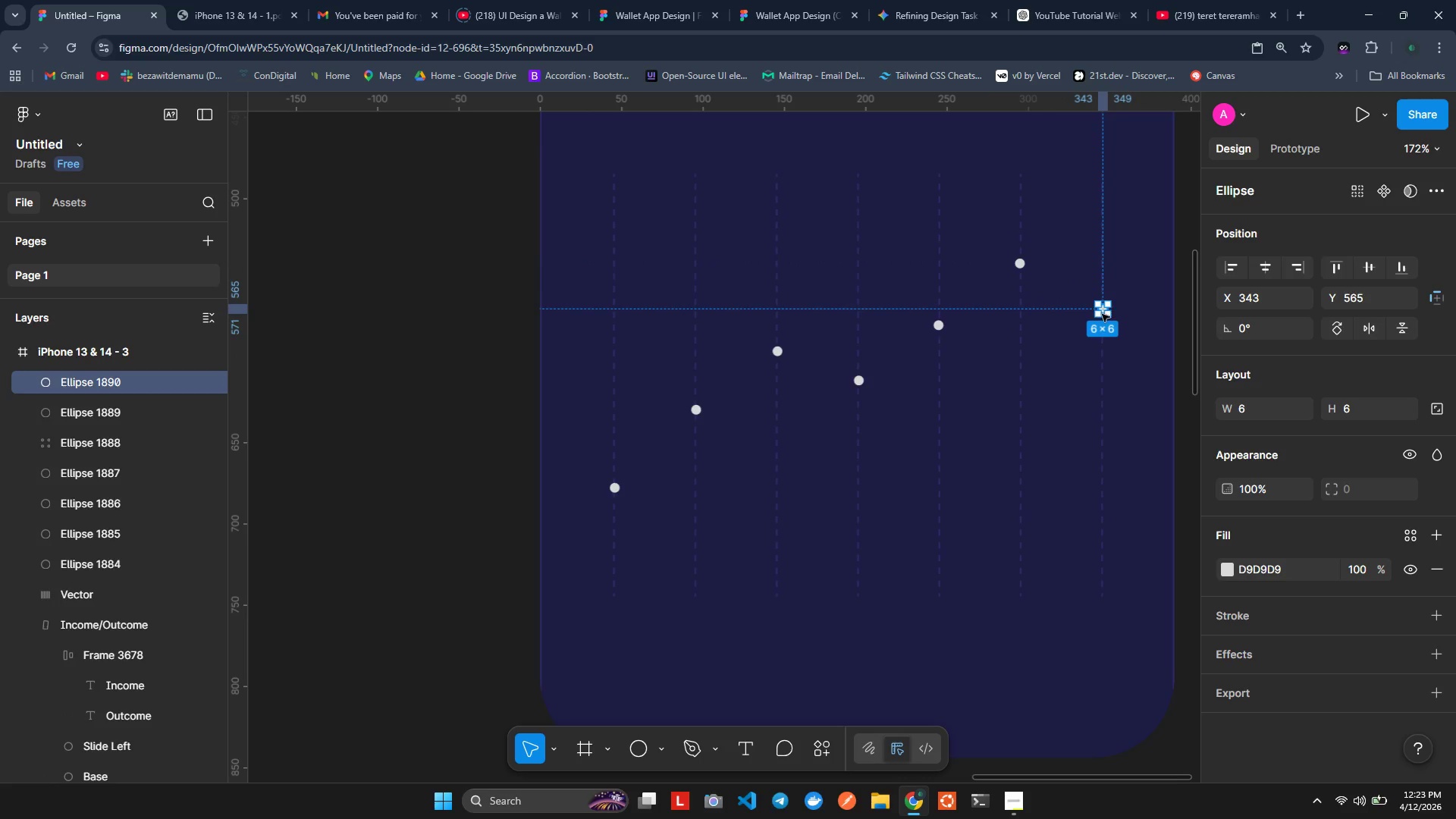 
key(Alt+AltLeft)
 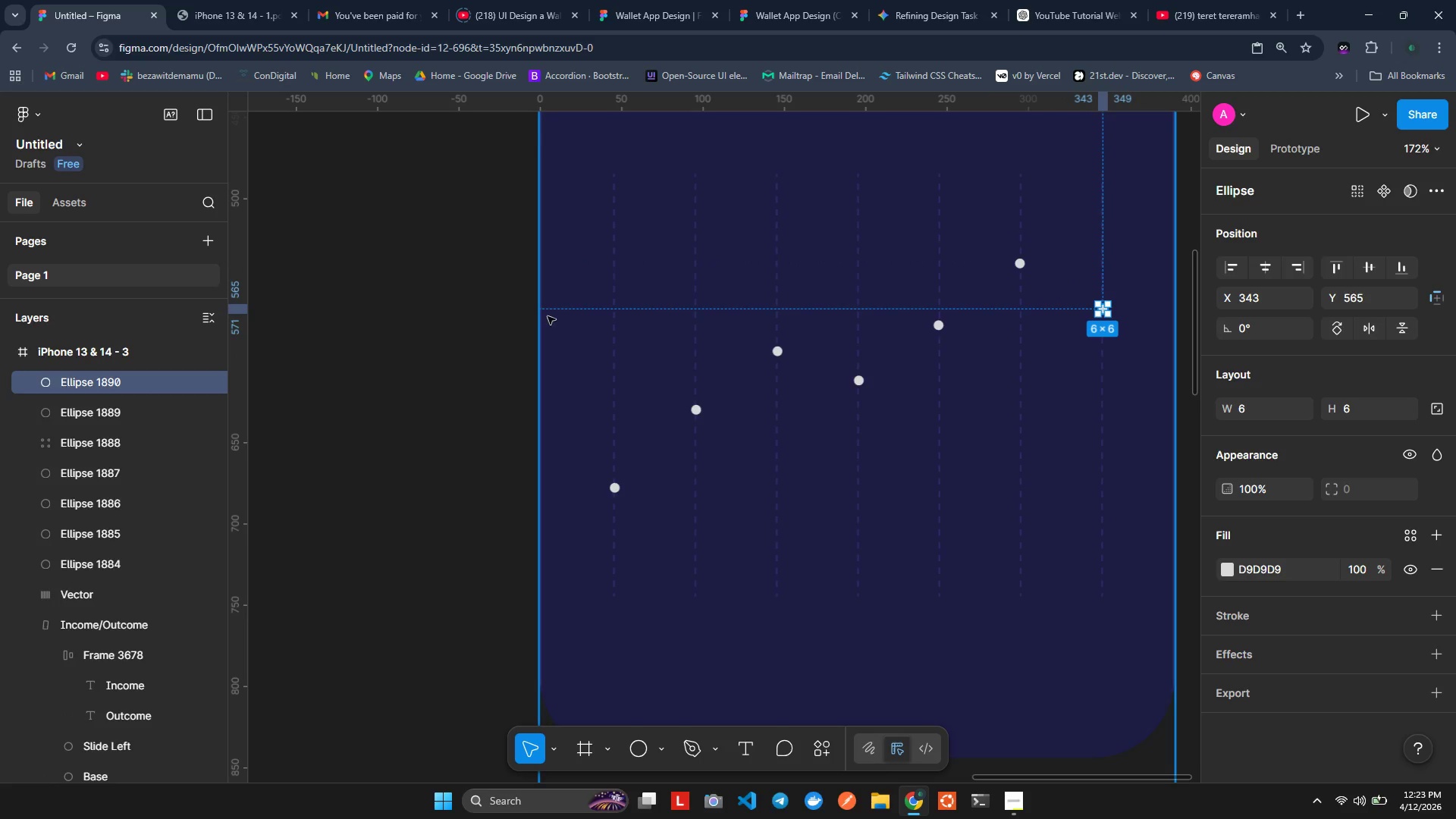 
left_click([438, 325])
 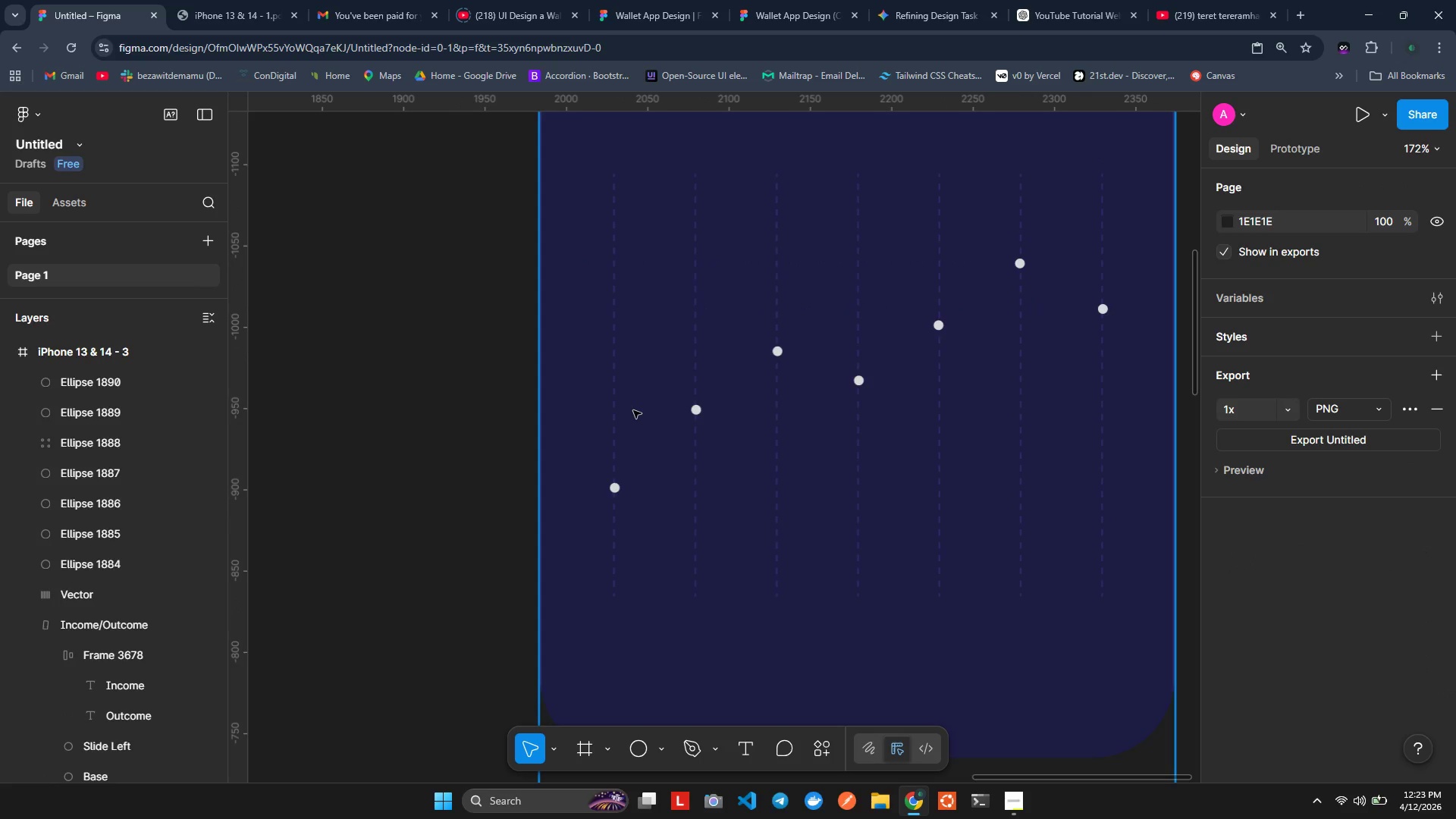 
scroll: coordinate [633, 410], scroll_direction: up, amount: 1.0
 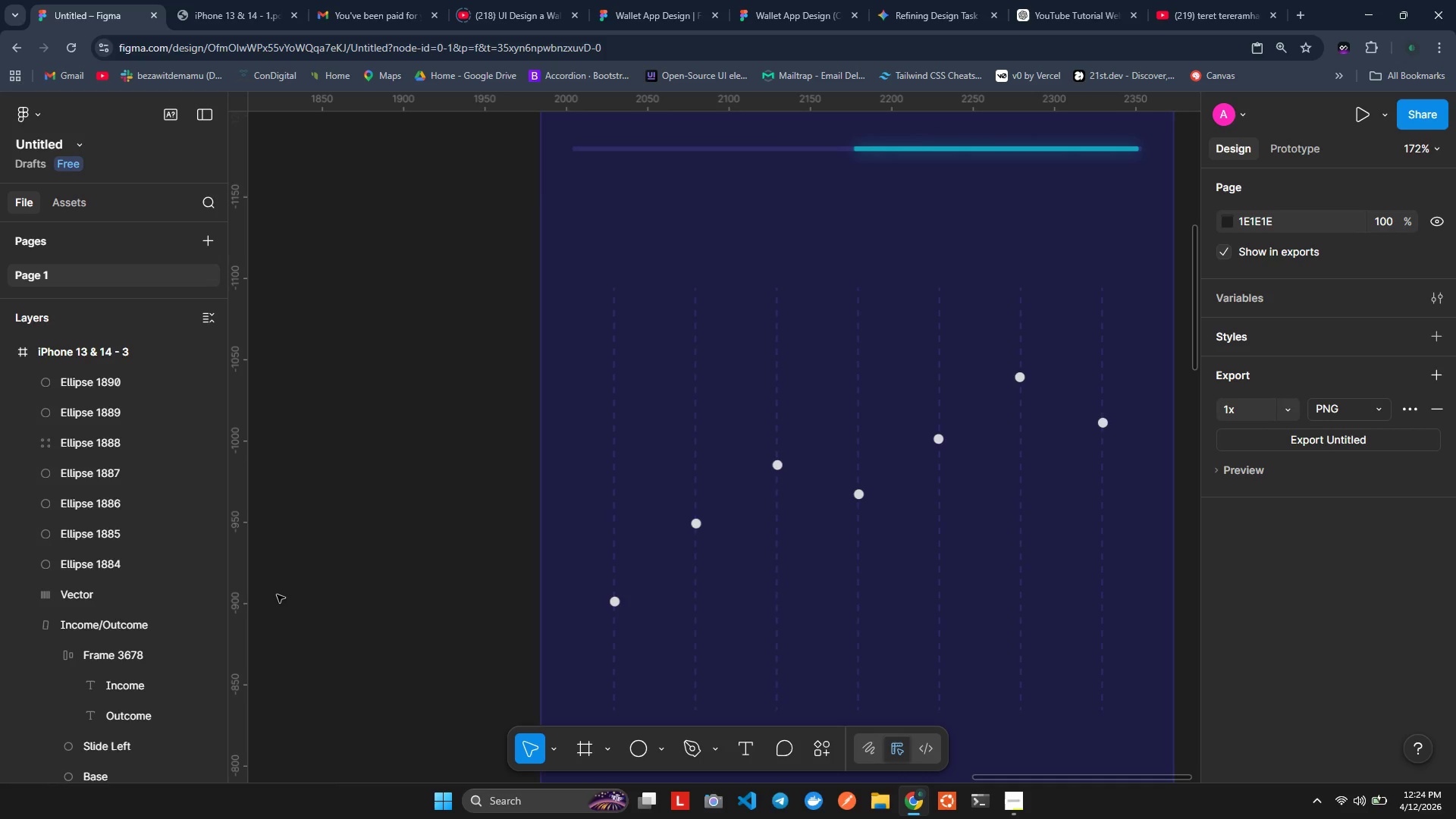 
wait(30.07)
 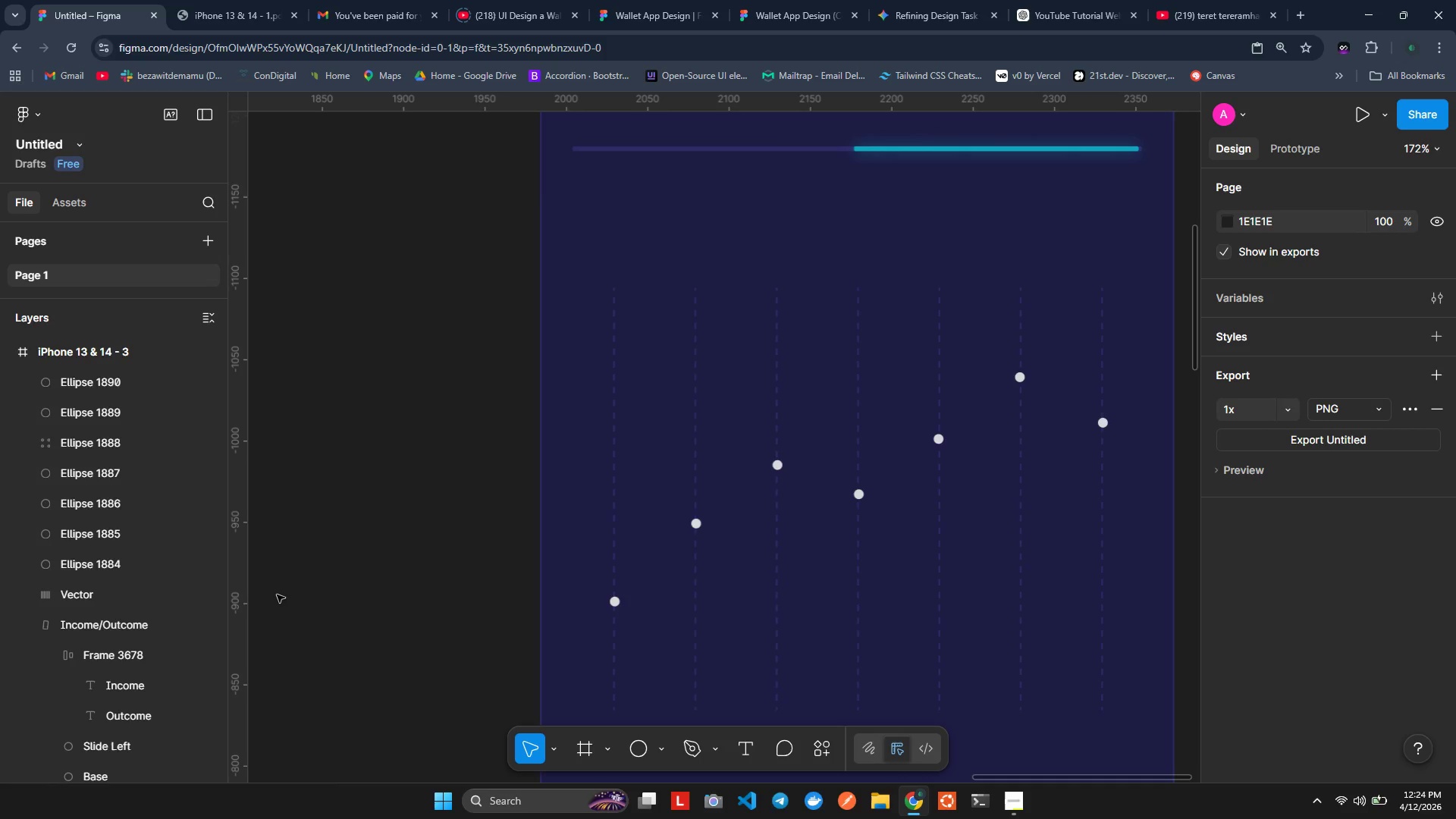 
left_click([692, 748])
 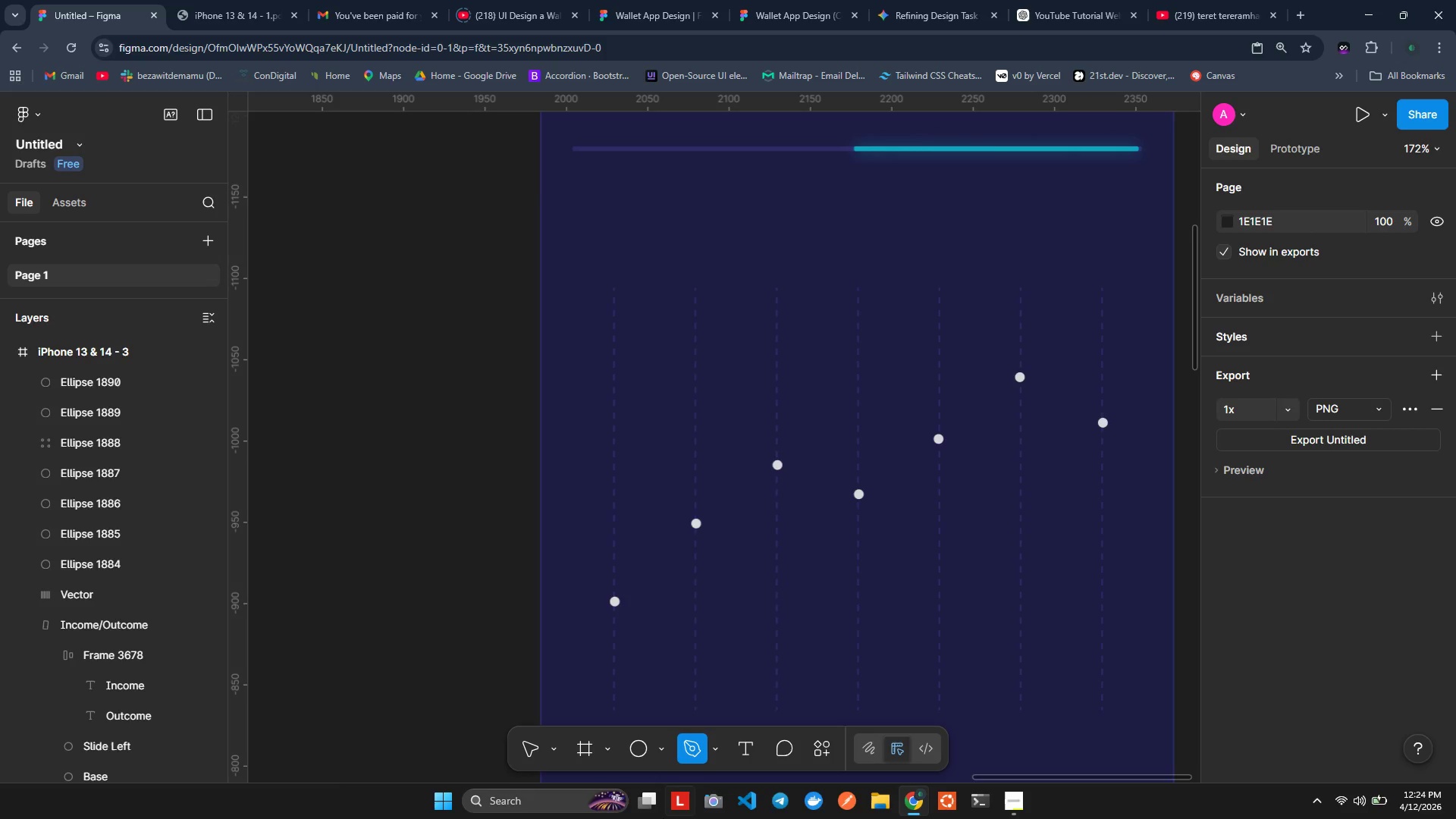 
wait(5.91)
 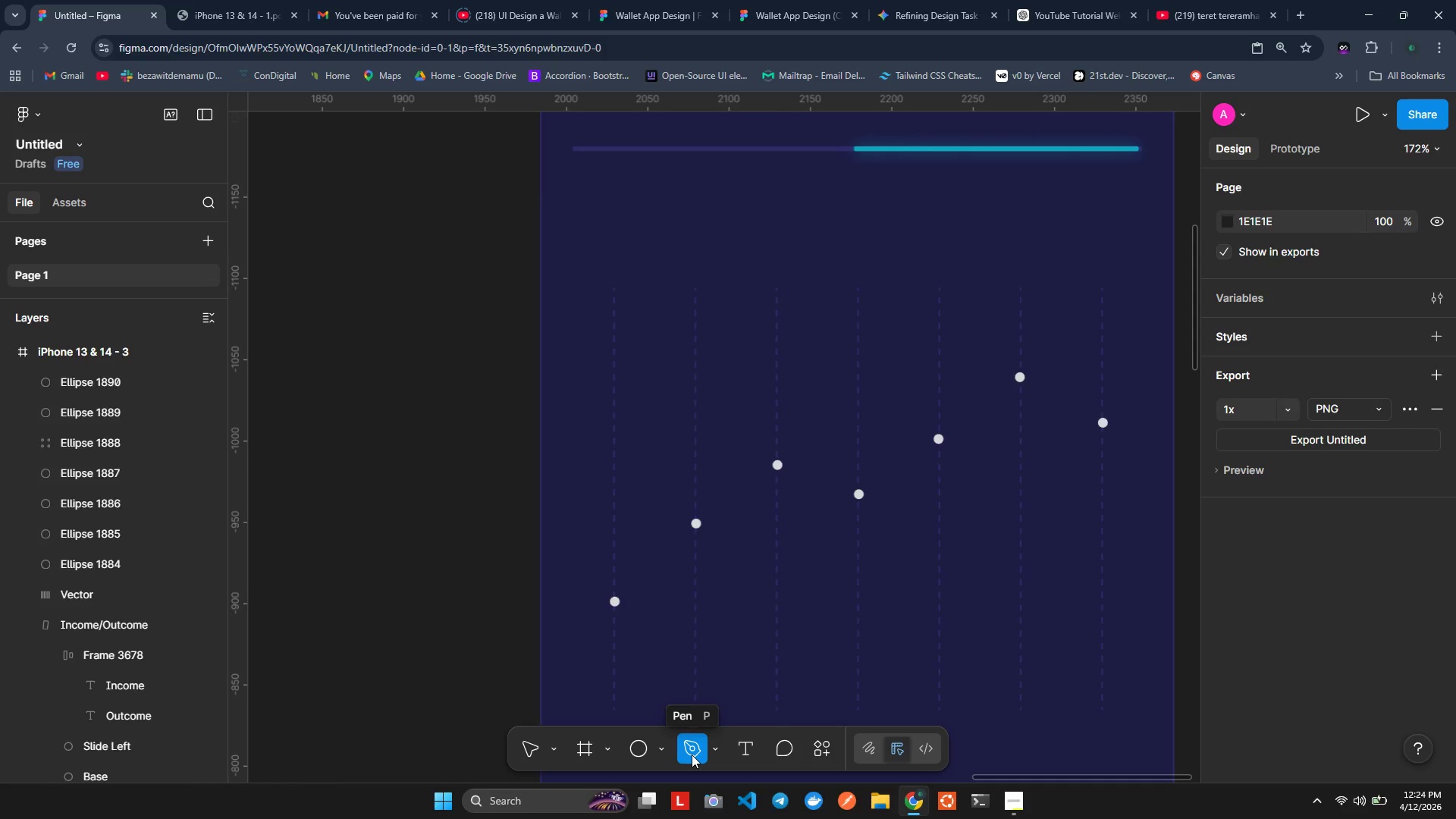 
left_click([504, 660])
 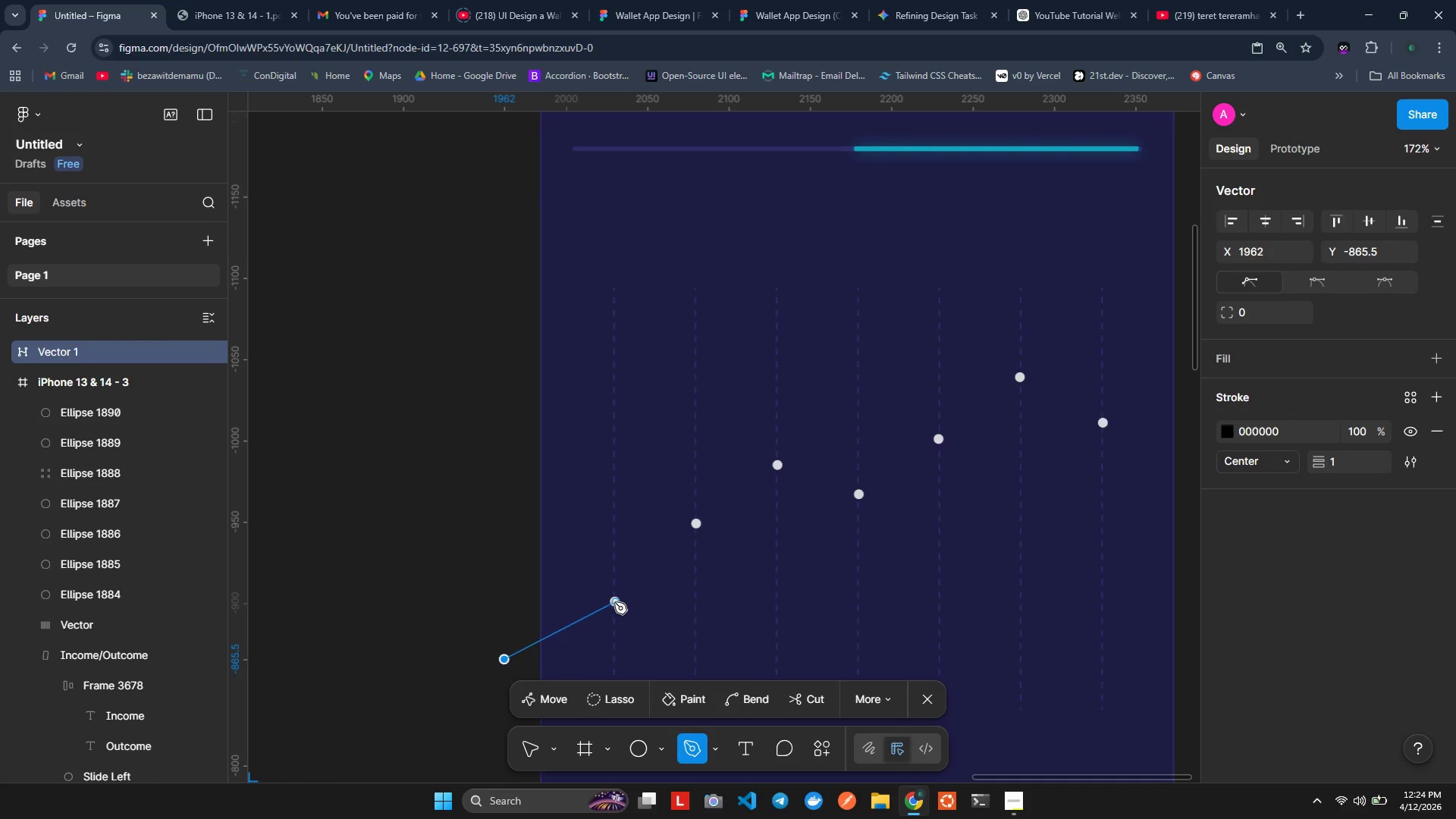 
left_click([614, 599])
 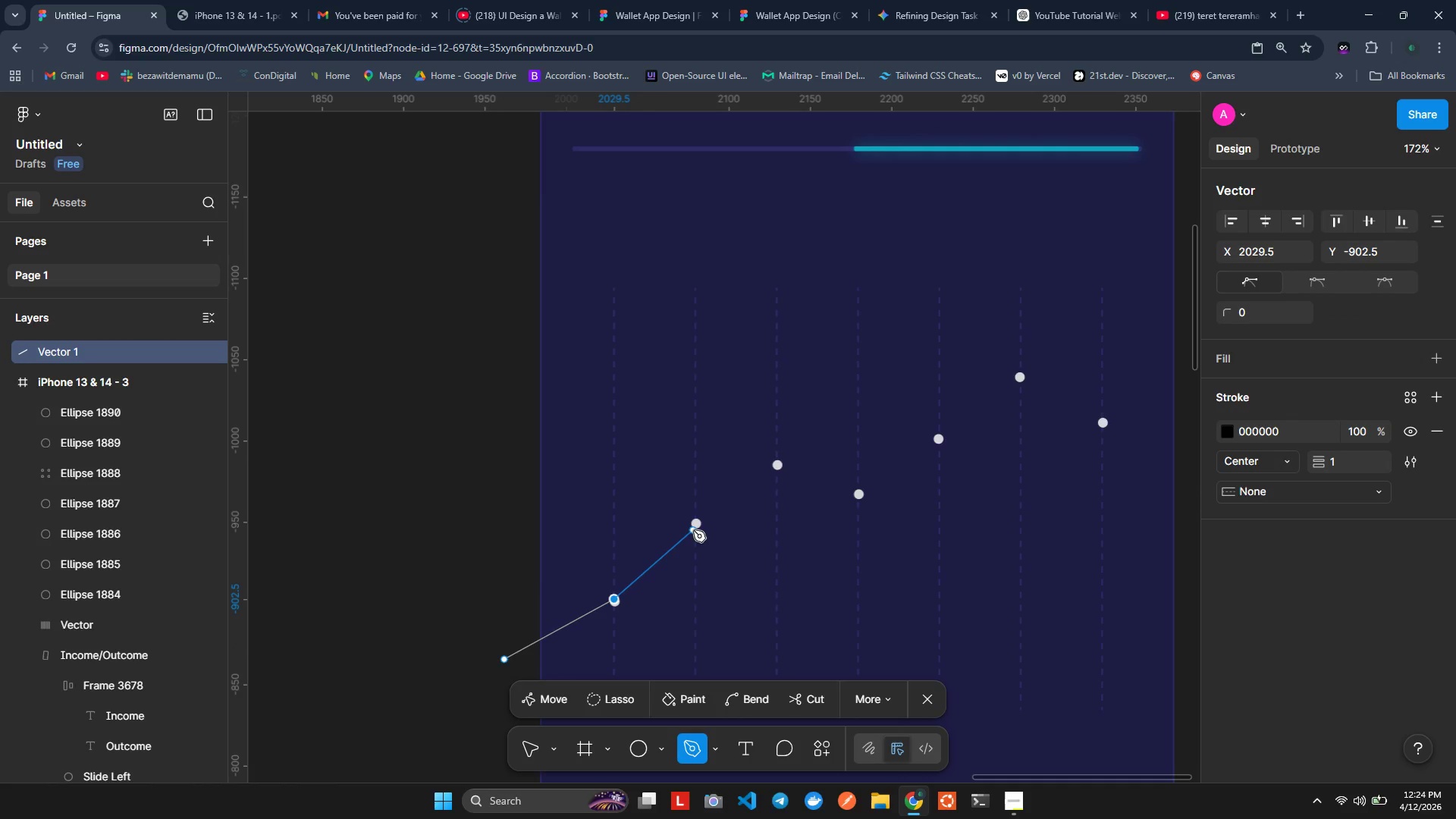 
left_click([697, 524])
 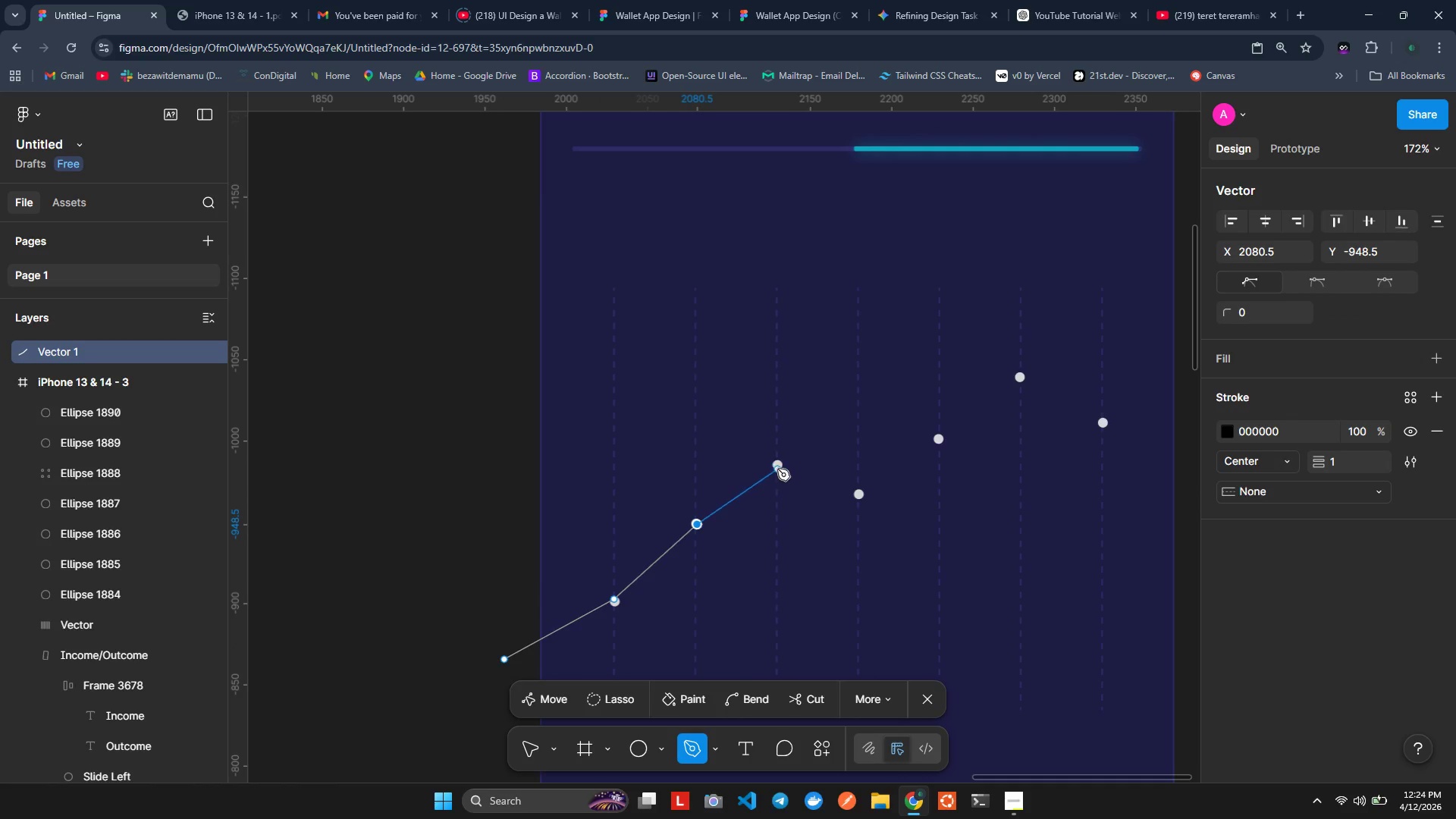 
left_click([777, 463])
 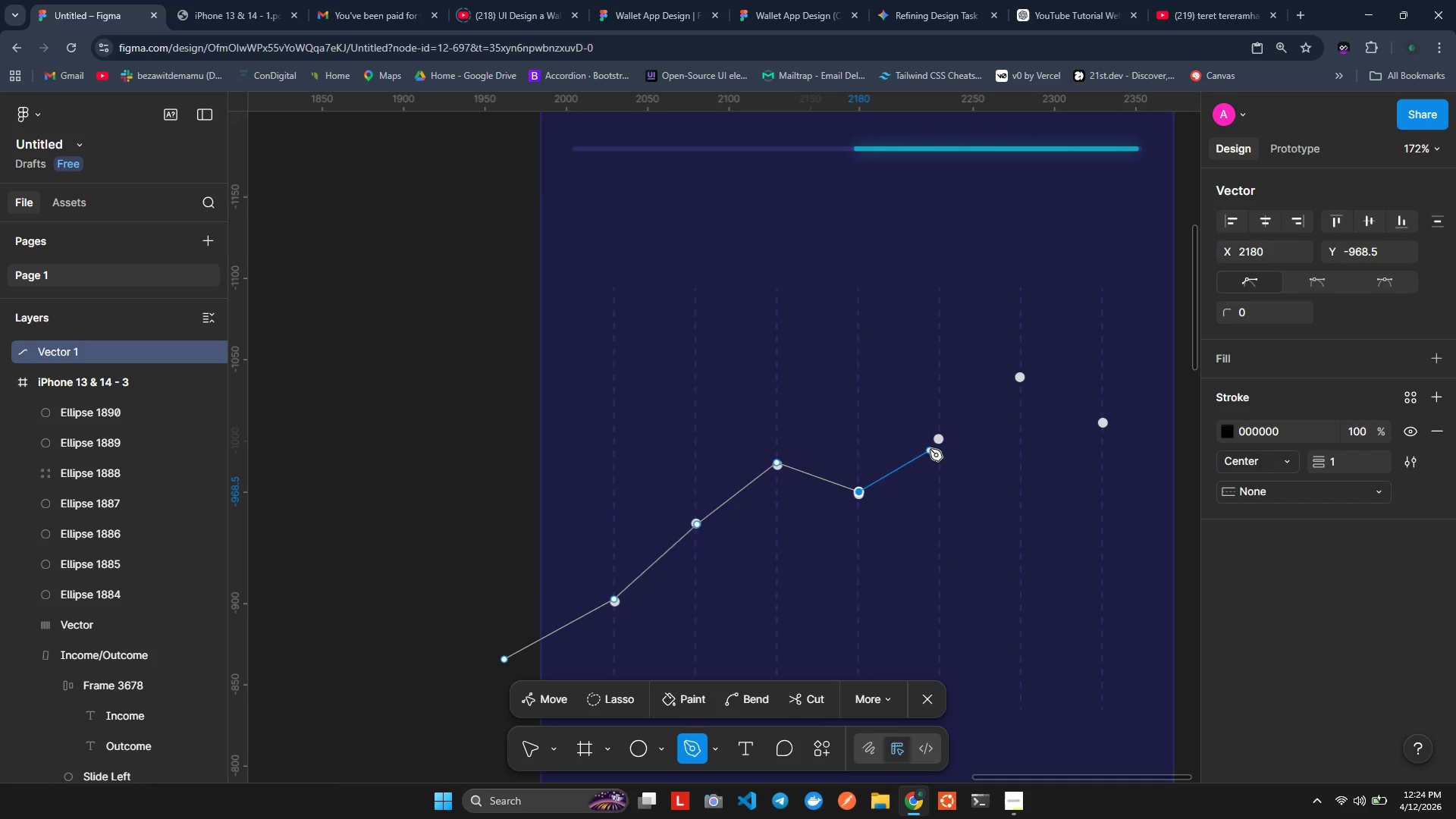 
left_click([938, 438])
 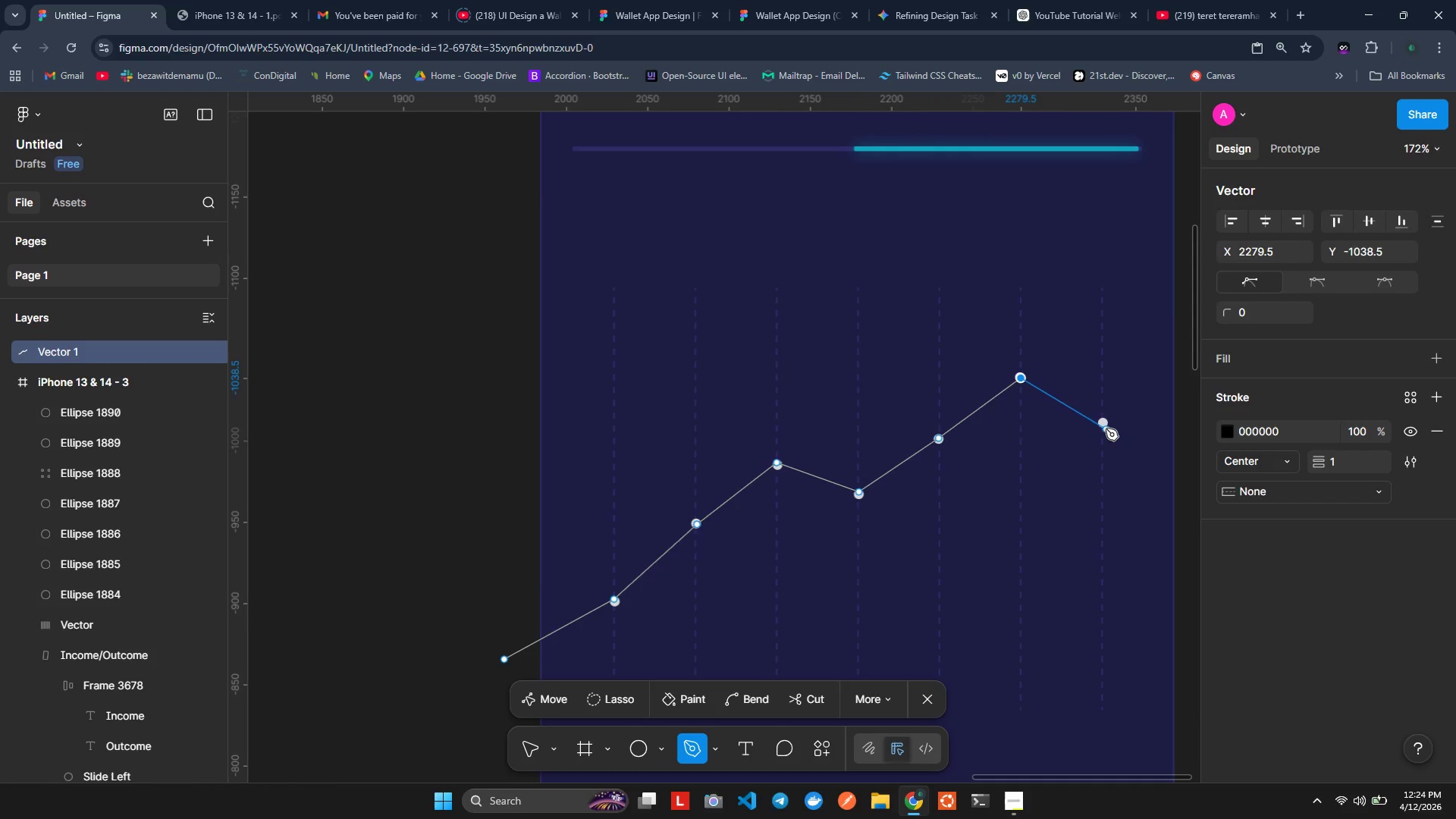 
left_click([1103, 422])
 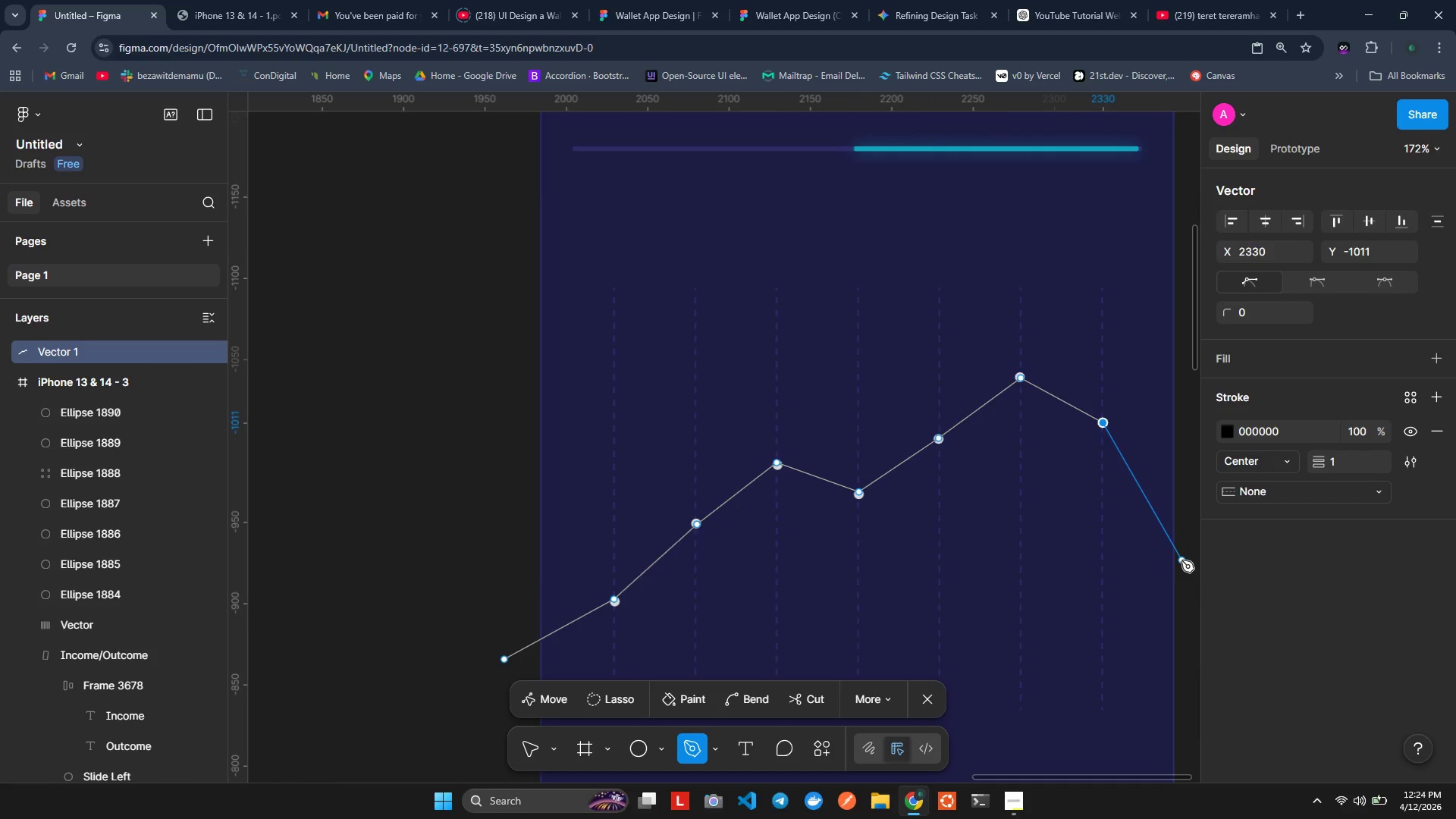 
hold_key(key=ControlLeft, duration=0.95)
scroll: coordinate [1181, 560], scroll_direction: down, amount: 3.0
 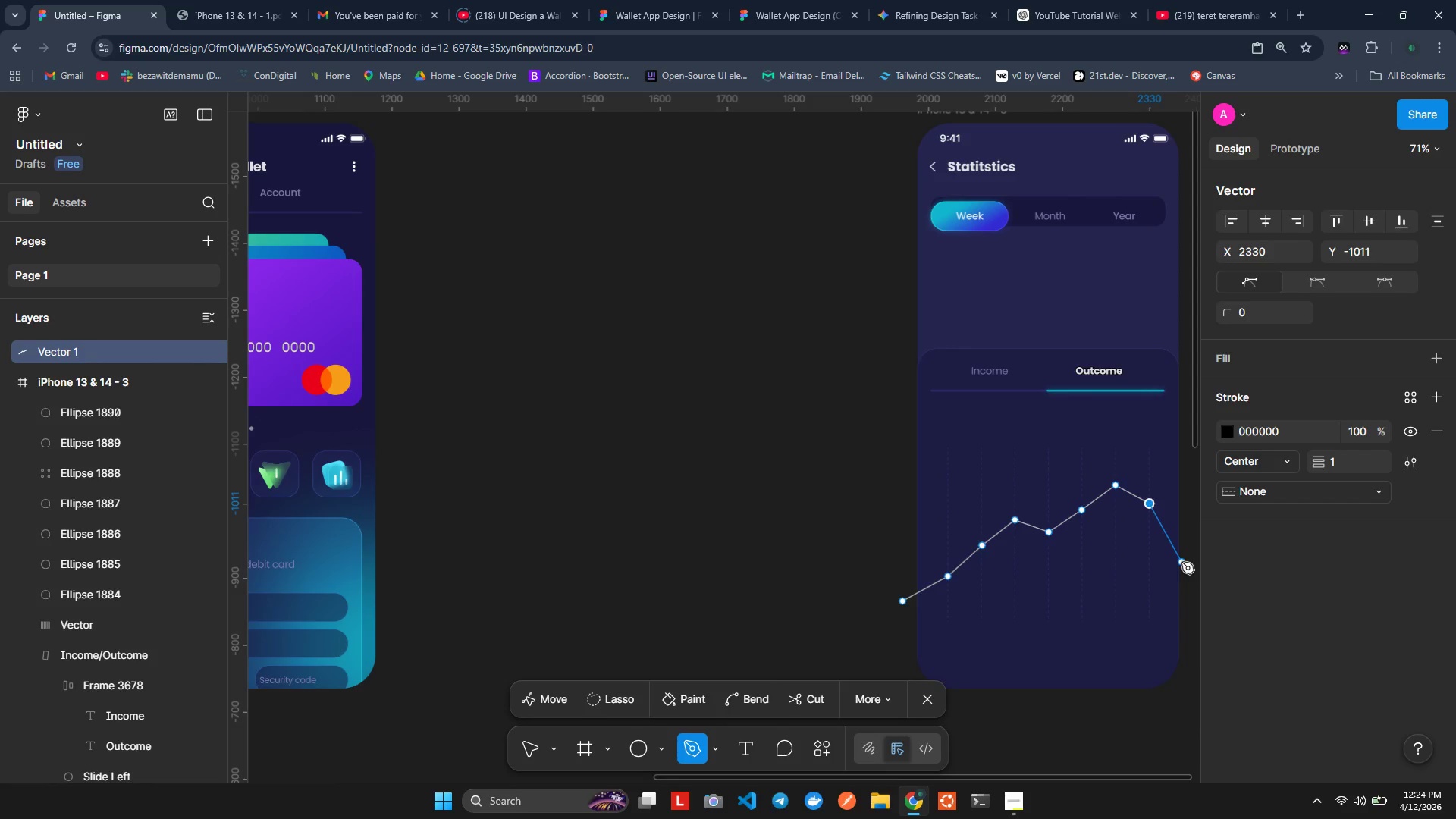 
hold_key(key=ControlLeft, duration=0.33)
scroll: coordinate [1181, 562], scroll_direction: down, amount: 1.0
 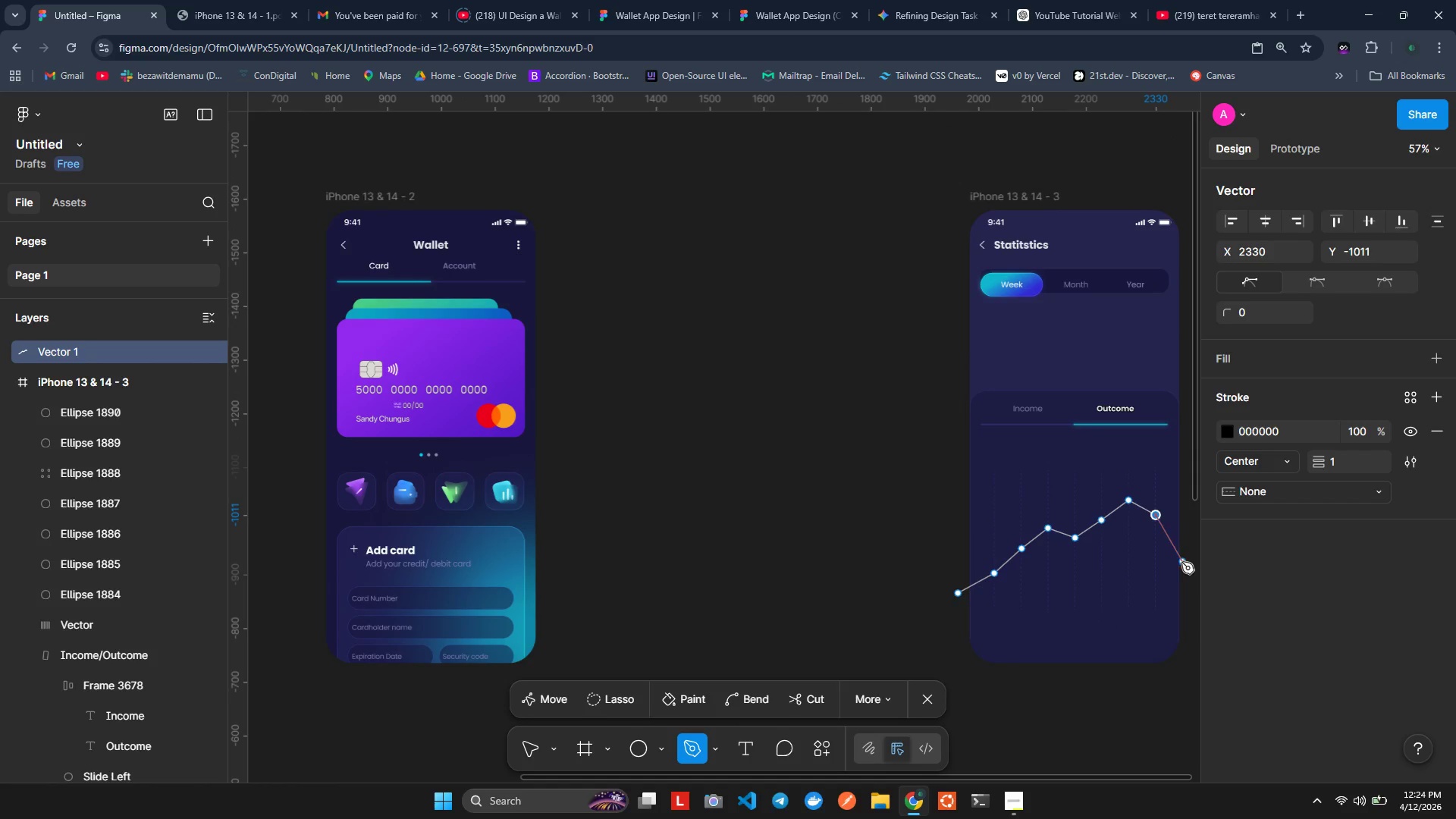 
hold_key(key=ShiftLeft, duration=1.48)
scroll: coordinate [1181, 562], scroll_direction: down, amount: 1.0
 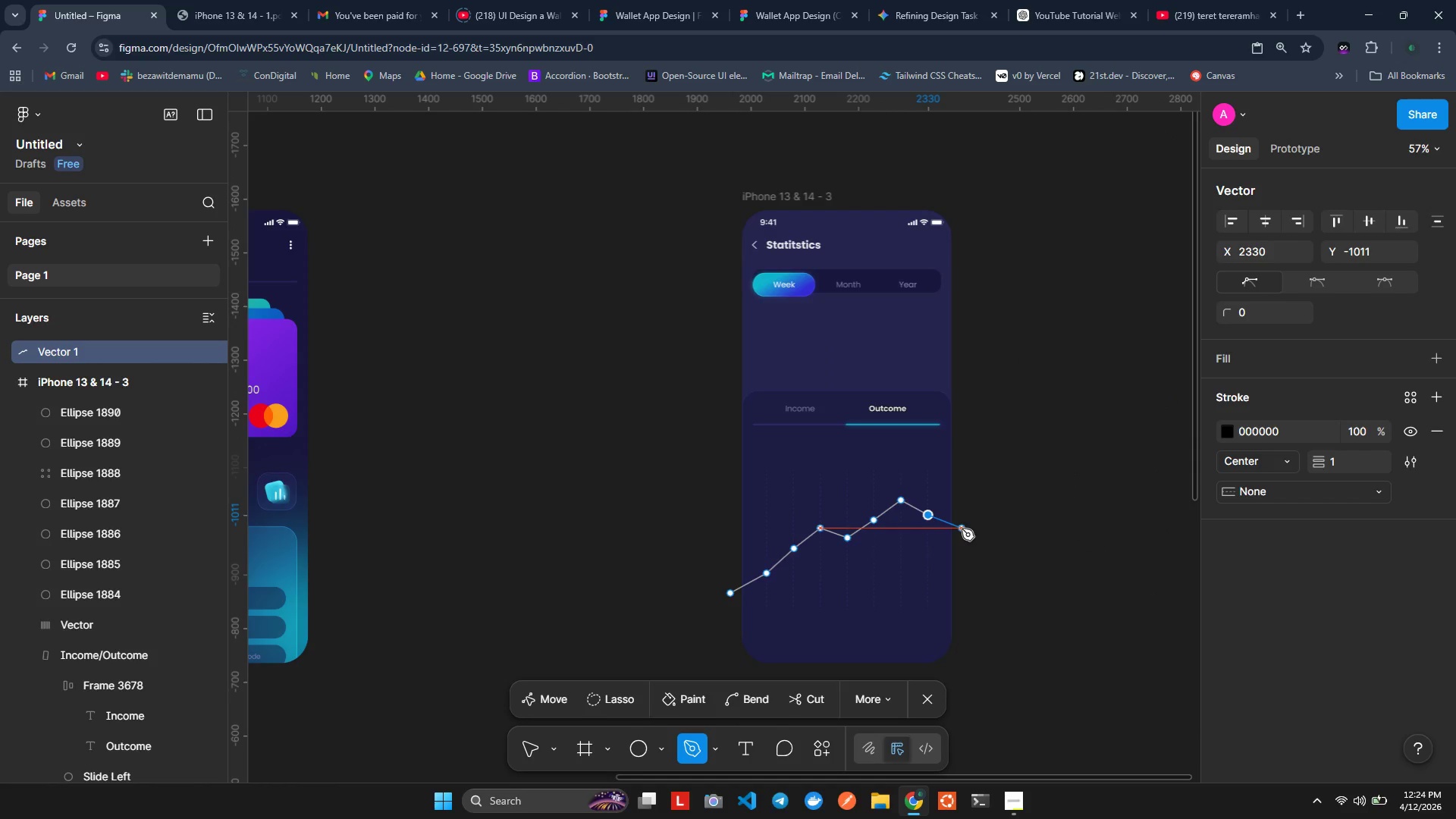 
wait(8.03)
 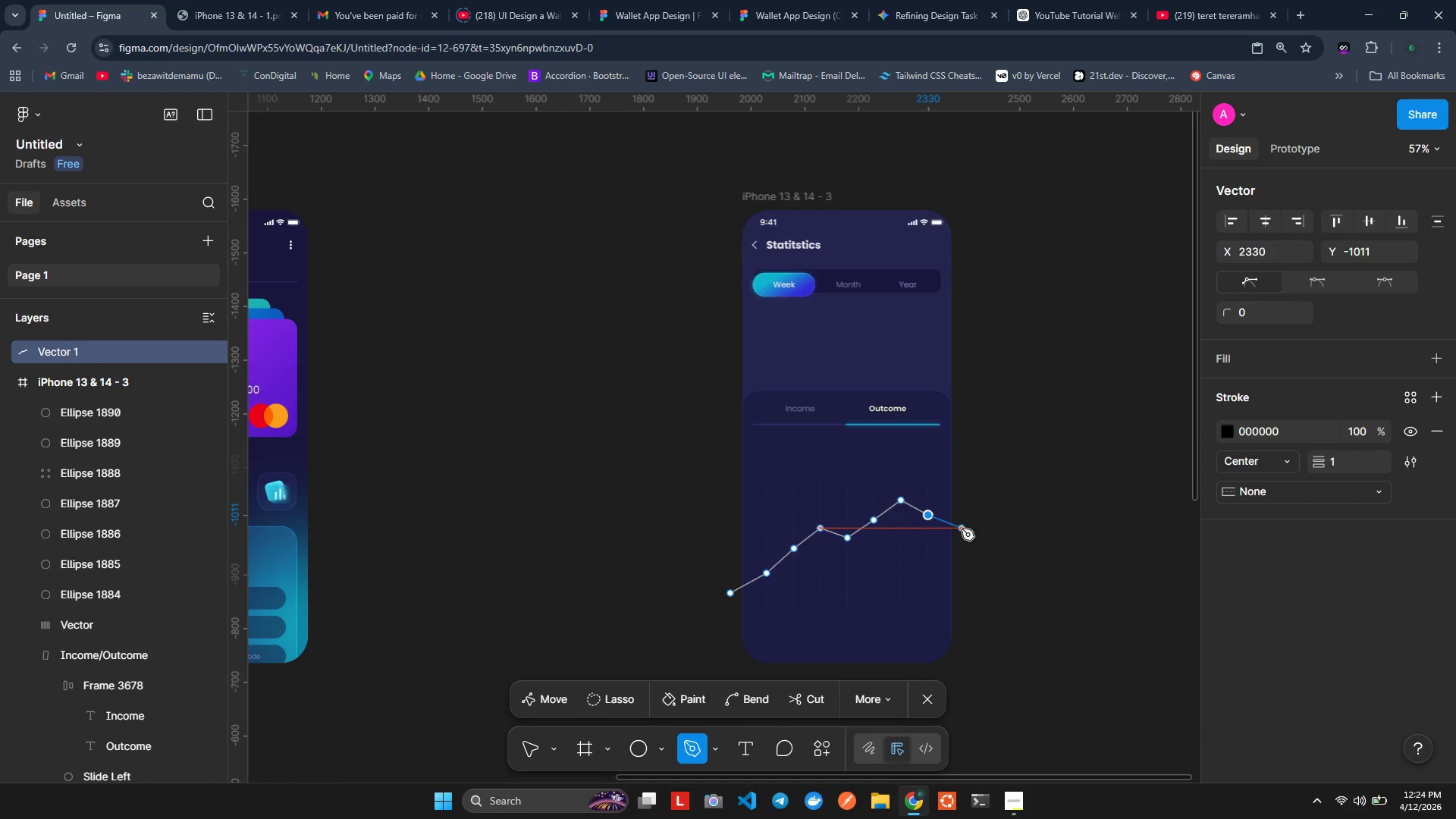 
left_click([968, 524])
 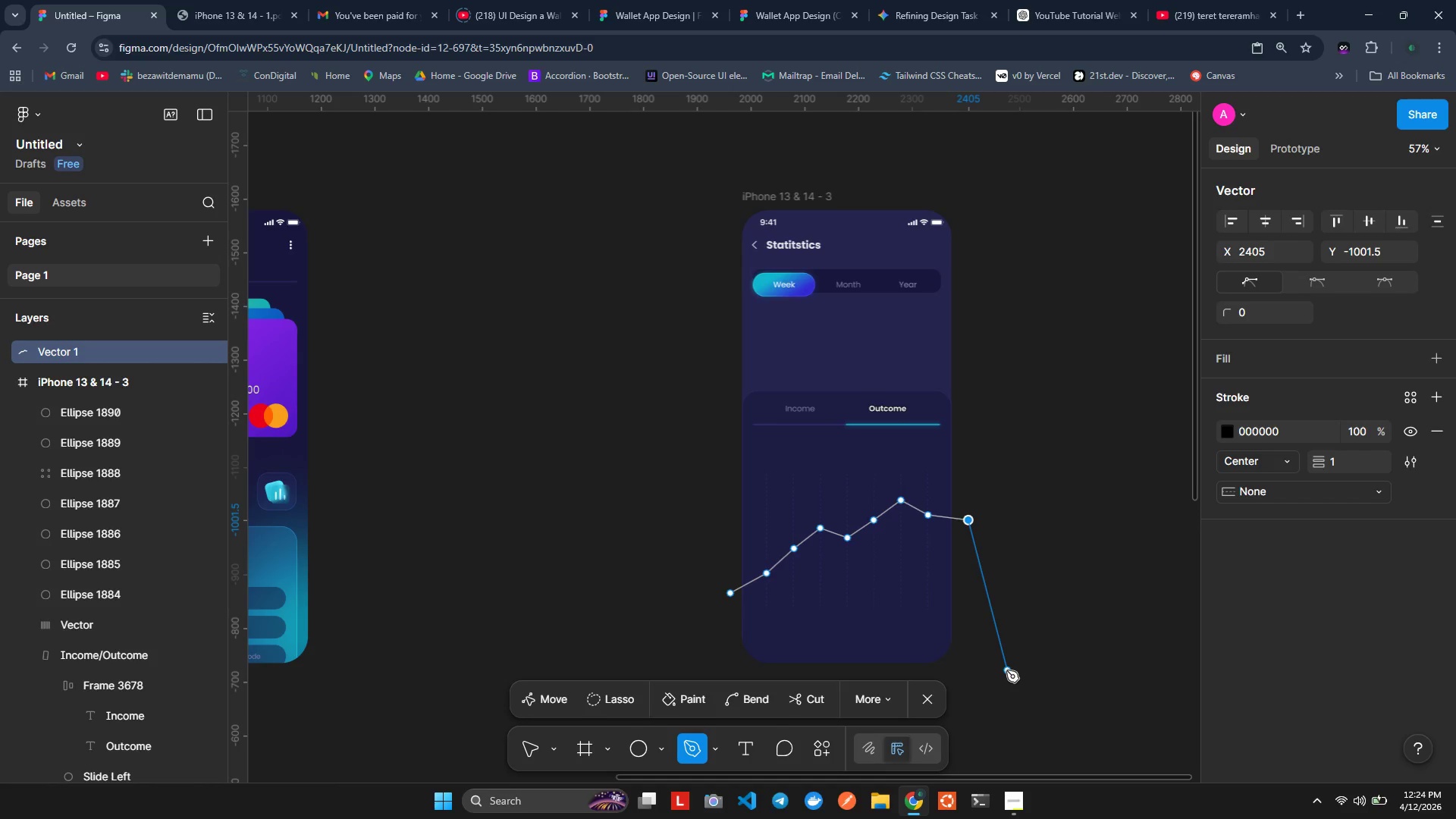 
left_click([1007, 670])
 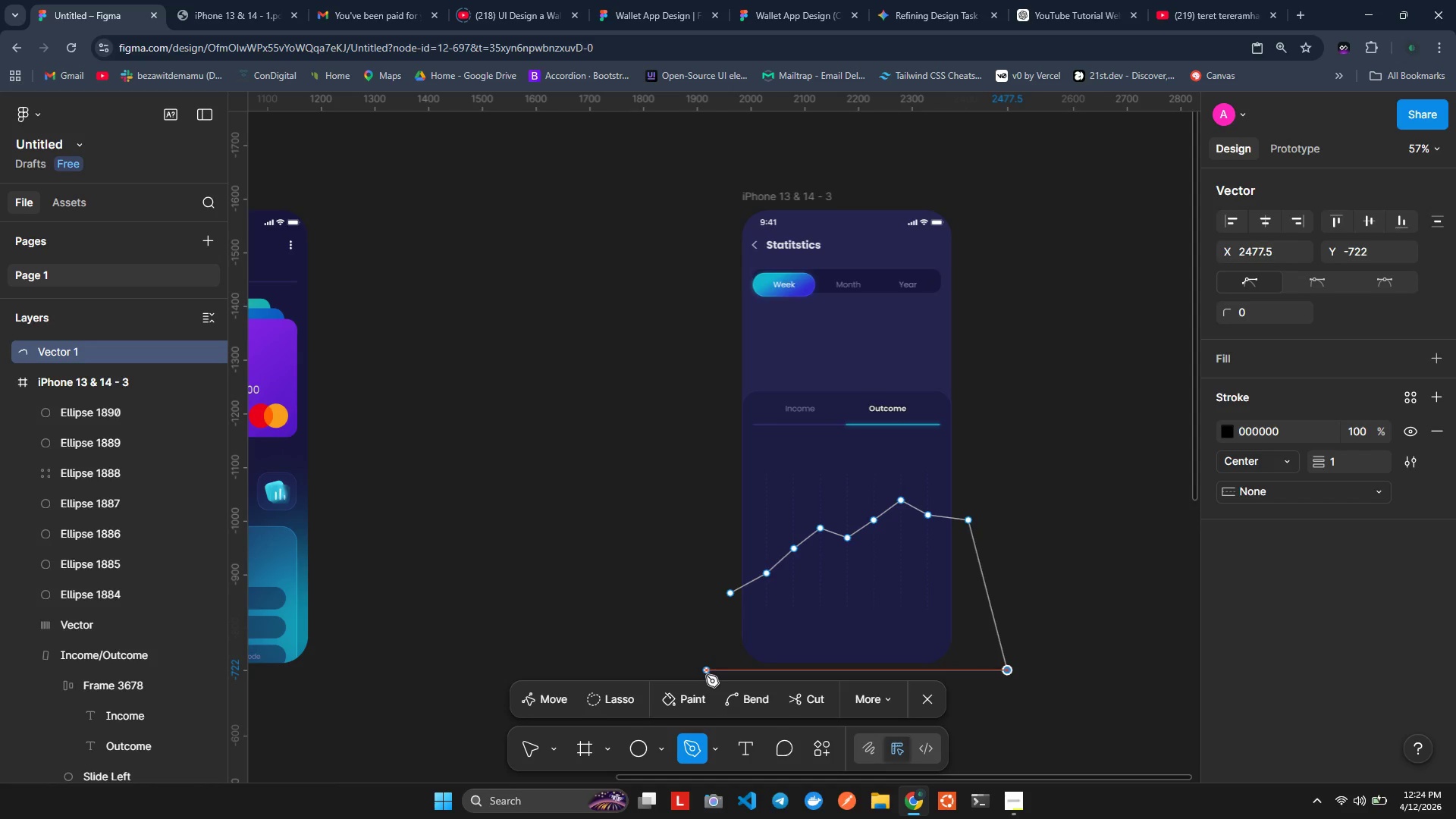 
left_click([704, 677])
 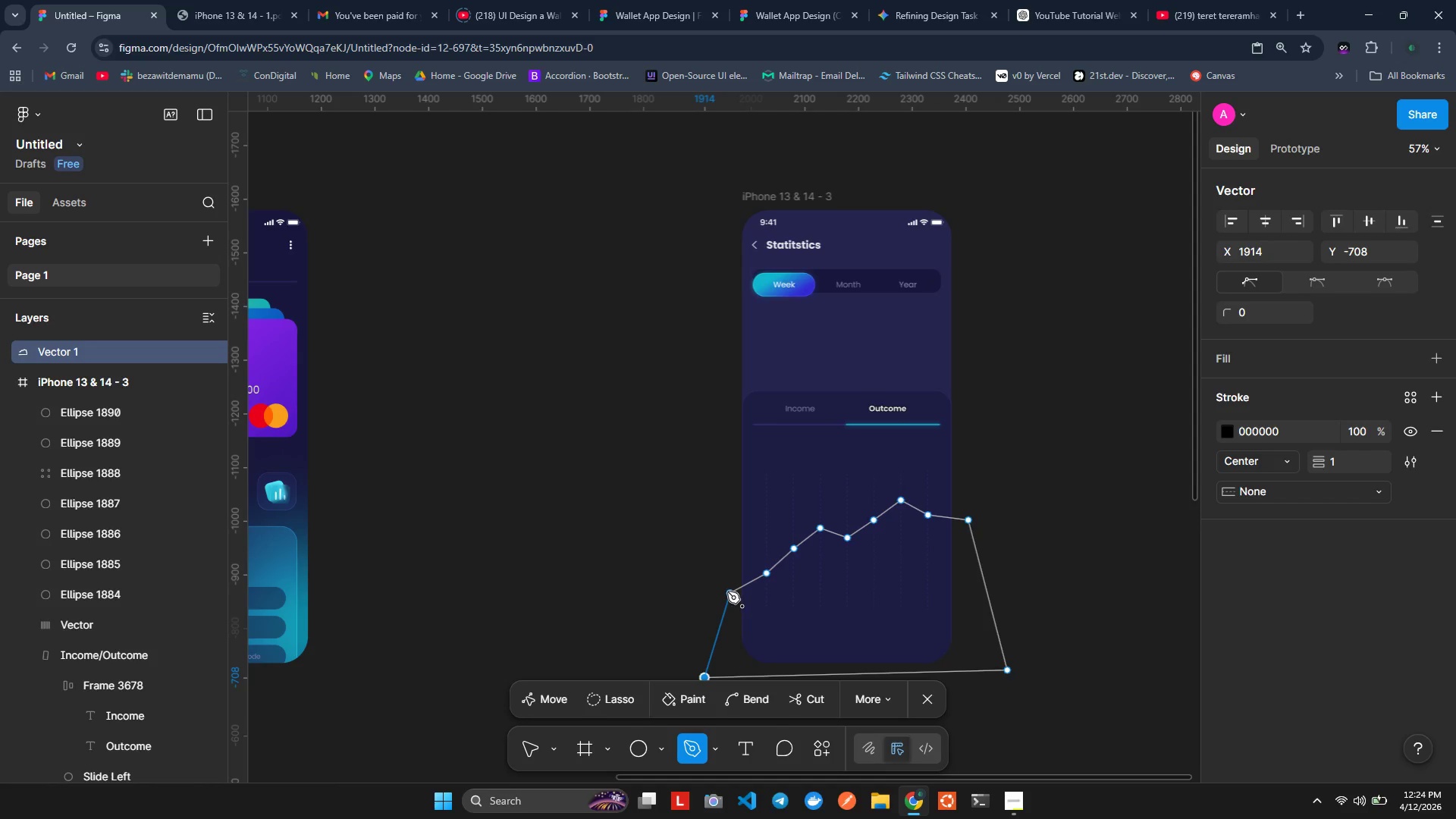 
left_click([727, 592])
 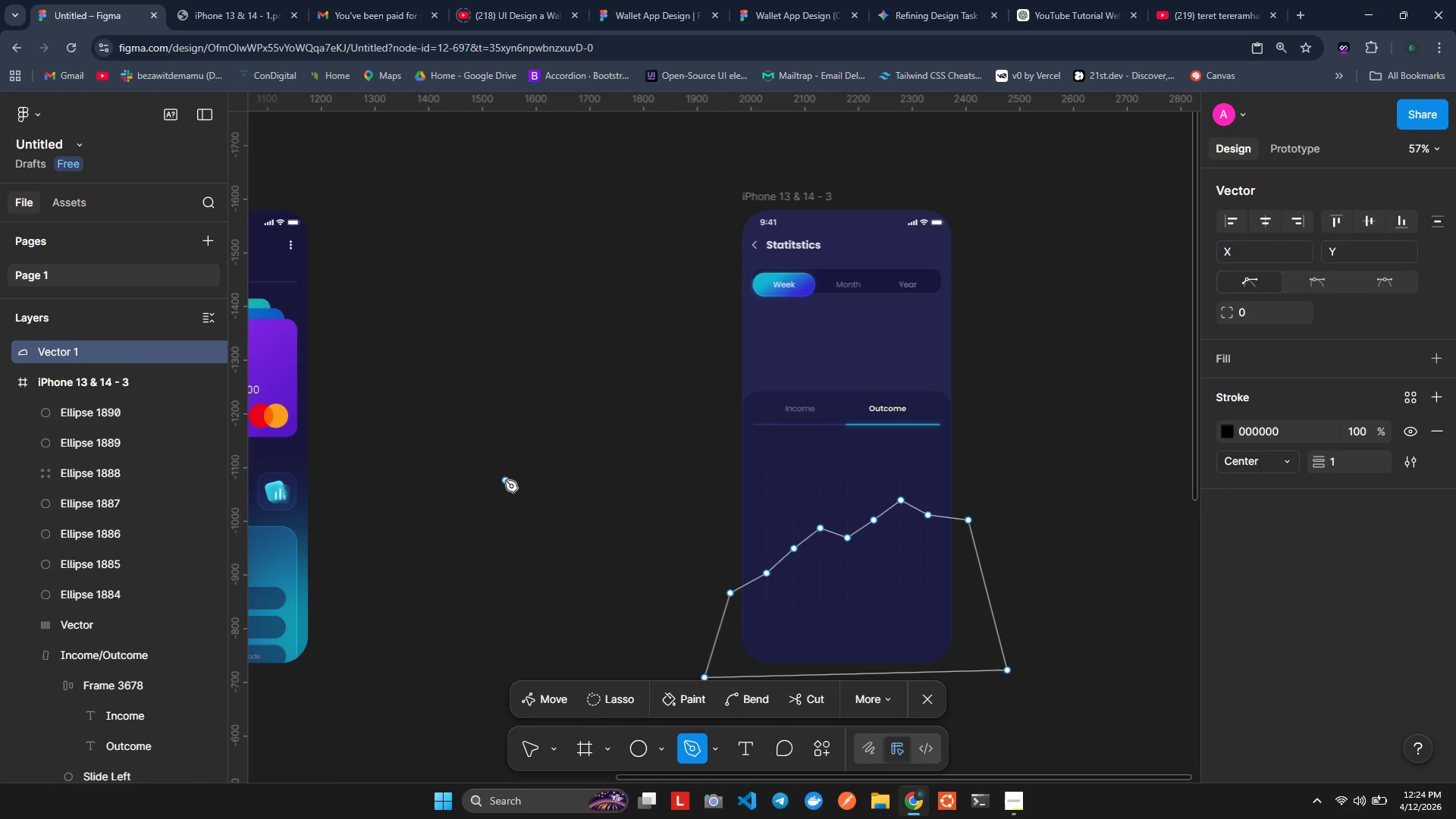 
wait(8.28)
 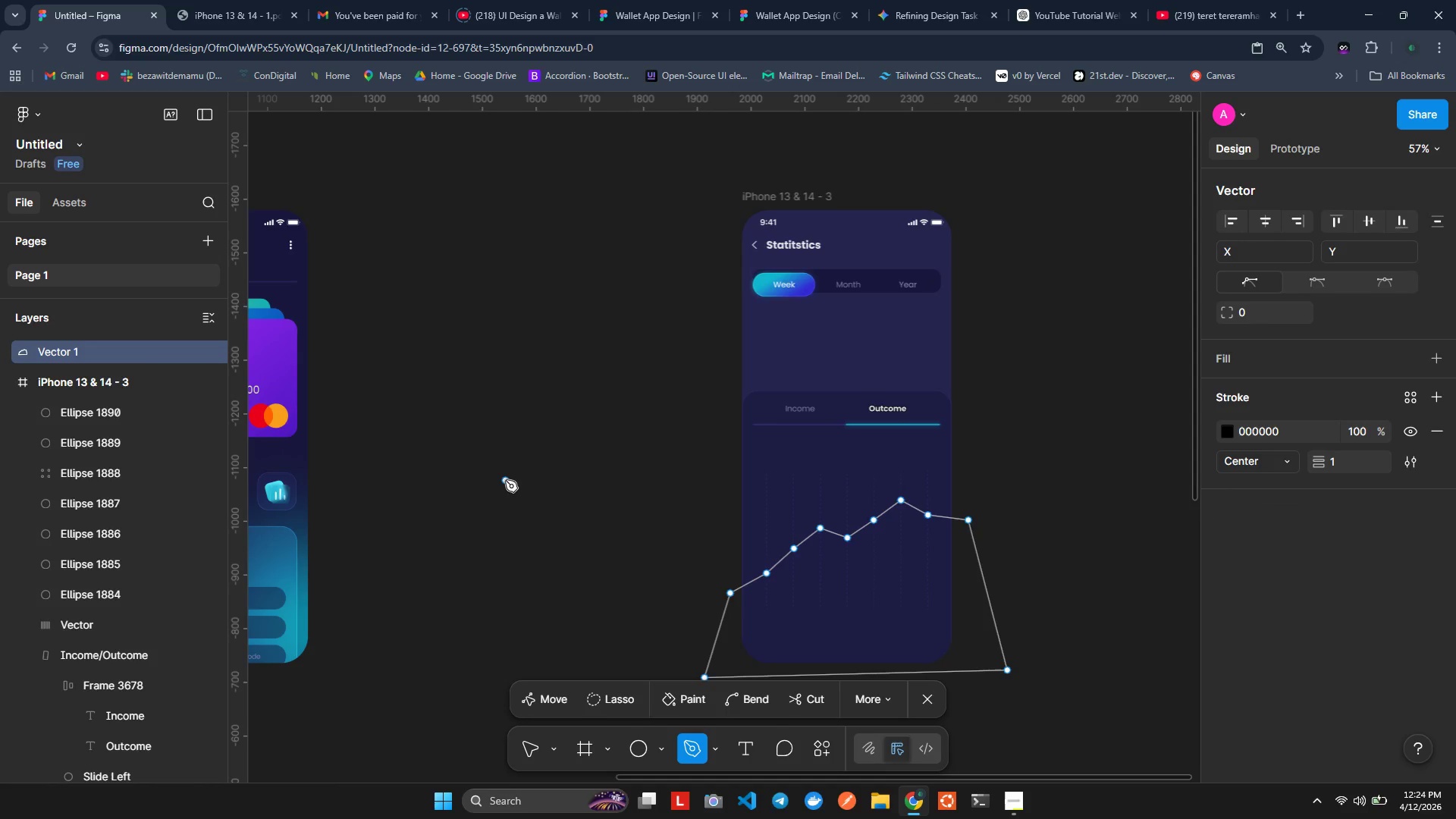 
left_click([742, 697])
 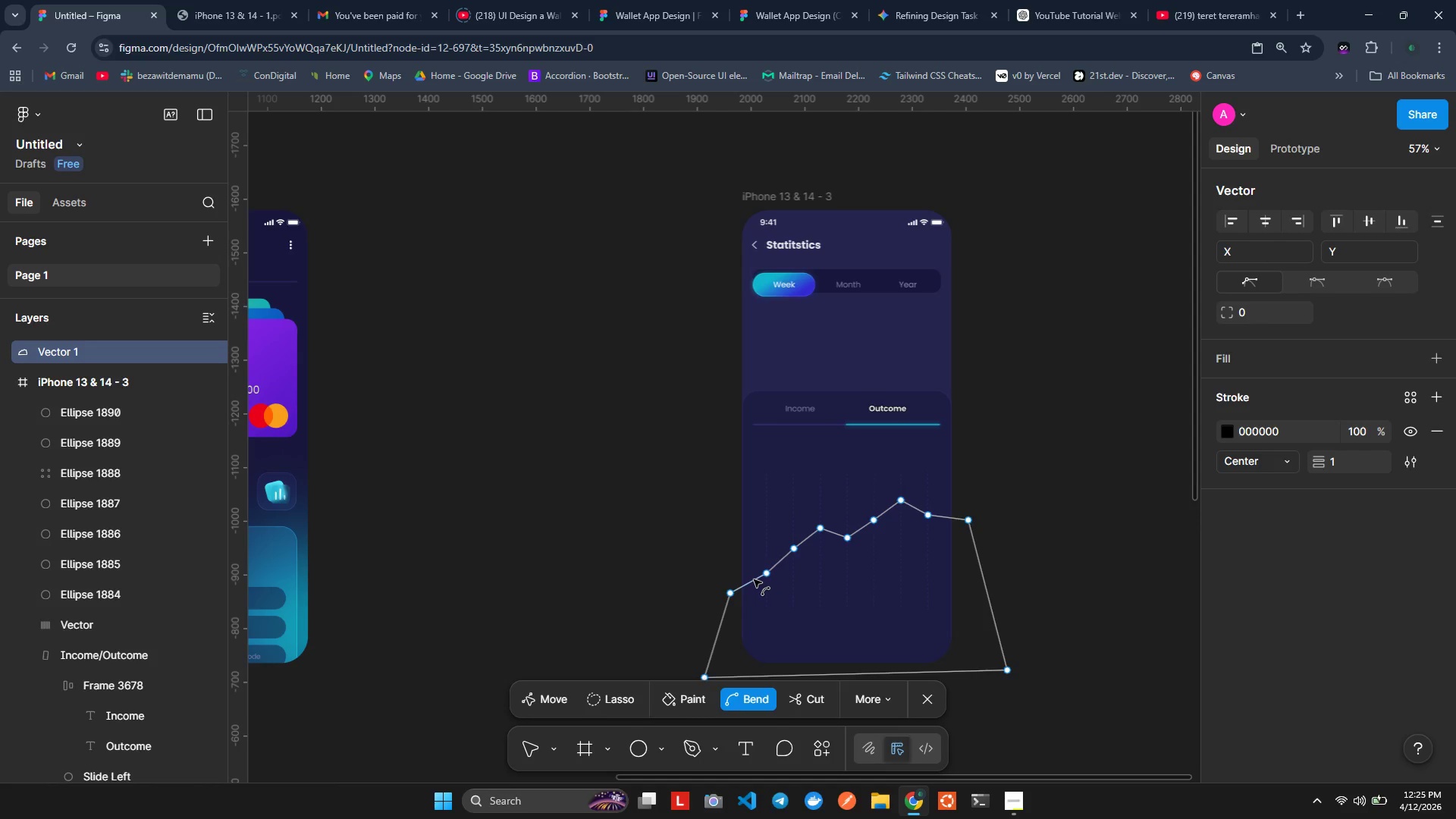 
wait(26.53)
 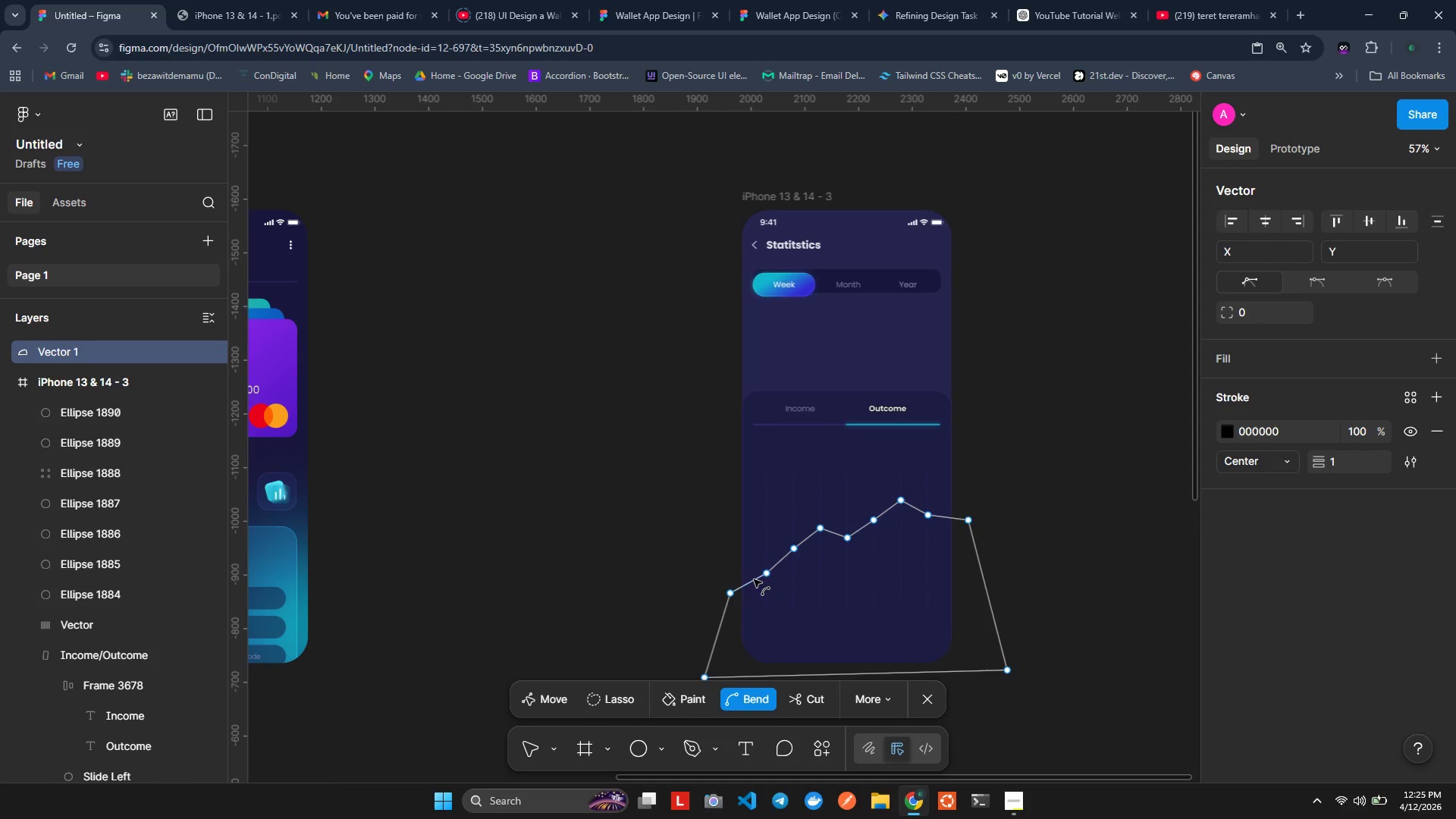 
left_click([768, 577])
 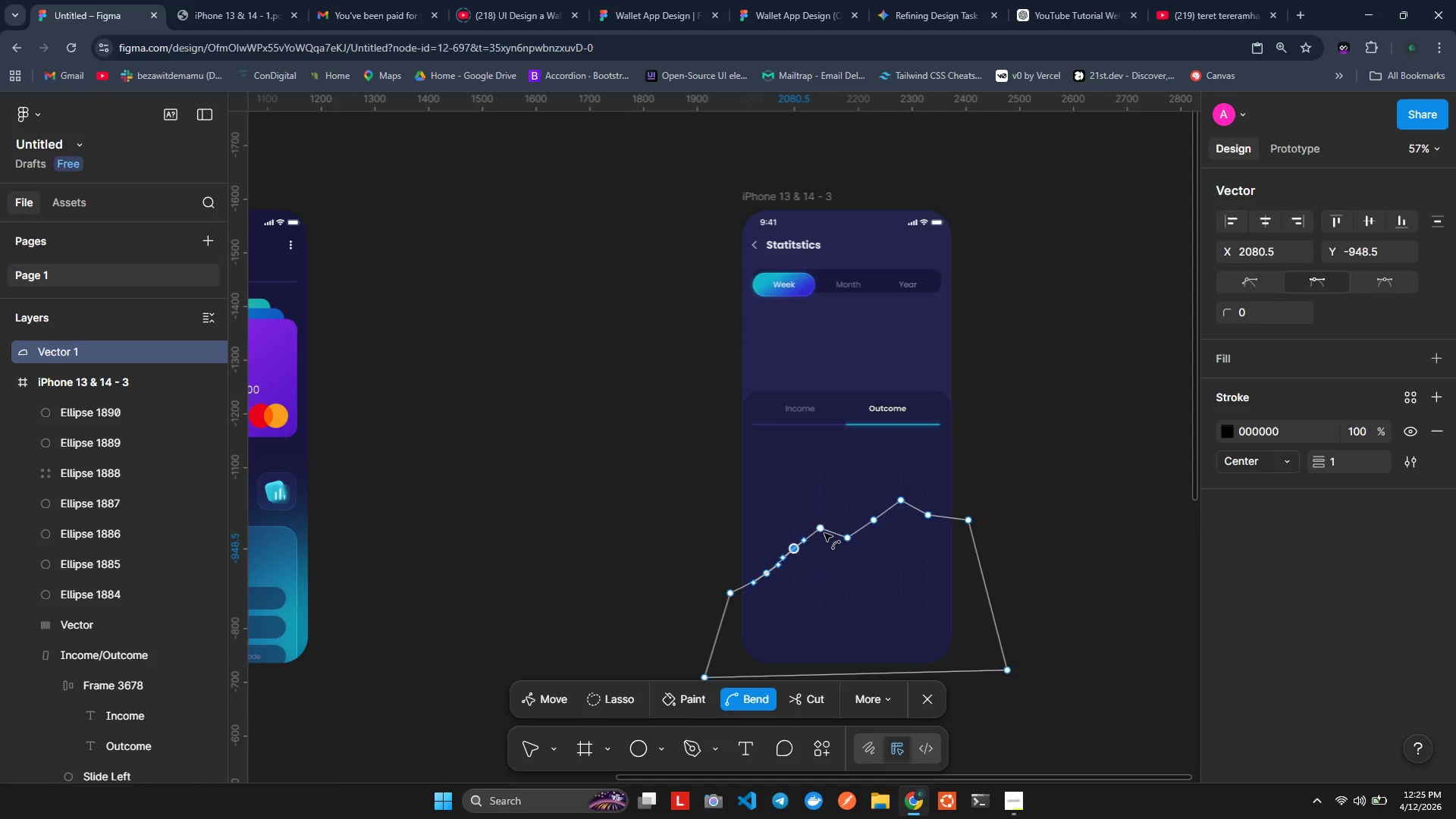 
left_click([820, 528])
 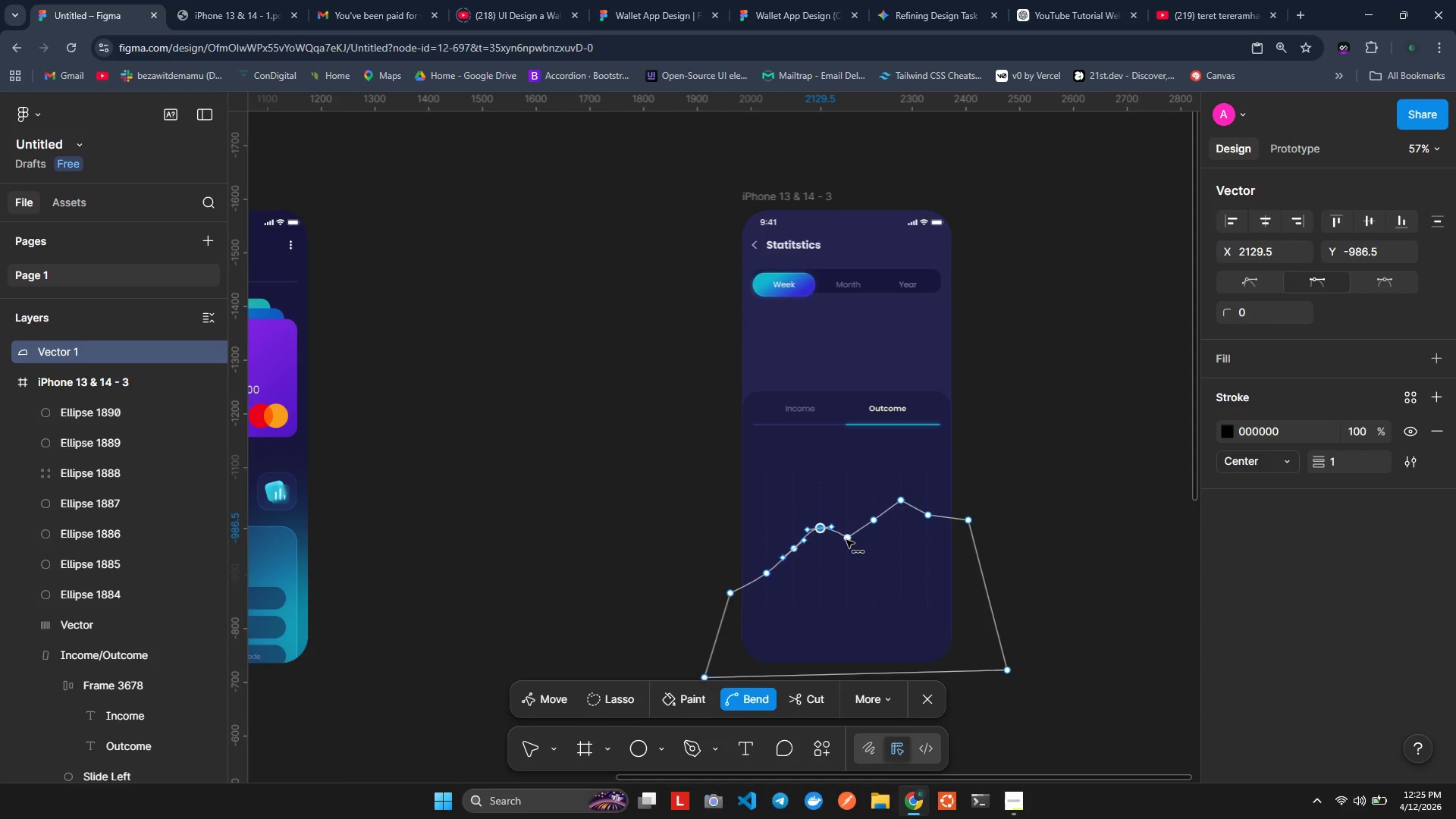 
left_click([846, 540])
 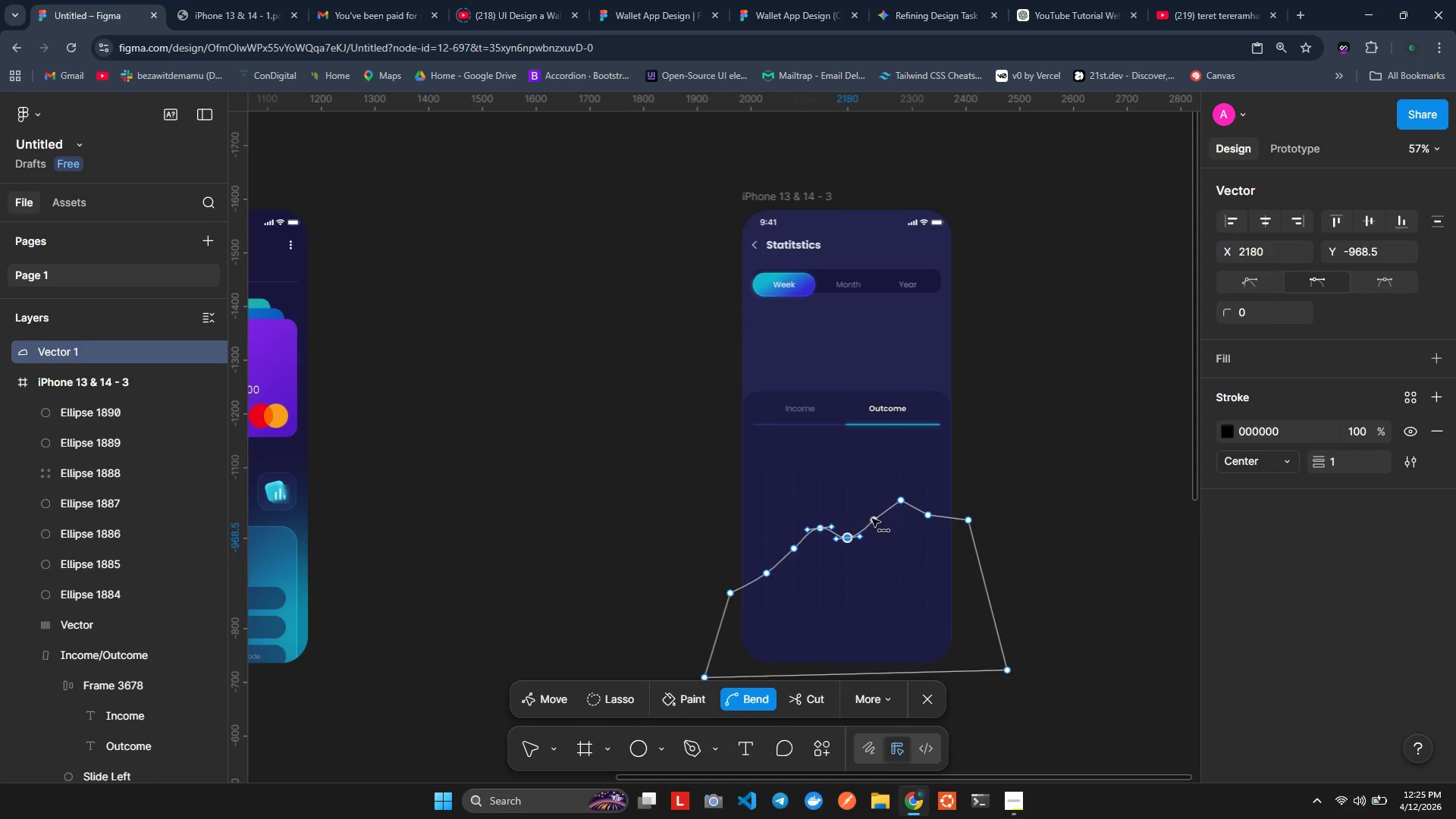 
left_click([878, 520])
 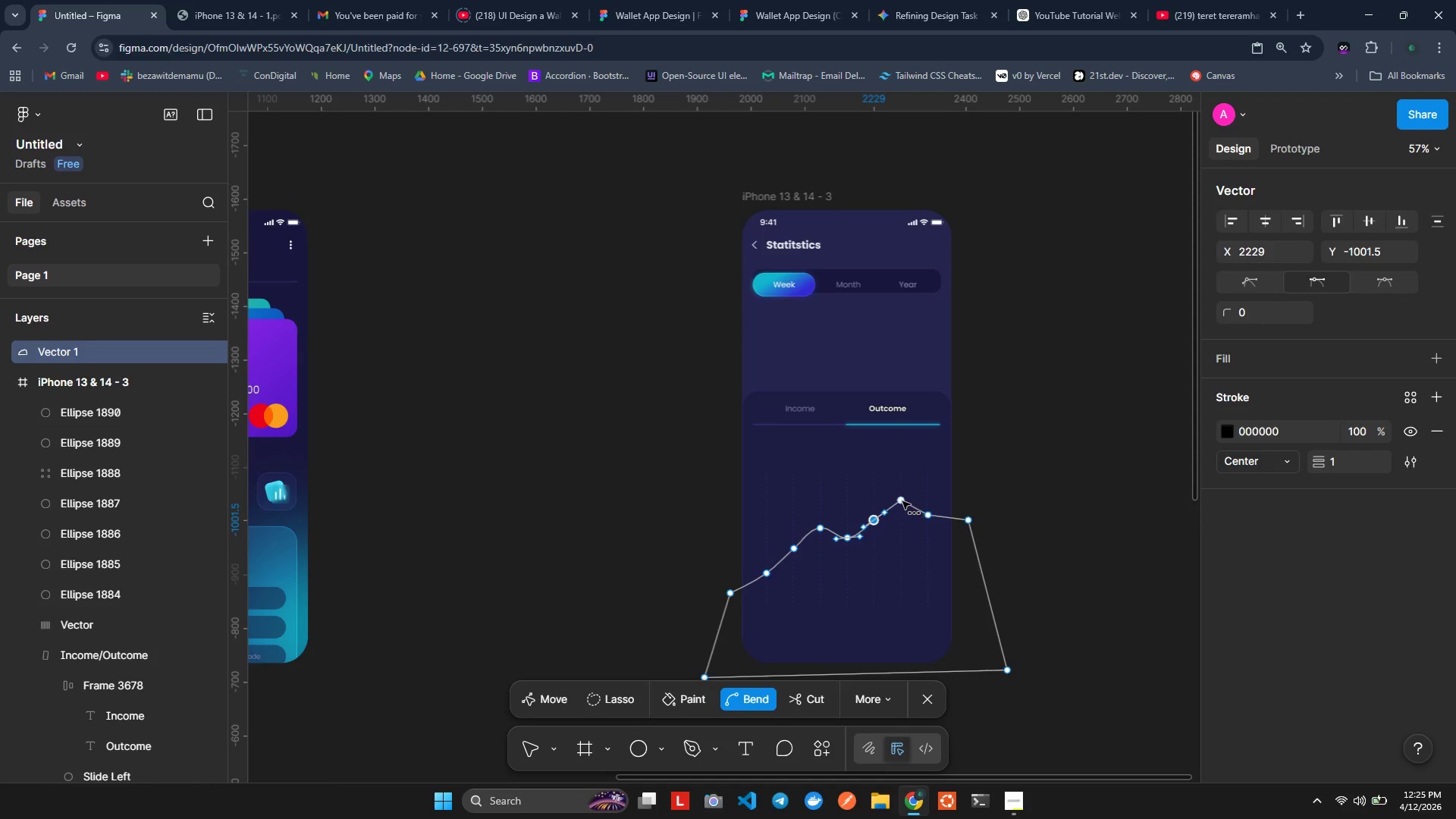 
left_click([902, 500])
 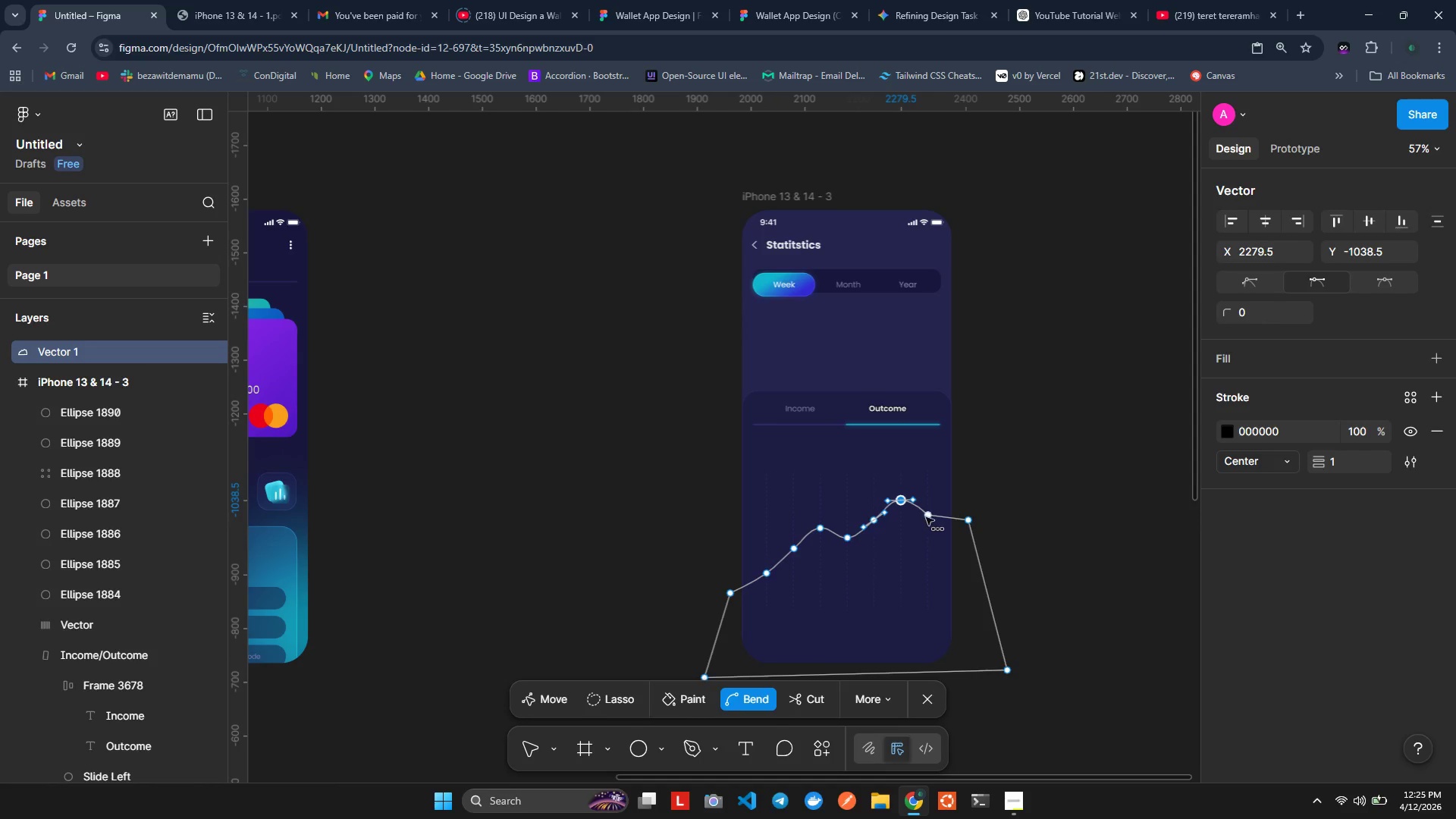 
left_click([927, 516])
 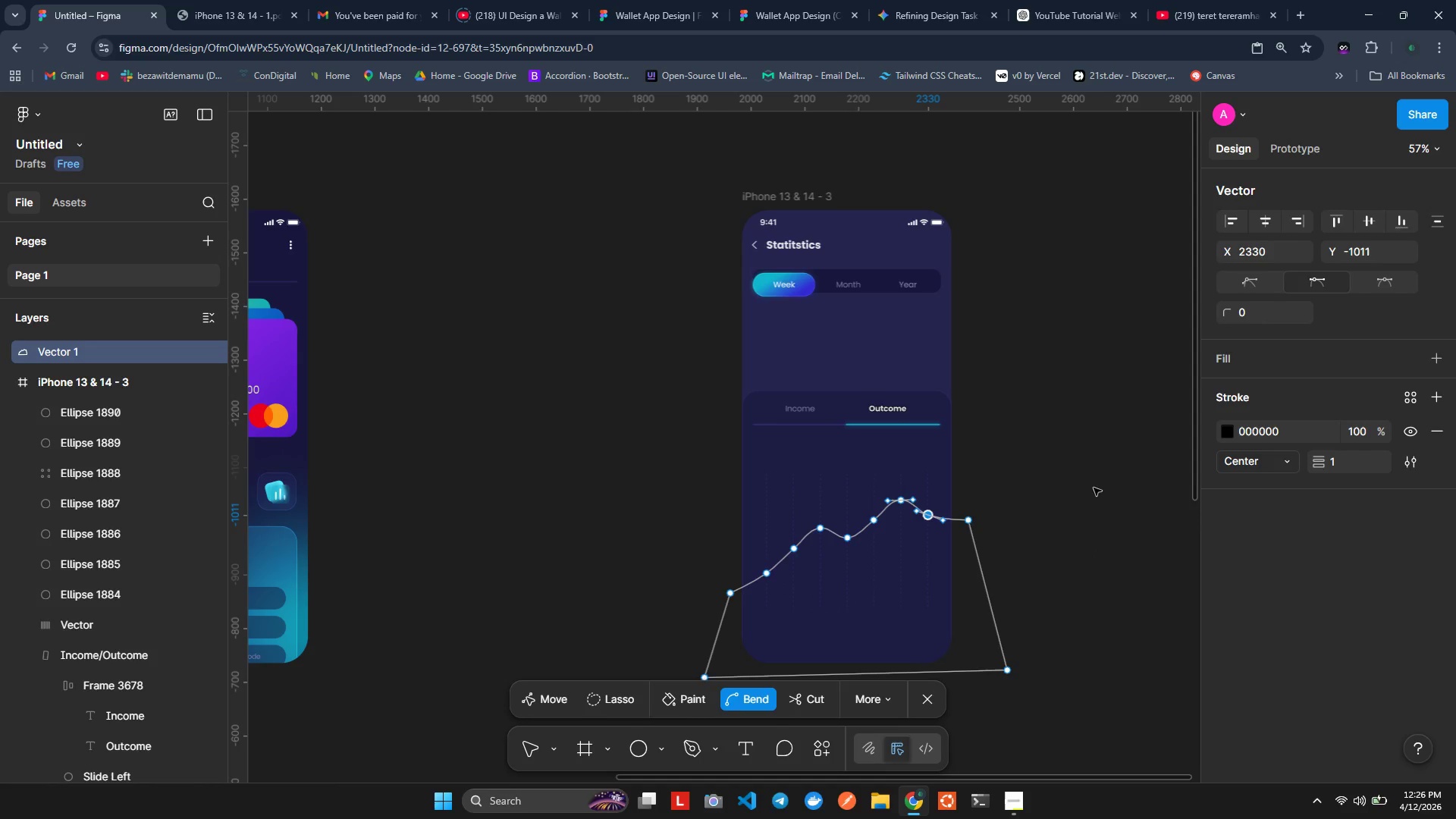 
wait(27.0)
 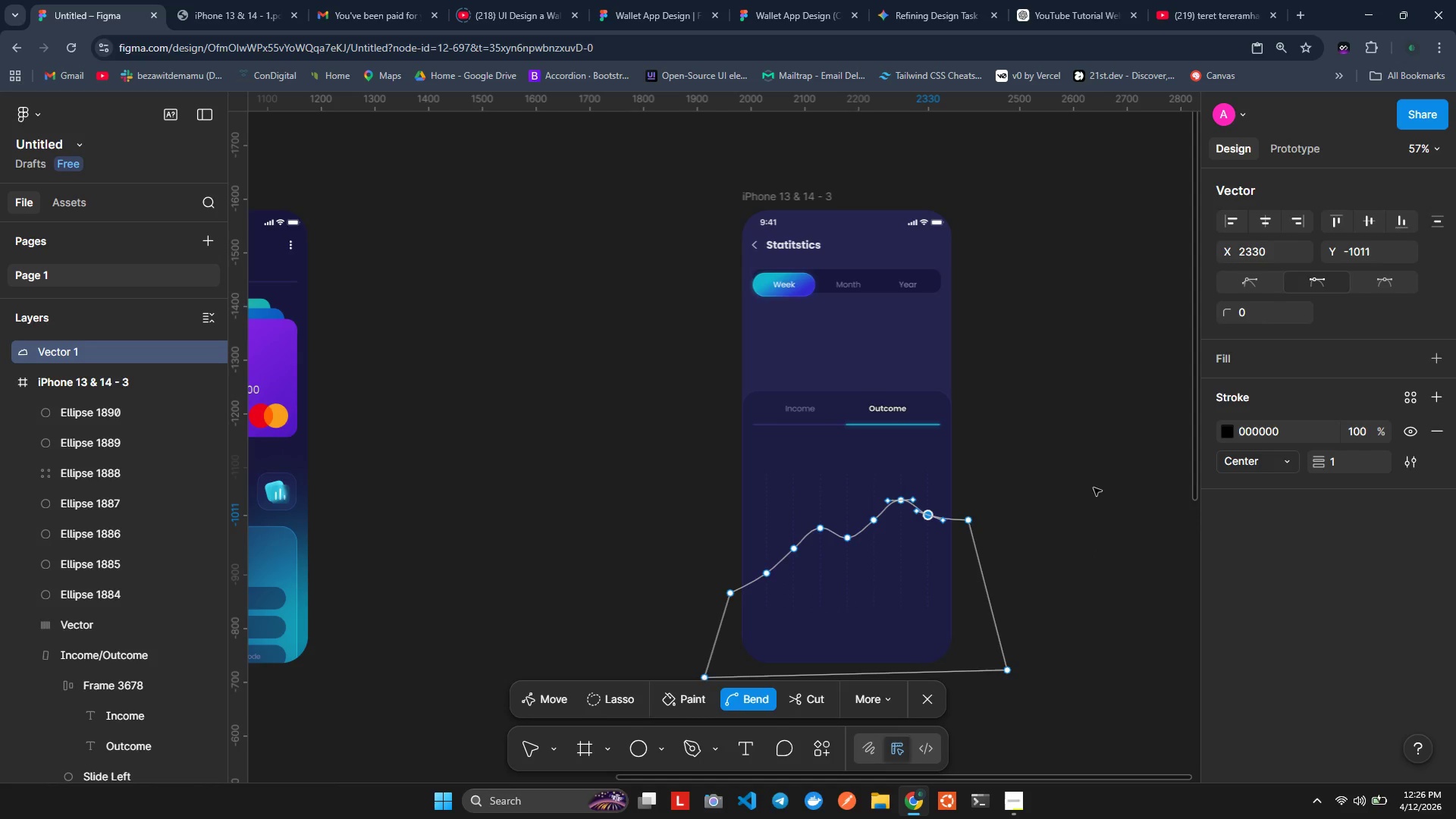 
left_click([1232, 440])
 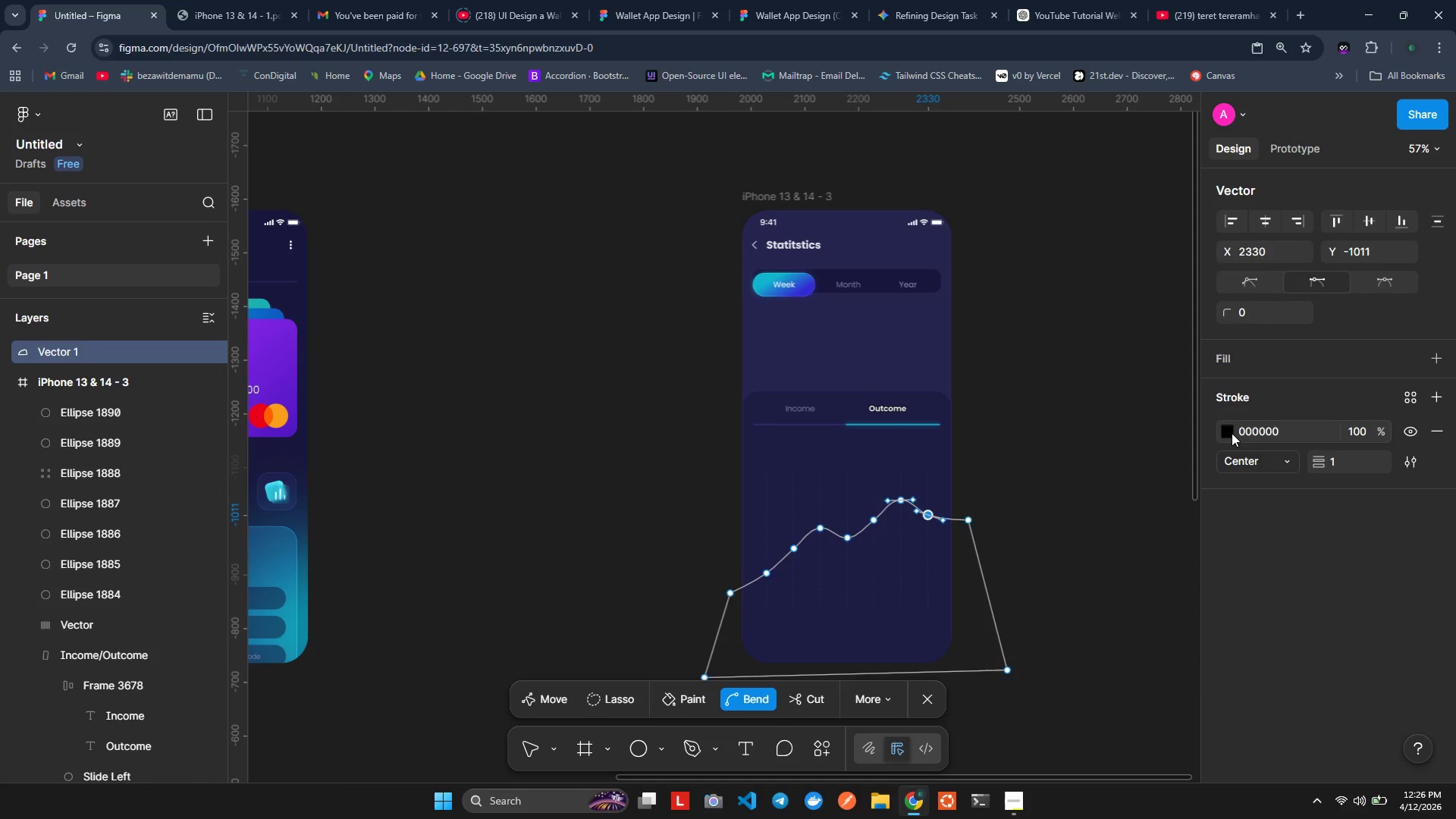 
left_click([1232, 433])
 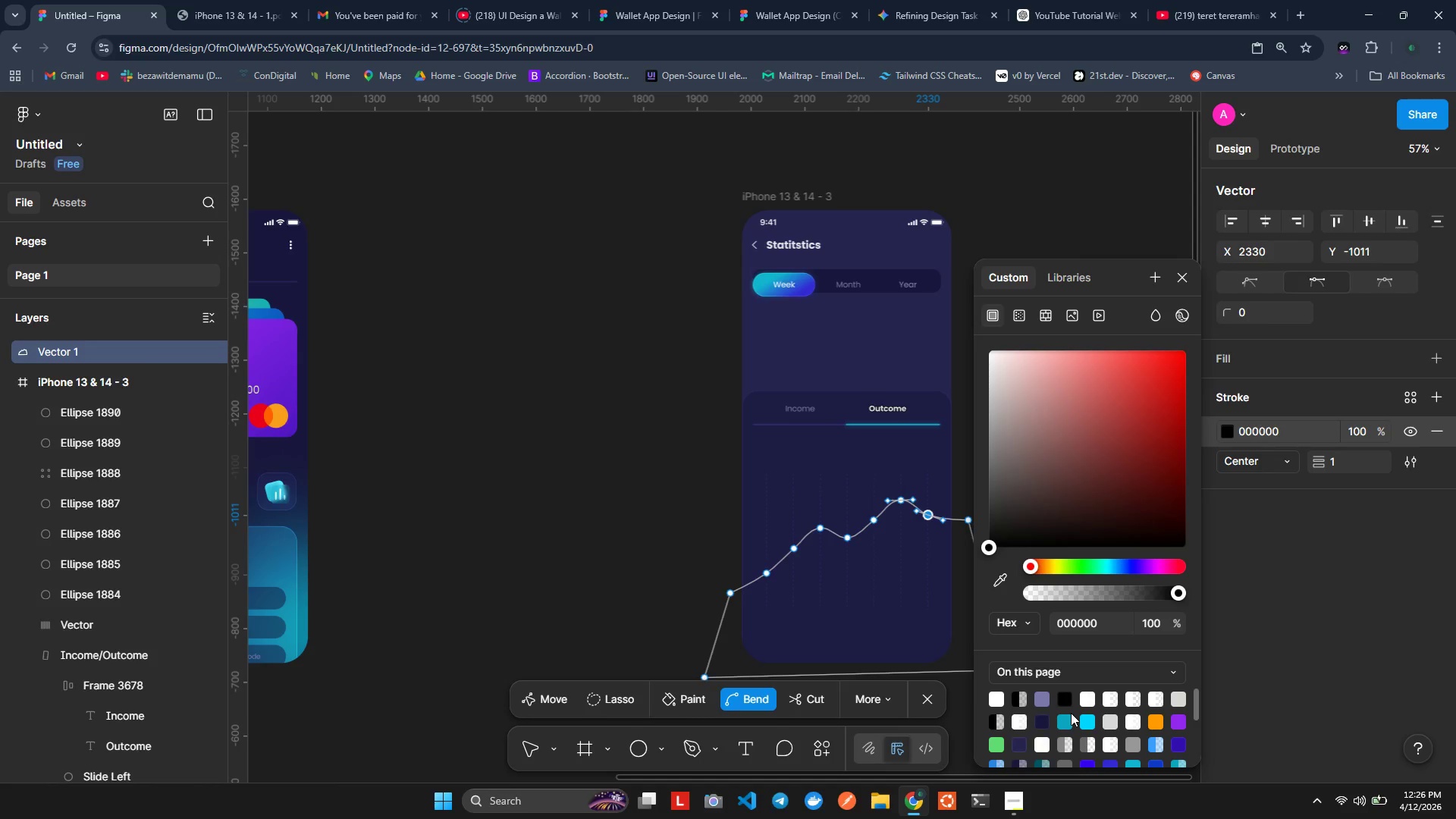 
double_click([1067, 717])
 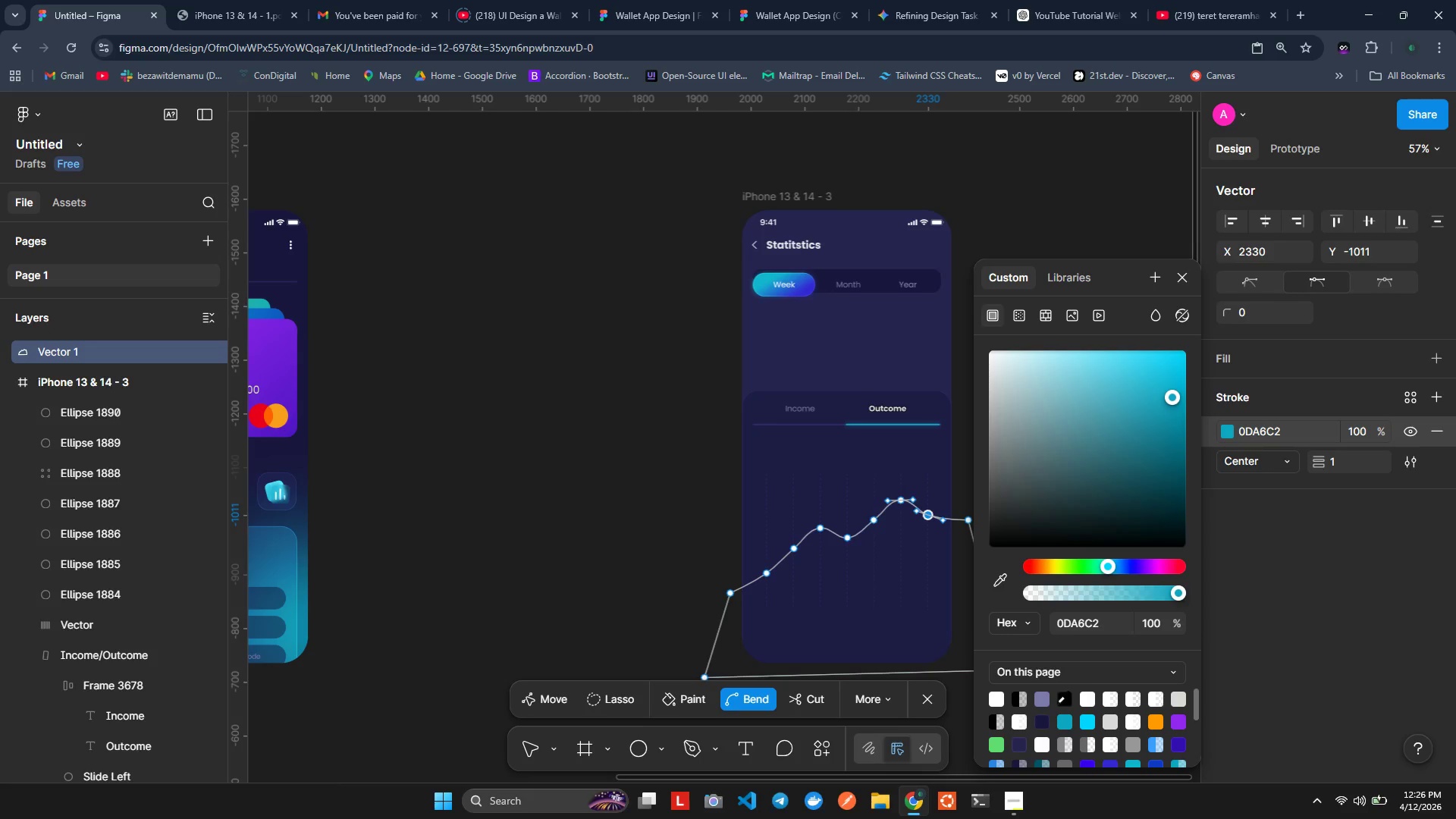 
wait(6.83)
 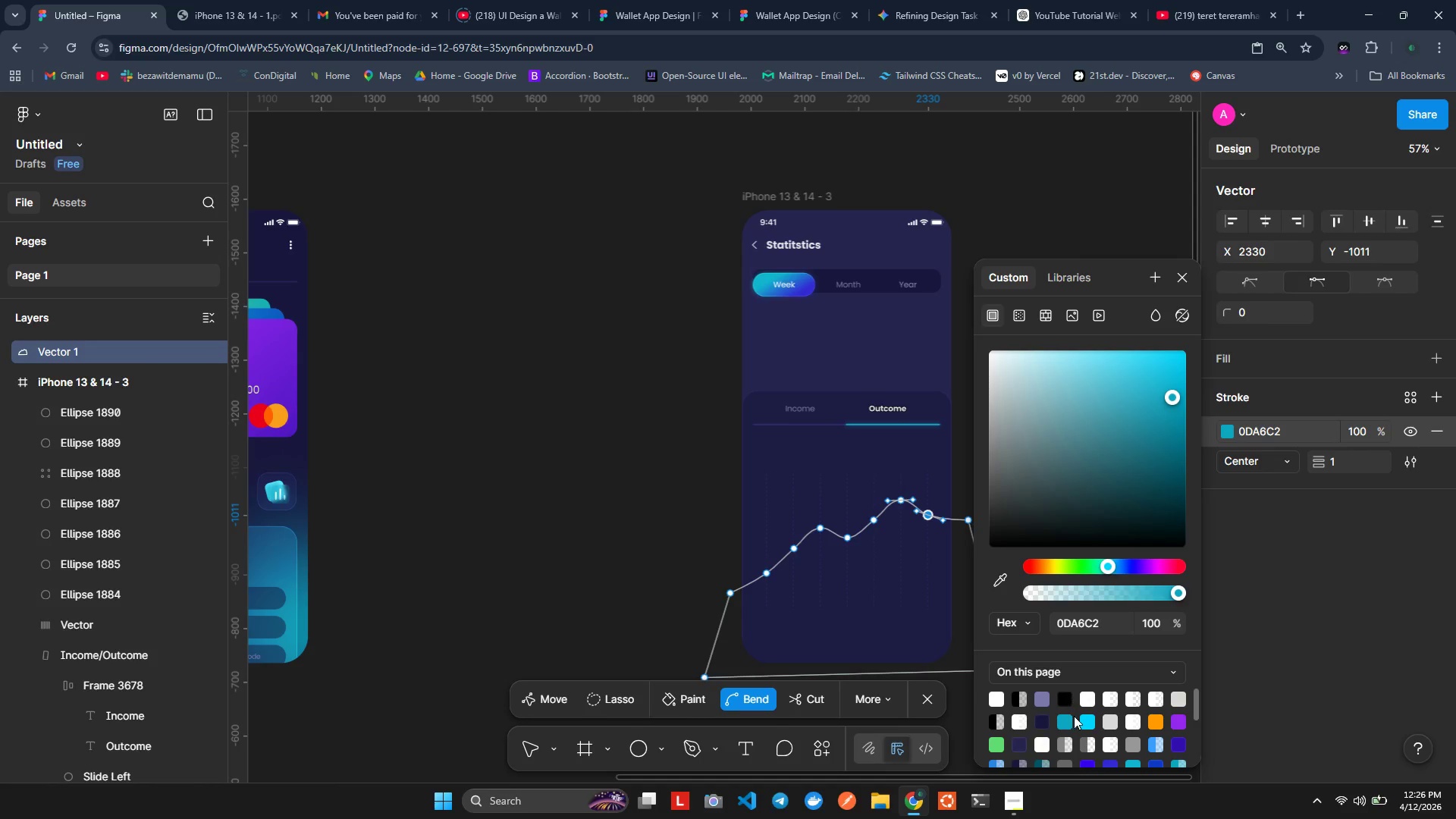 
left_click([1336, 459])
 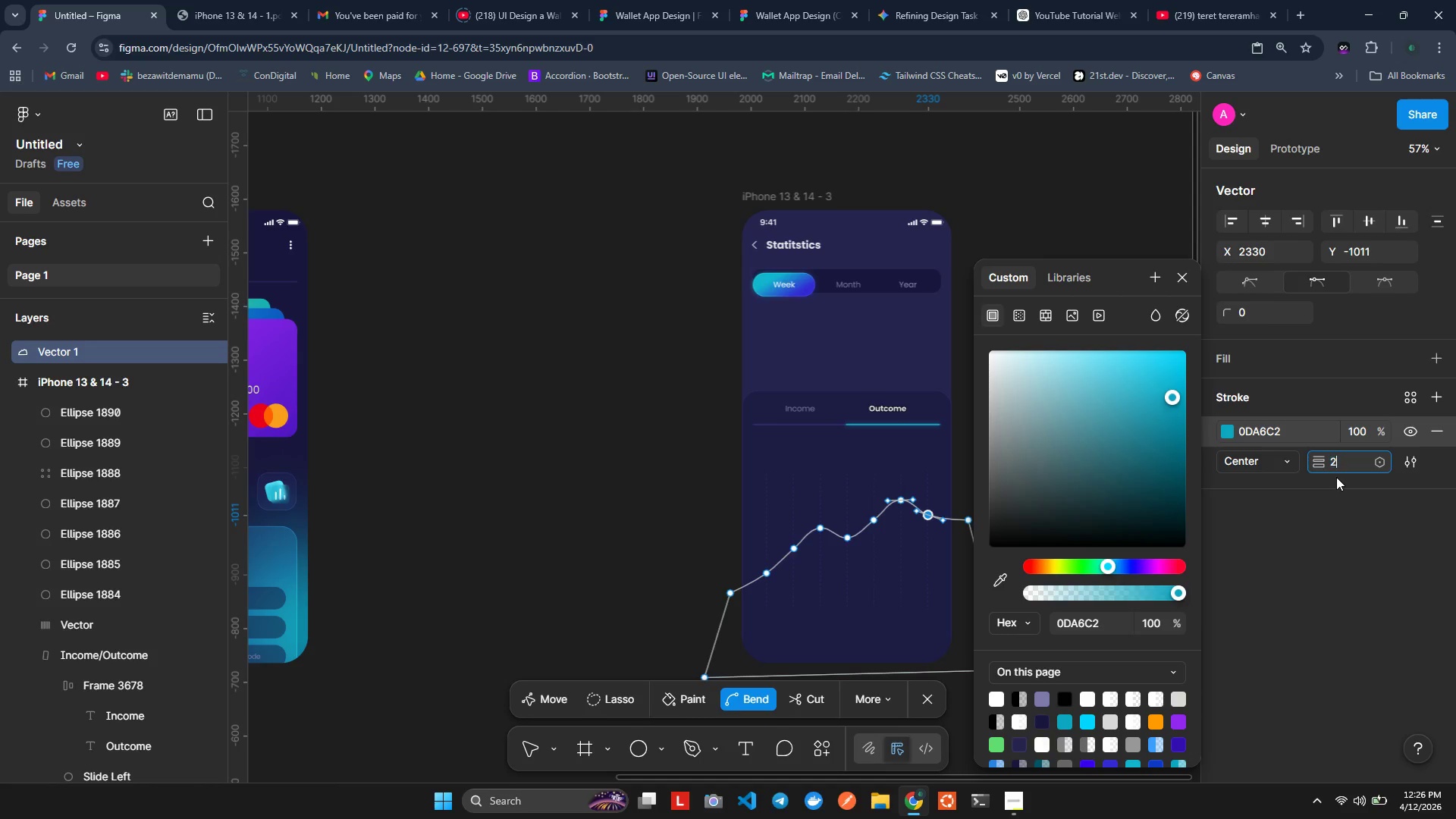 
key(2)
 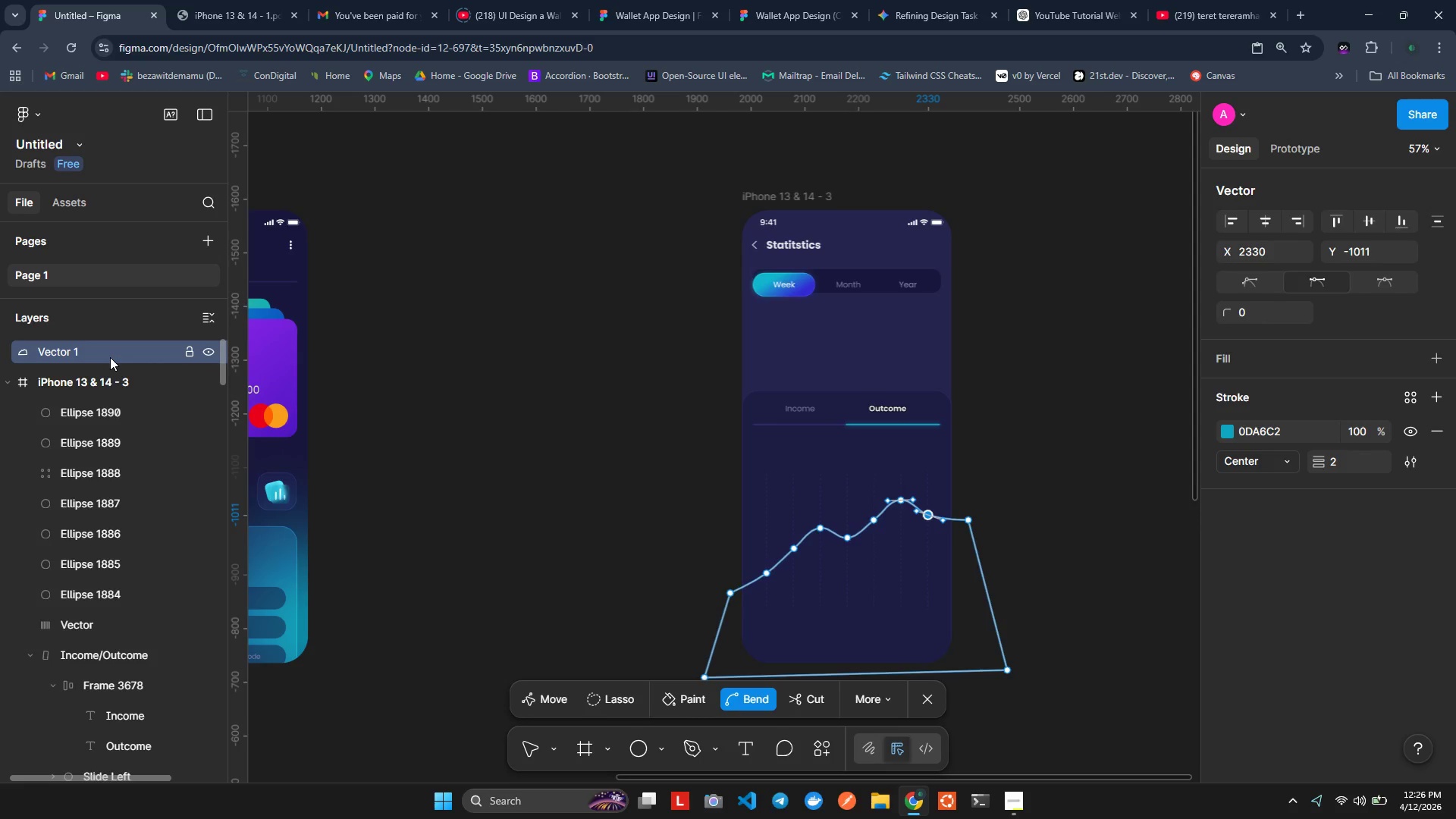 
wait(17.38)
 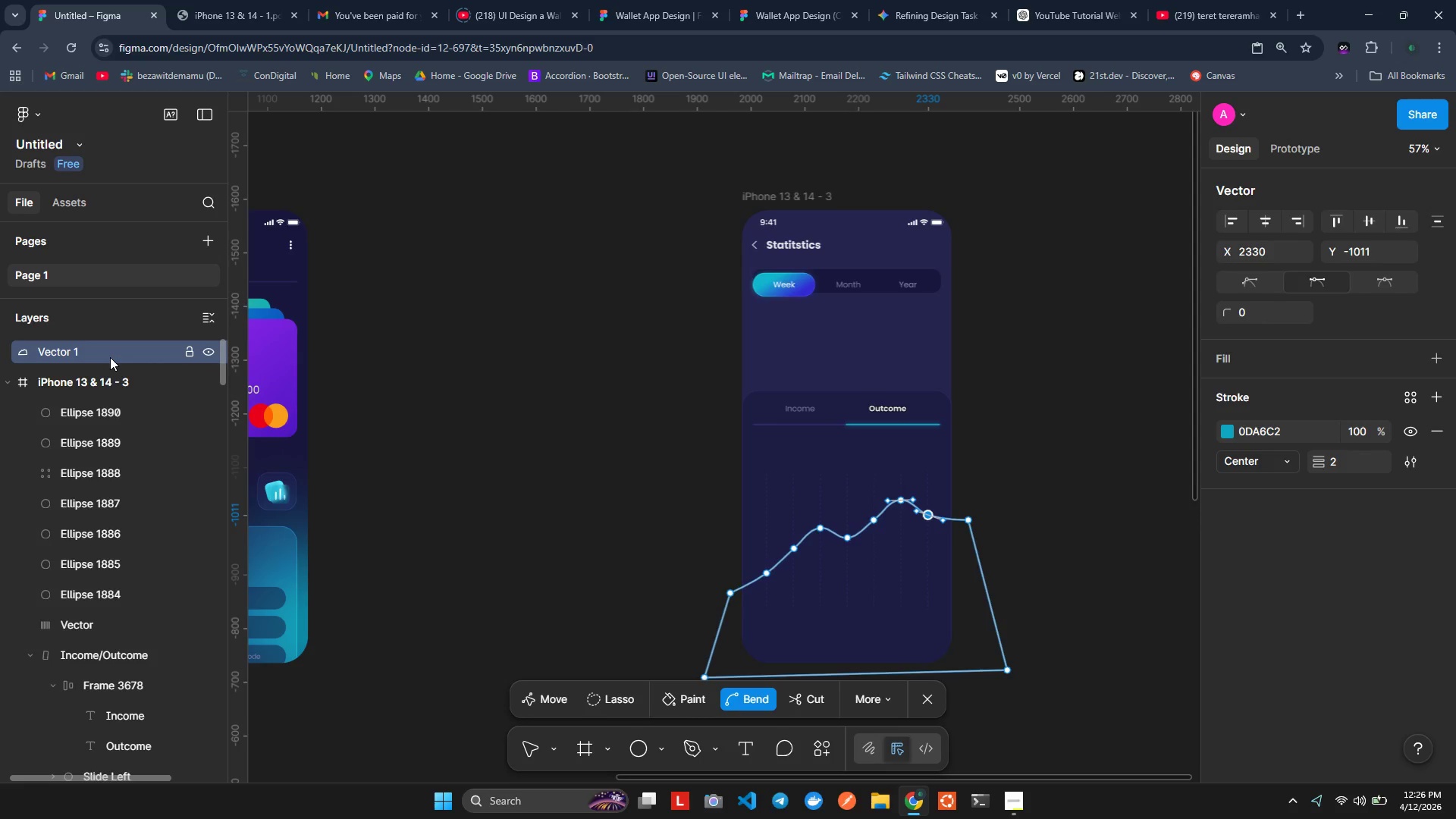 
left_click_drag(start_coordinate=[78, 353], to_coordinate=[91, 389])
 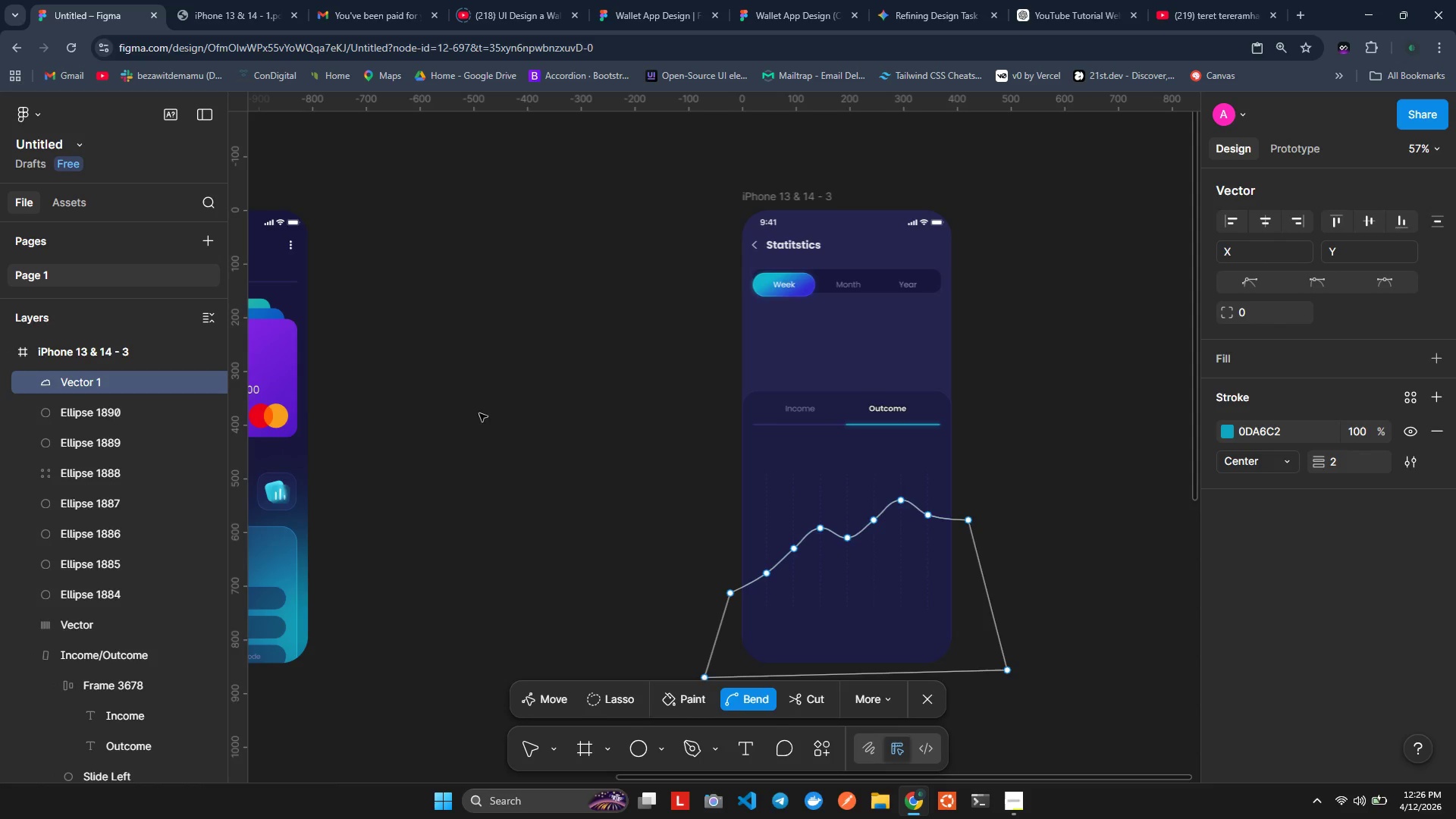 
wait(14.7)
 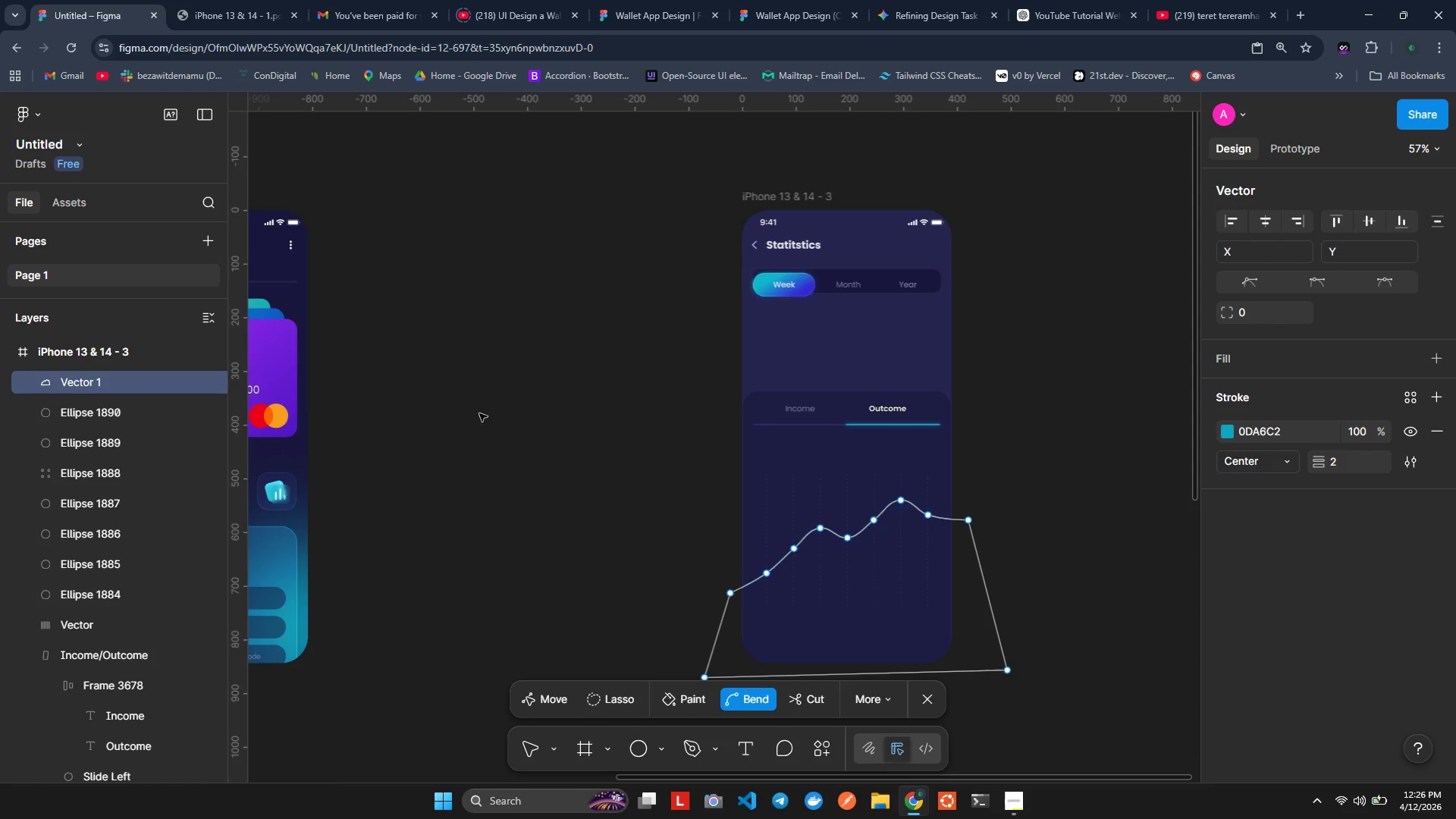 
left_click([745, 585])
 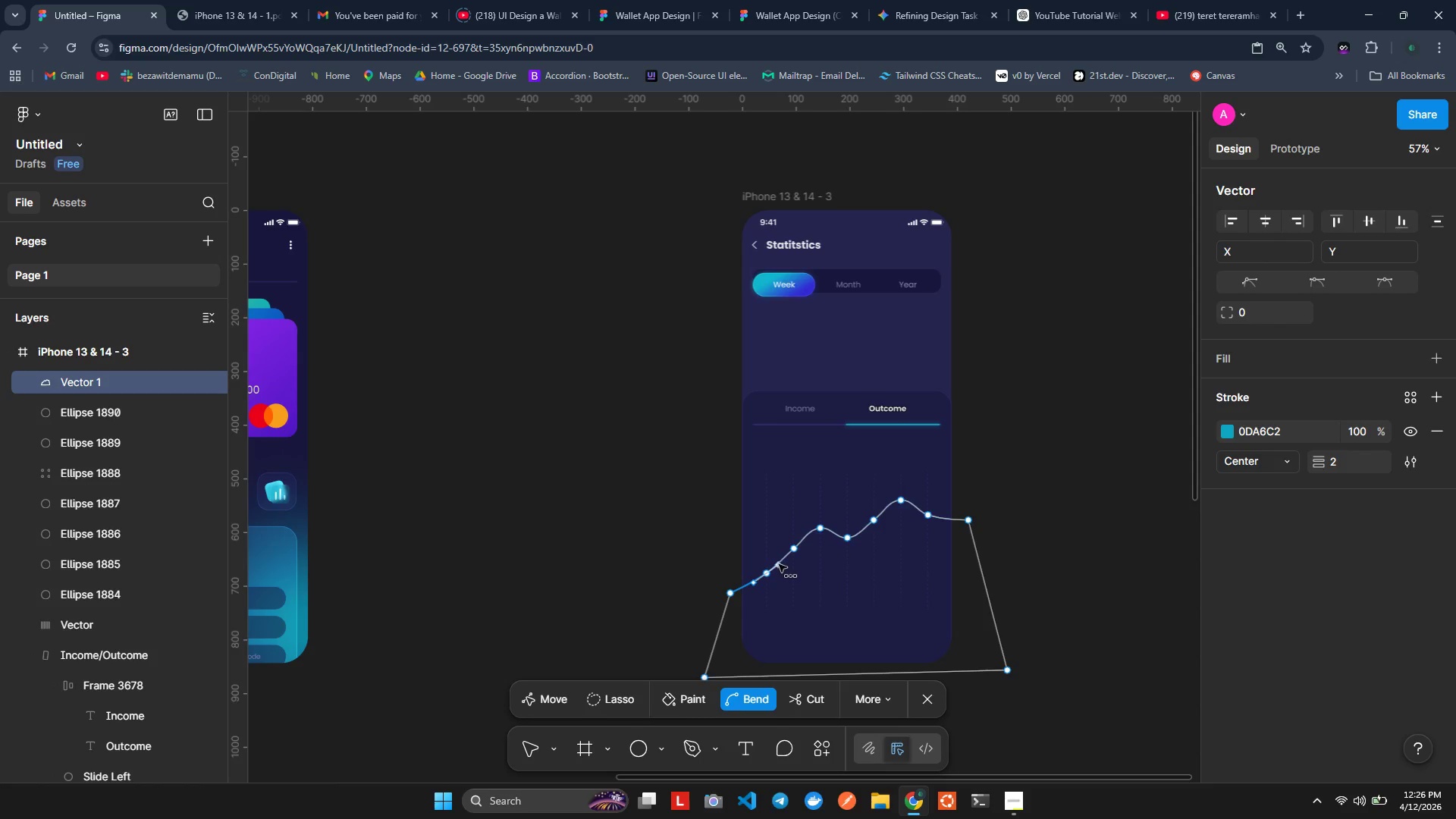 
left_click_drag(start_coordinate=[779, 564], to_coordinate=[783, 570])
 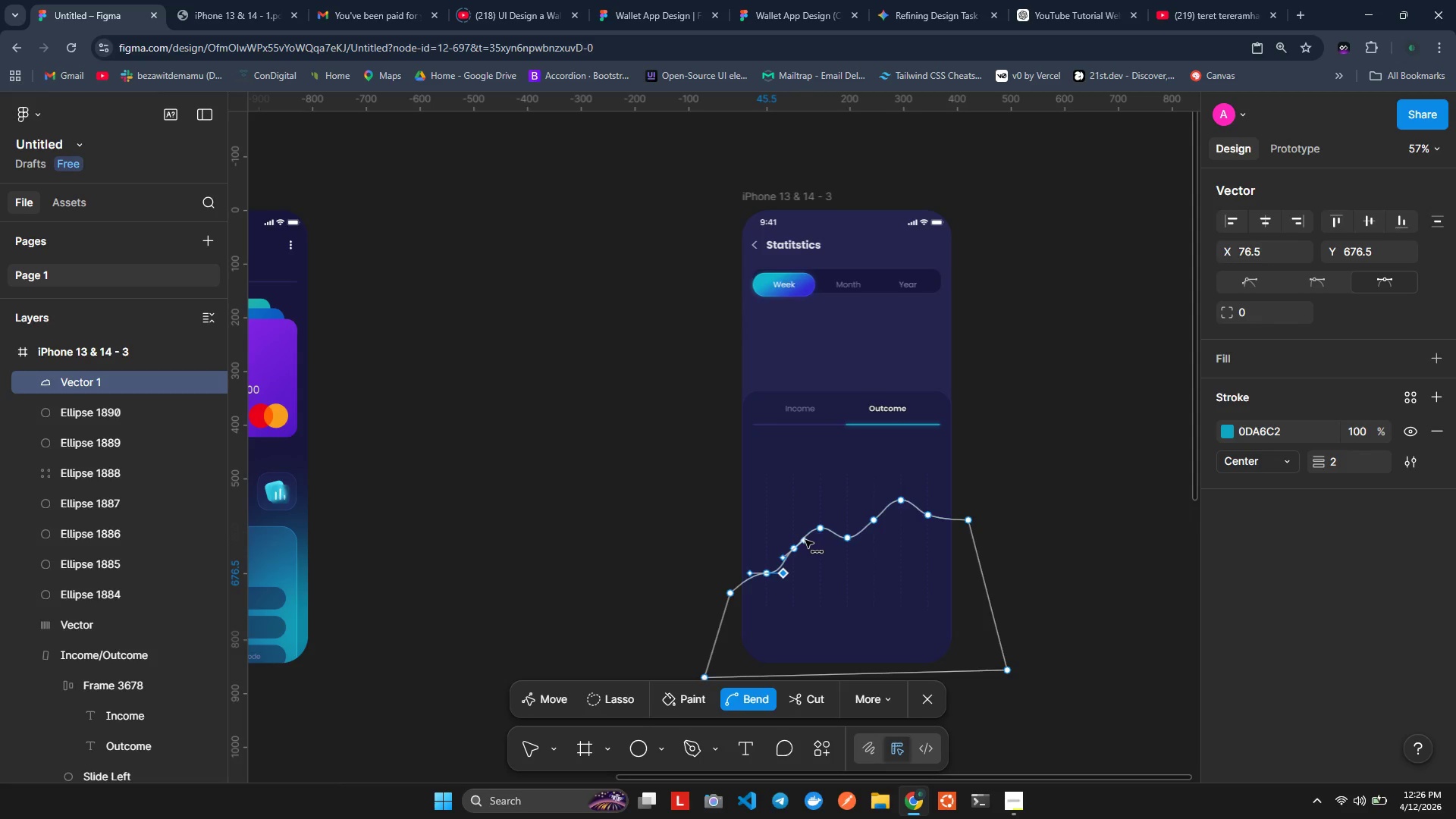 
left_click_drag(start_coordinate=[805, 540], to_coordinate=[805, 548])
 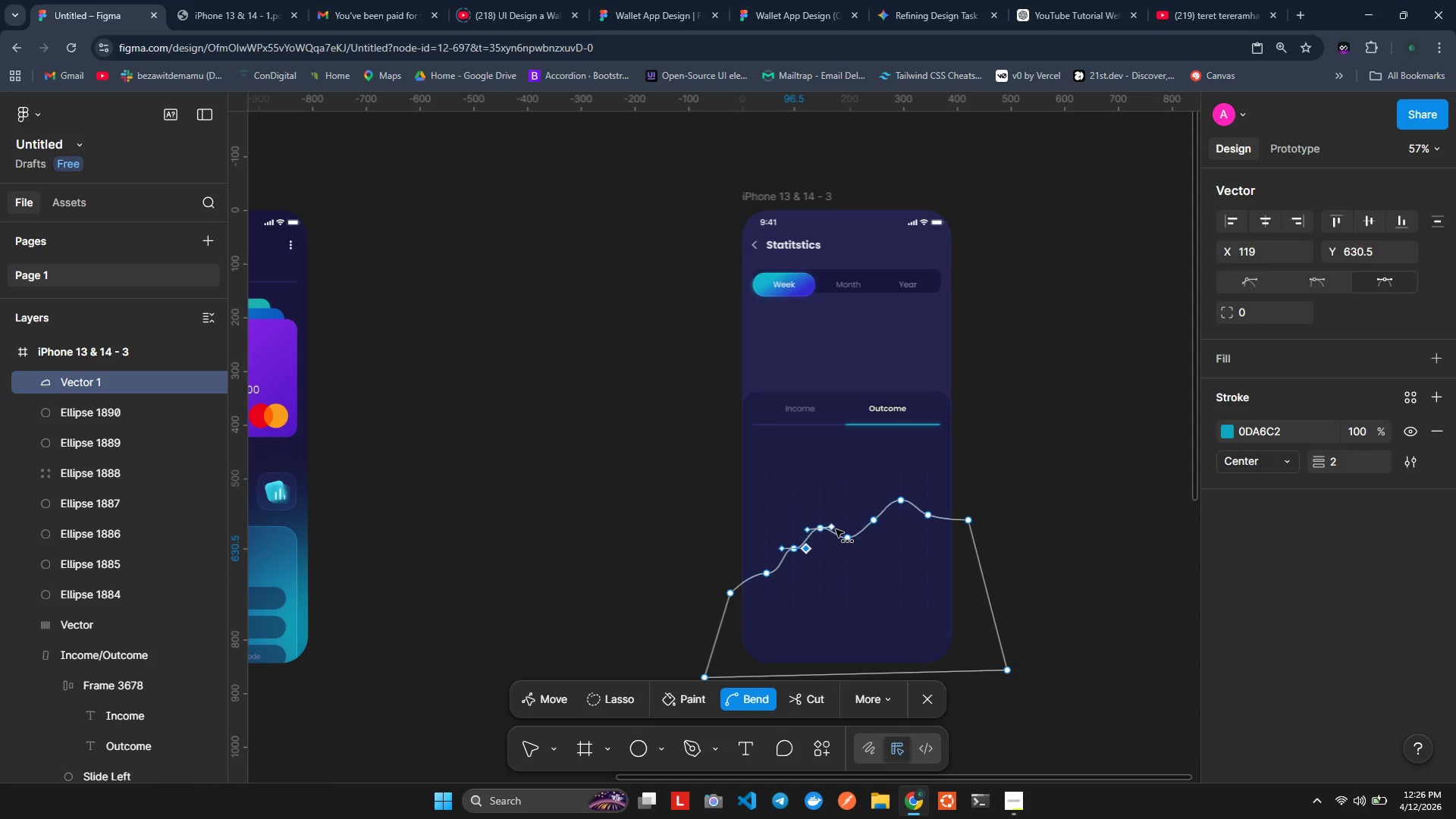 
left_click_drag(start_coordinate=[835, 529], to_coordinate=[835, 521])
 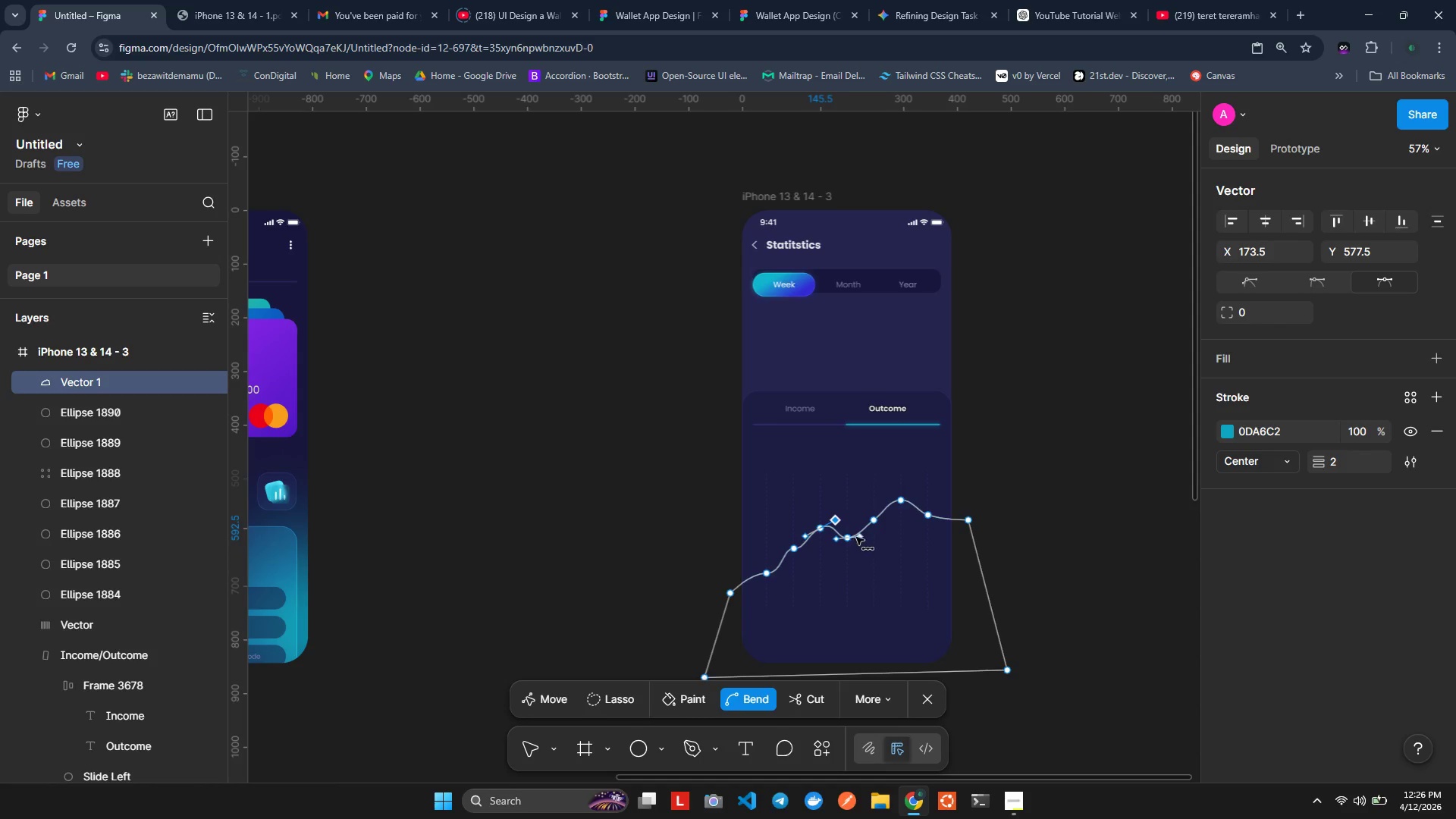 
left_click_drag(start_coordinate=[857, 536], to_coordinate=[859, 529])
 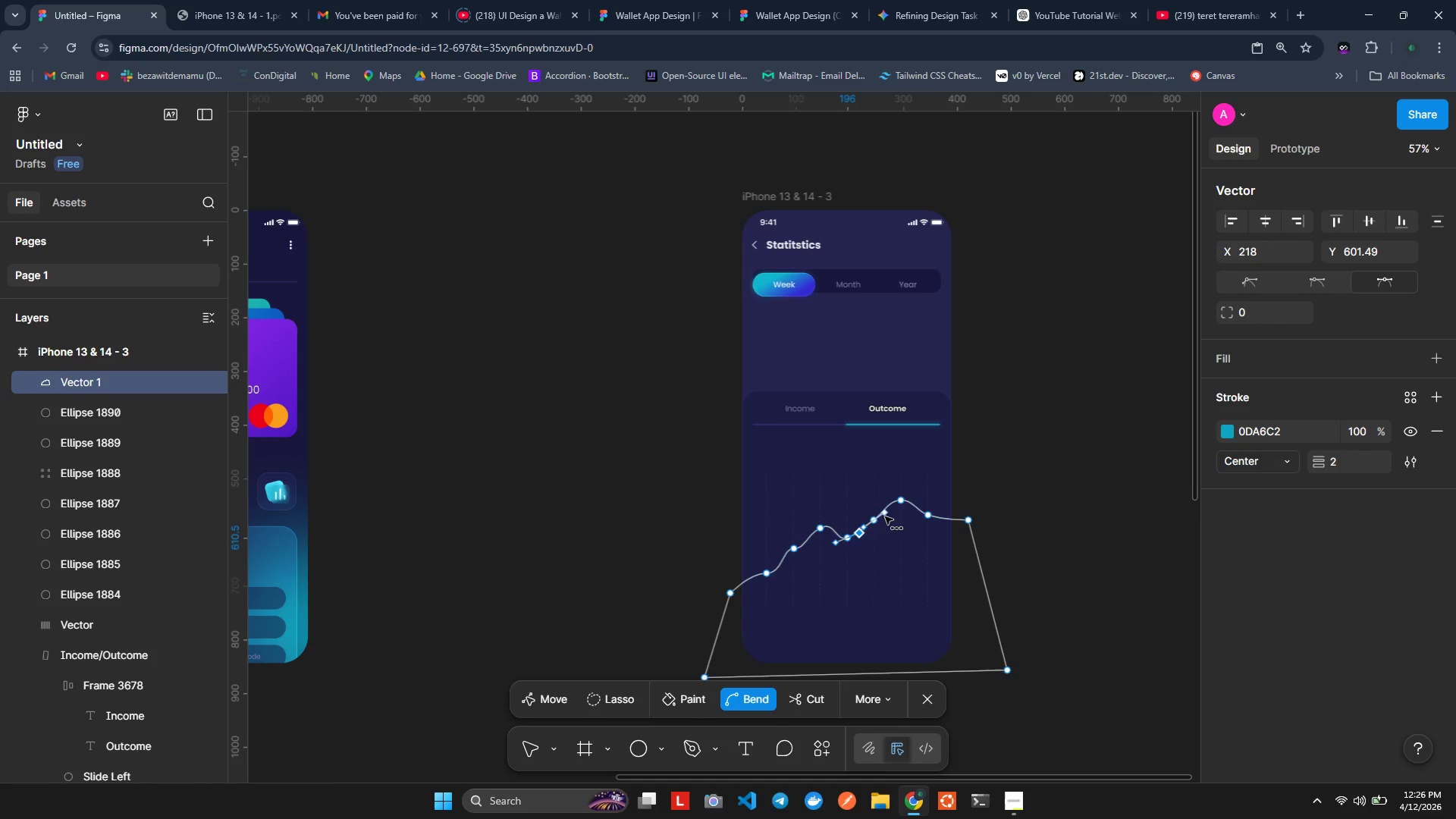 
left_click_drag(start_coordinate=[885, 516], to_coordinate=[887, 522])
 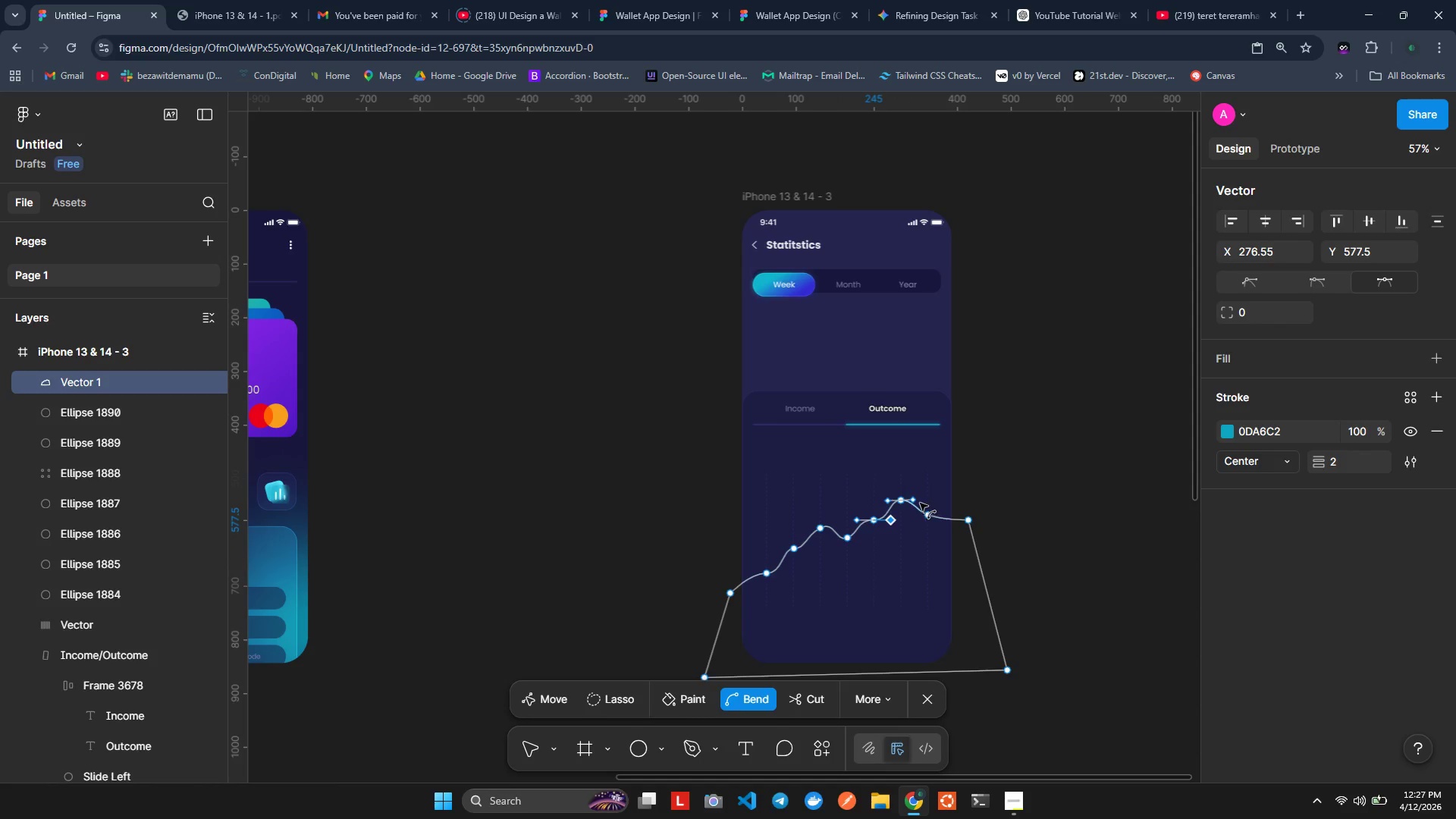 
left_click_drag(start_coordinate=[916, 499], to_coordinate=[918, 494])
 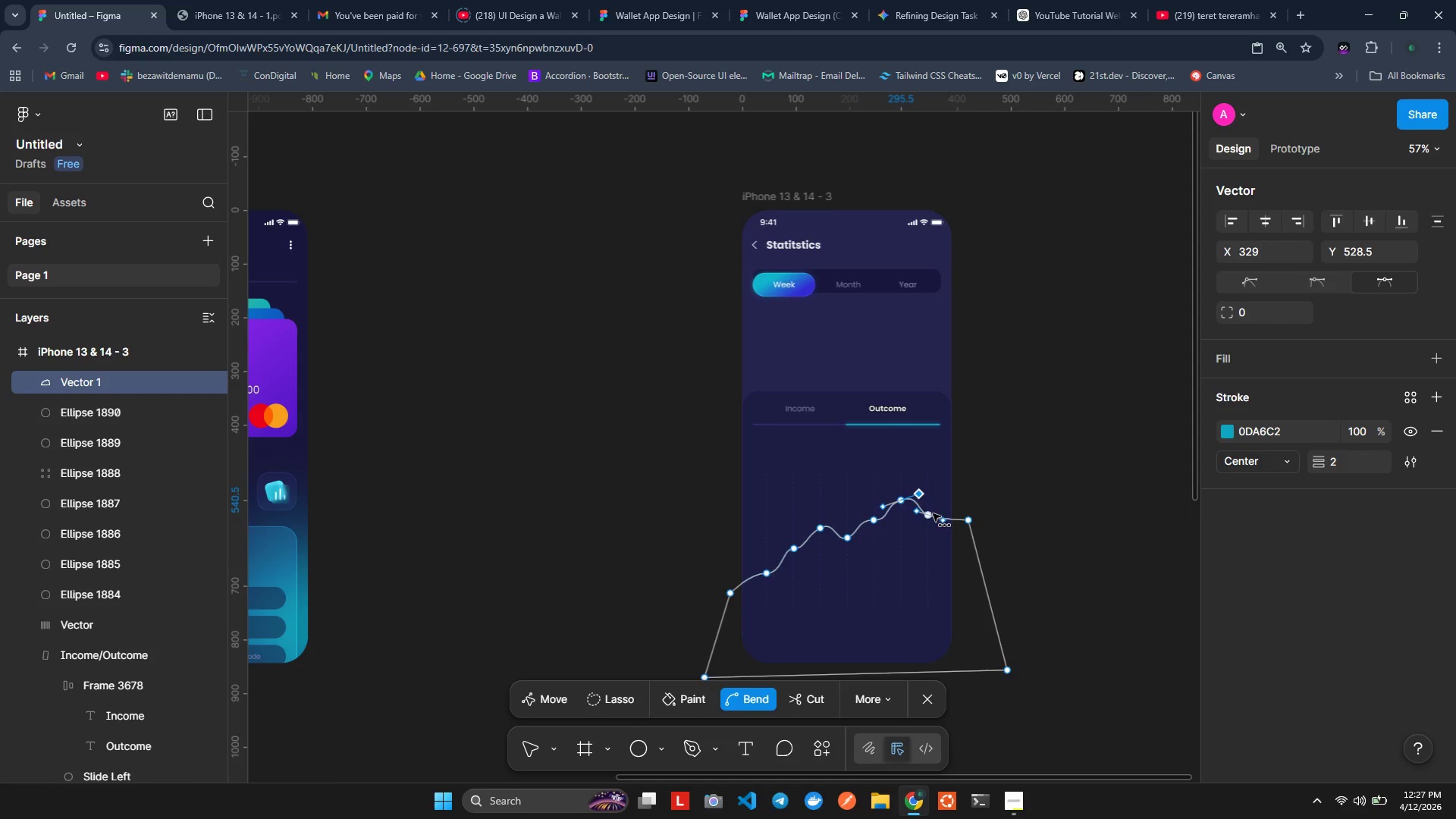 
left_click_drag(start_coordinate=[933, 513], to_coordinate=[928, 523])
 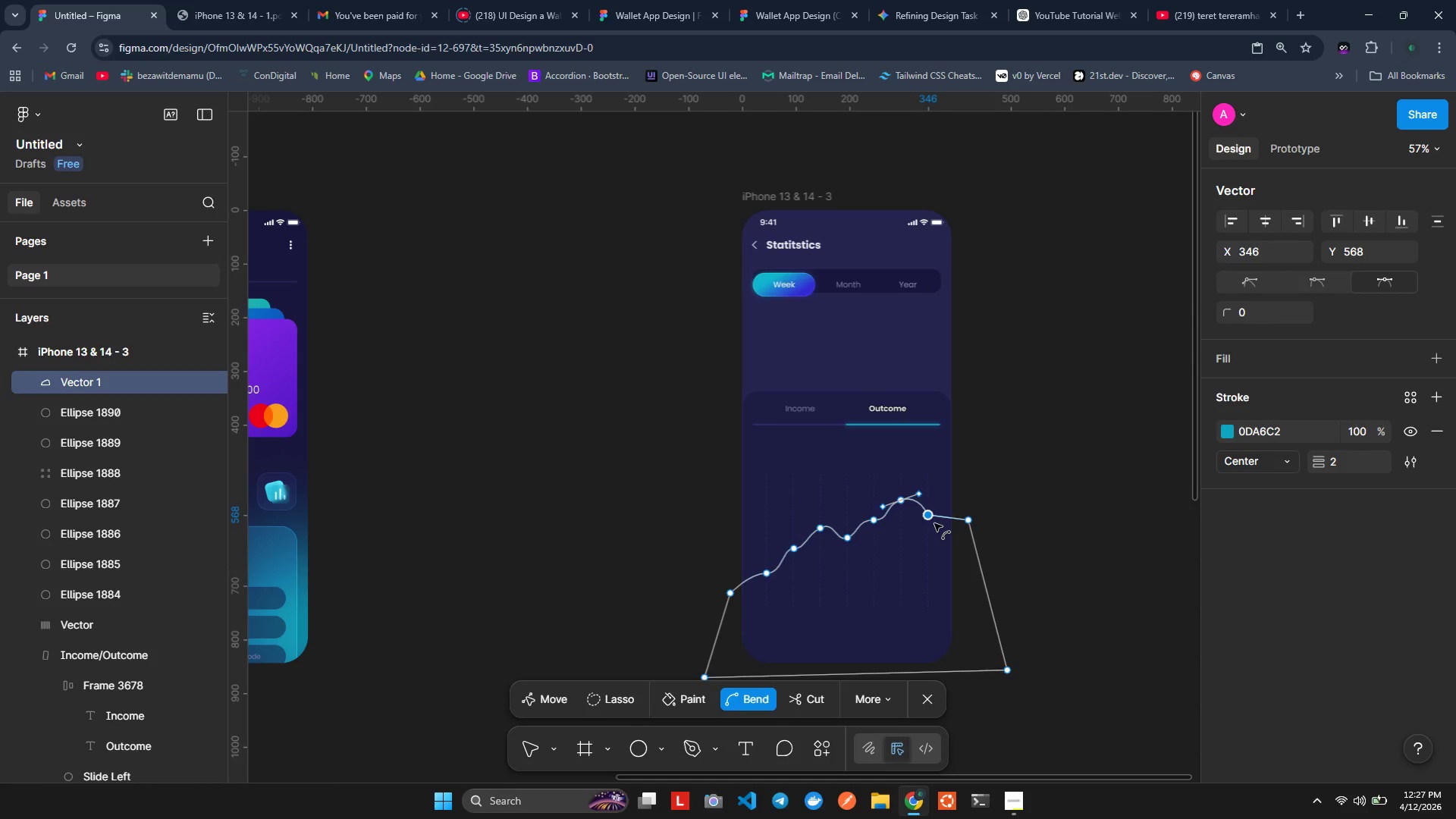 
hold_key(key=ShiftLeft, duration=25.97)
 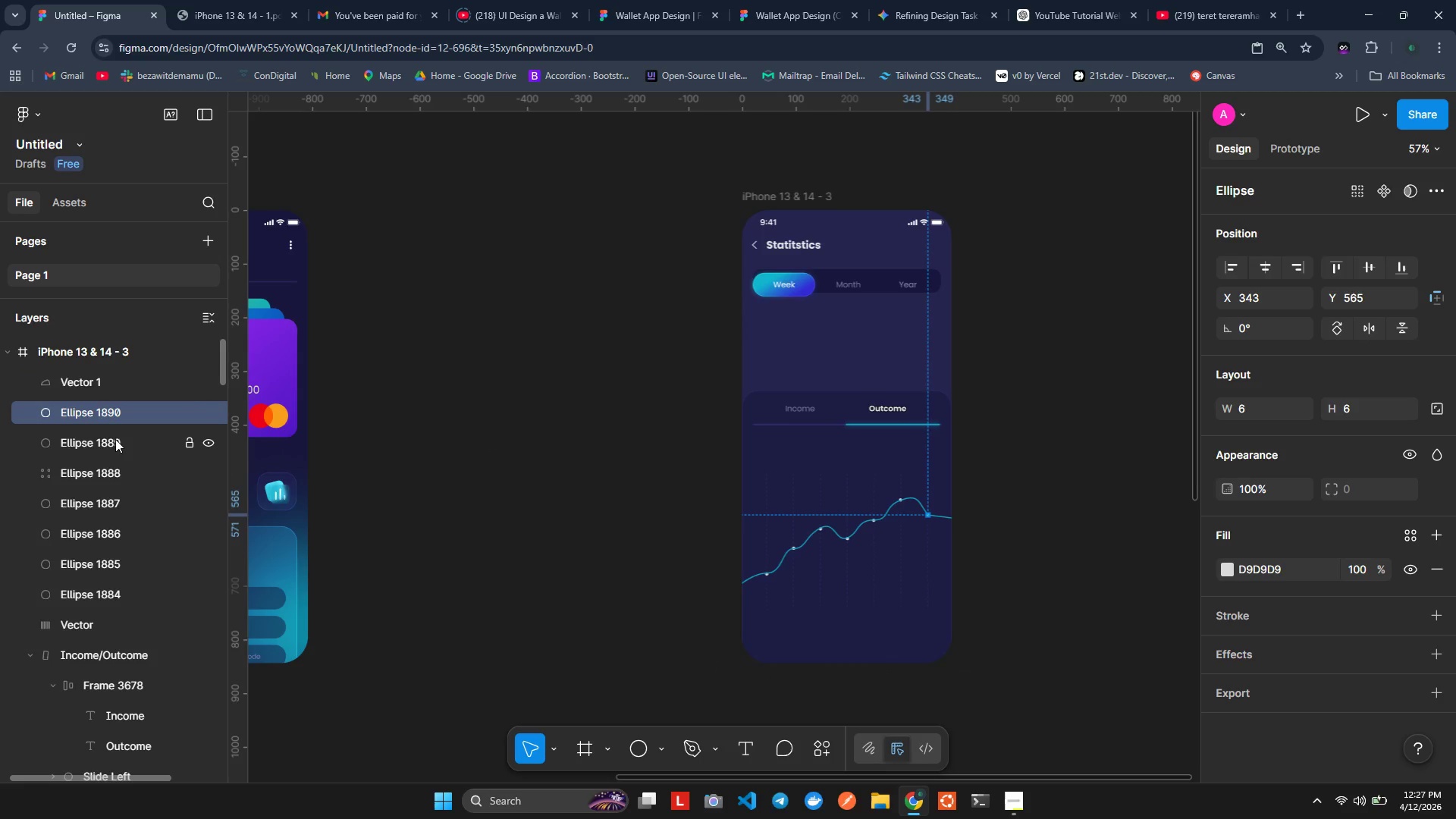 
key(Control+Z)
 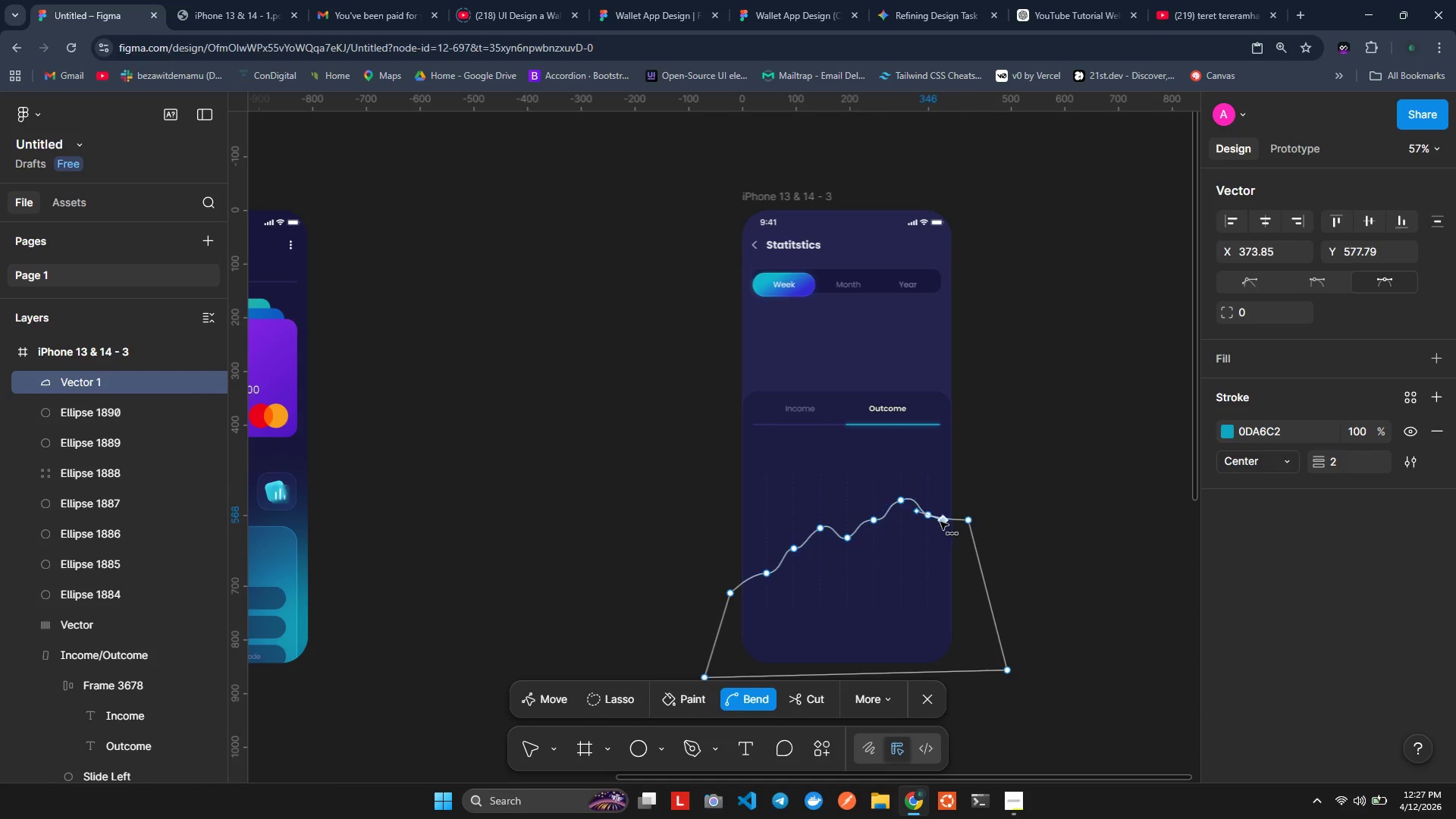 
left_click_drag(start_coordinate=[940, 522], to_coordinate=[937, 528])
 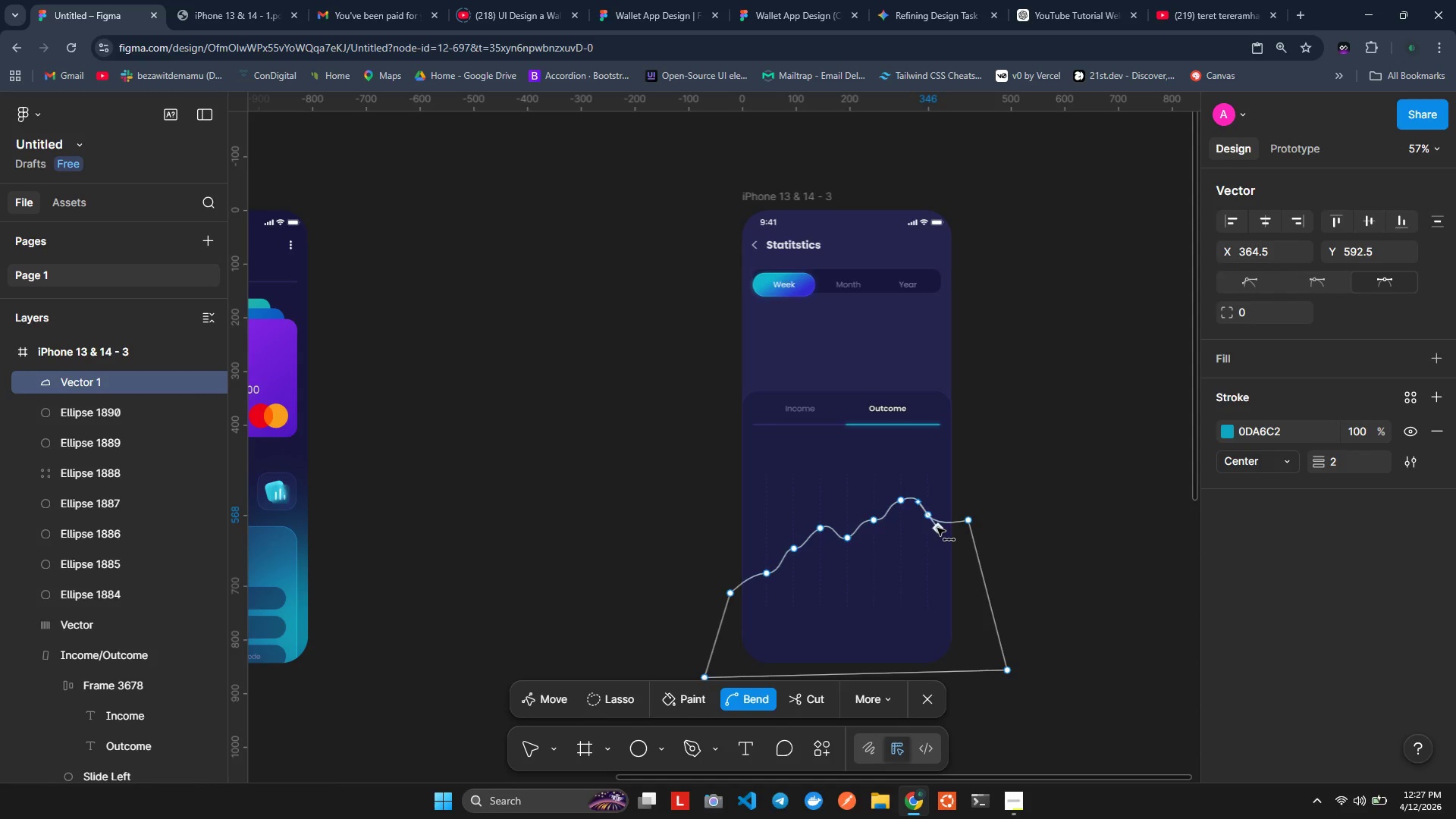 
left_click([937, 528])
 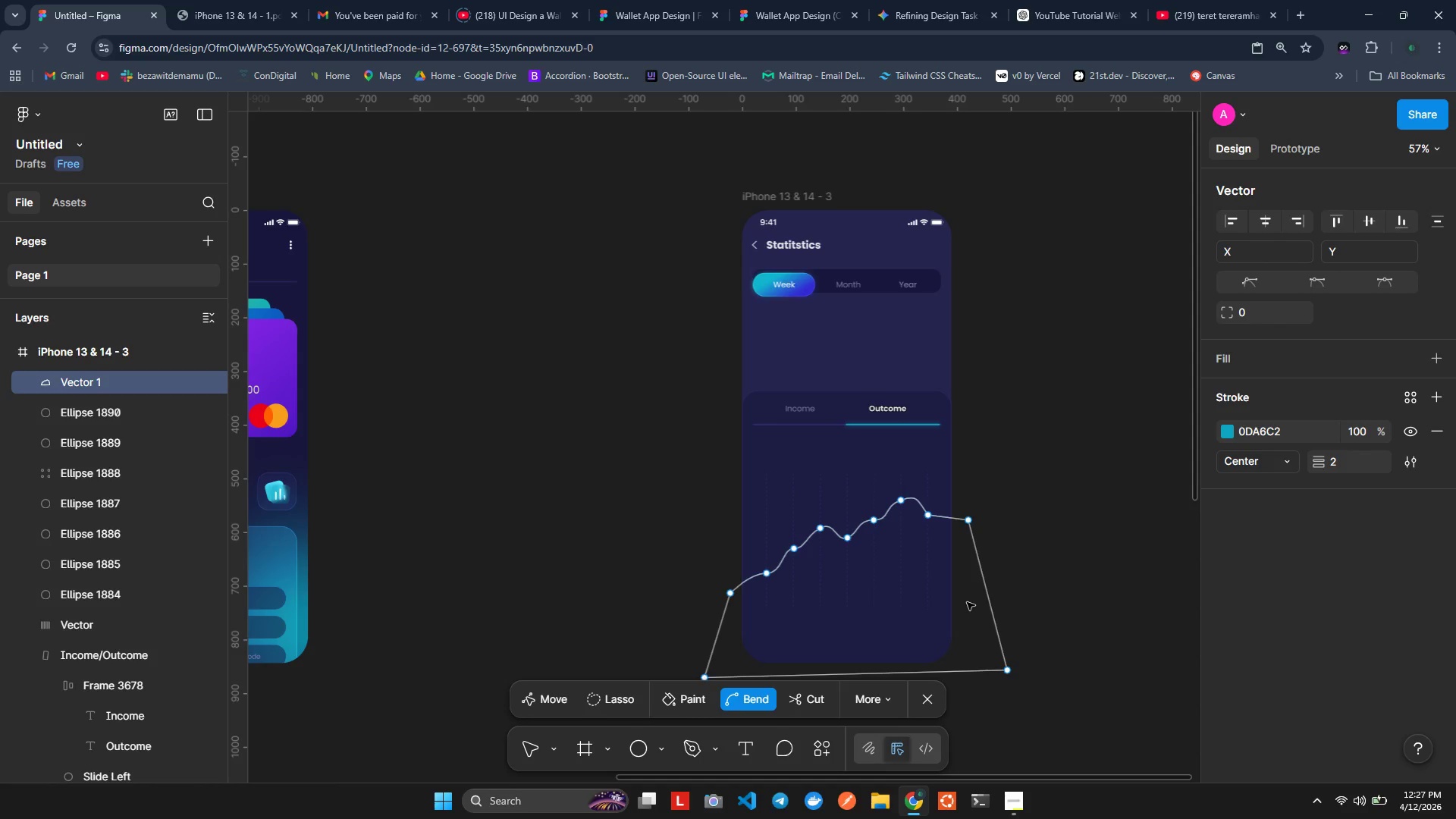 
left_click([112, 419])
 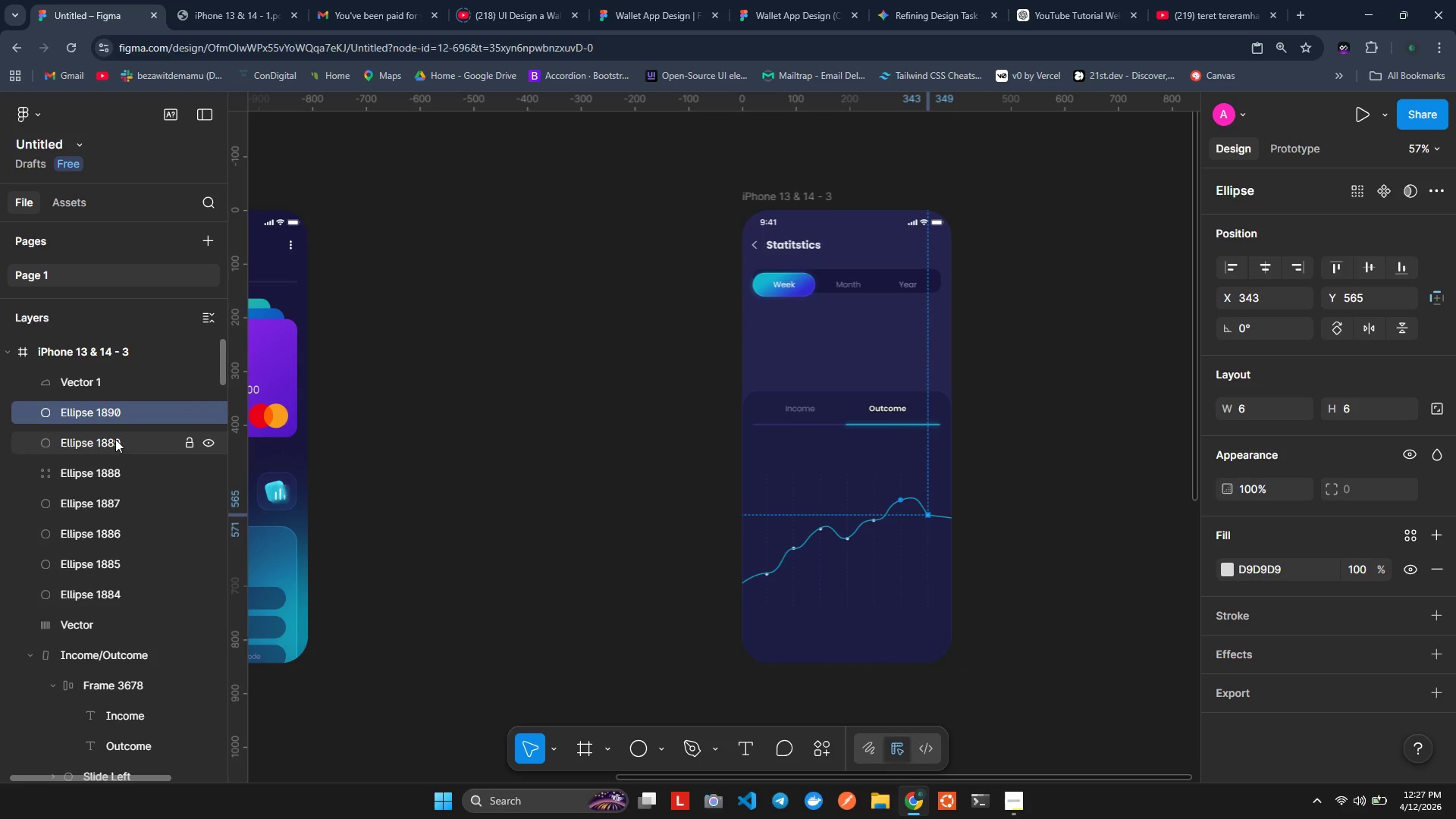 
hold_key(key=ShiftLeft, duration=1.53)
left_click([115, 439])
 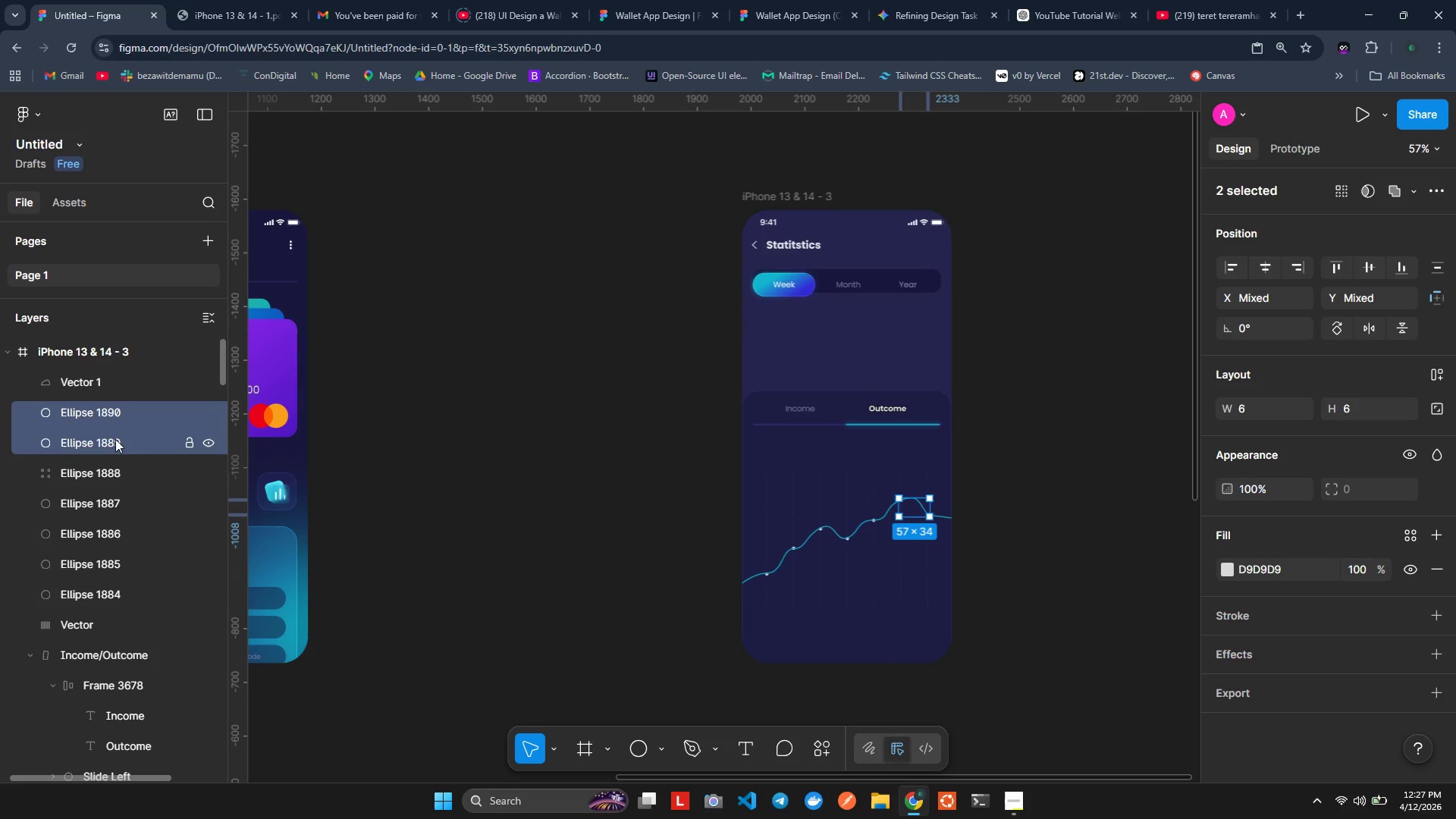 
key(Shift+ShiftLeft)
 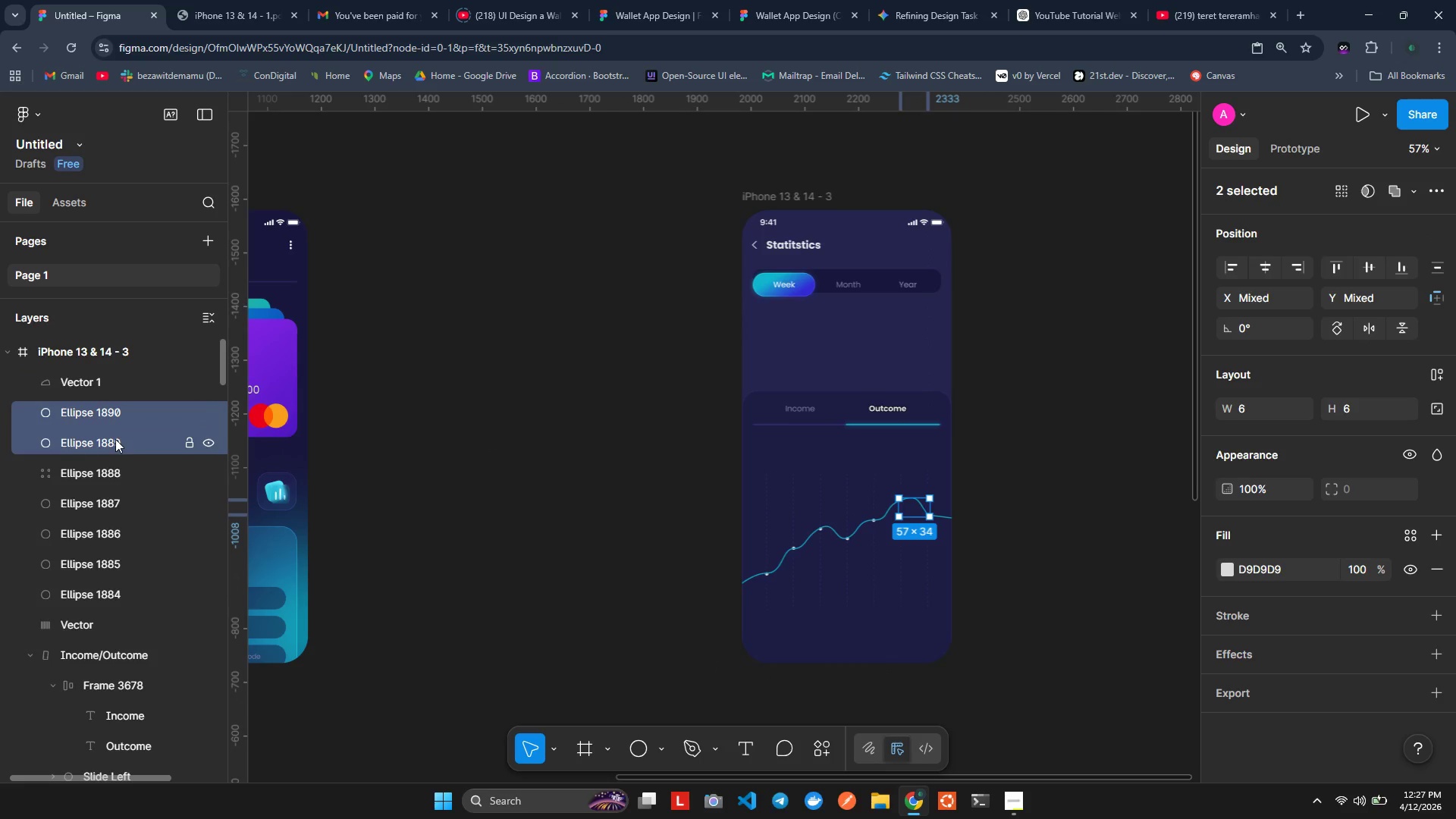 
key(Shift+ShiftLeft)
 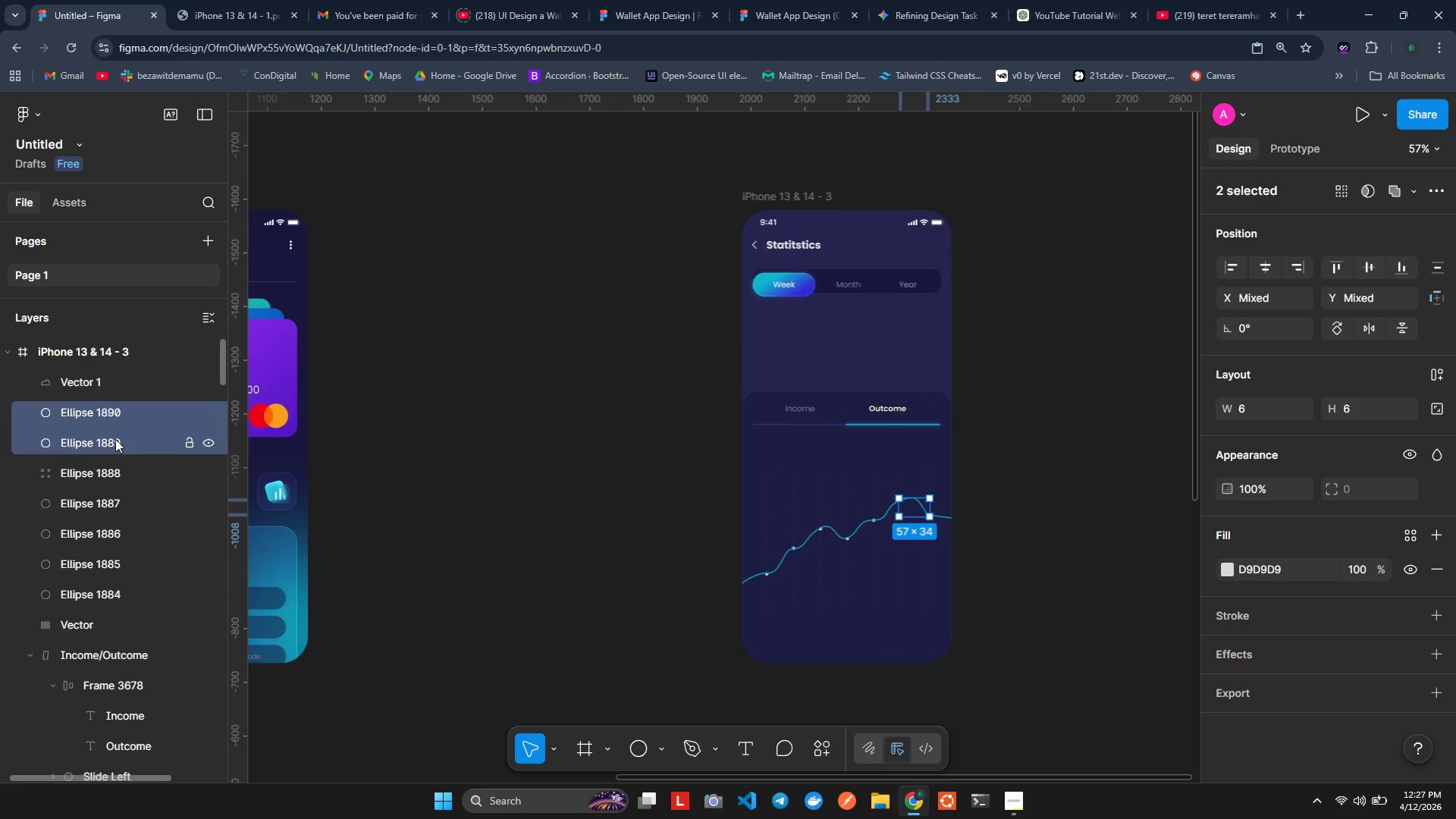 
key(Shift+ShiftLeft)
 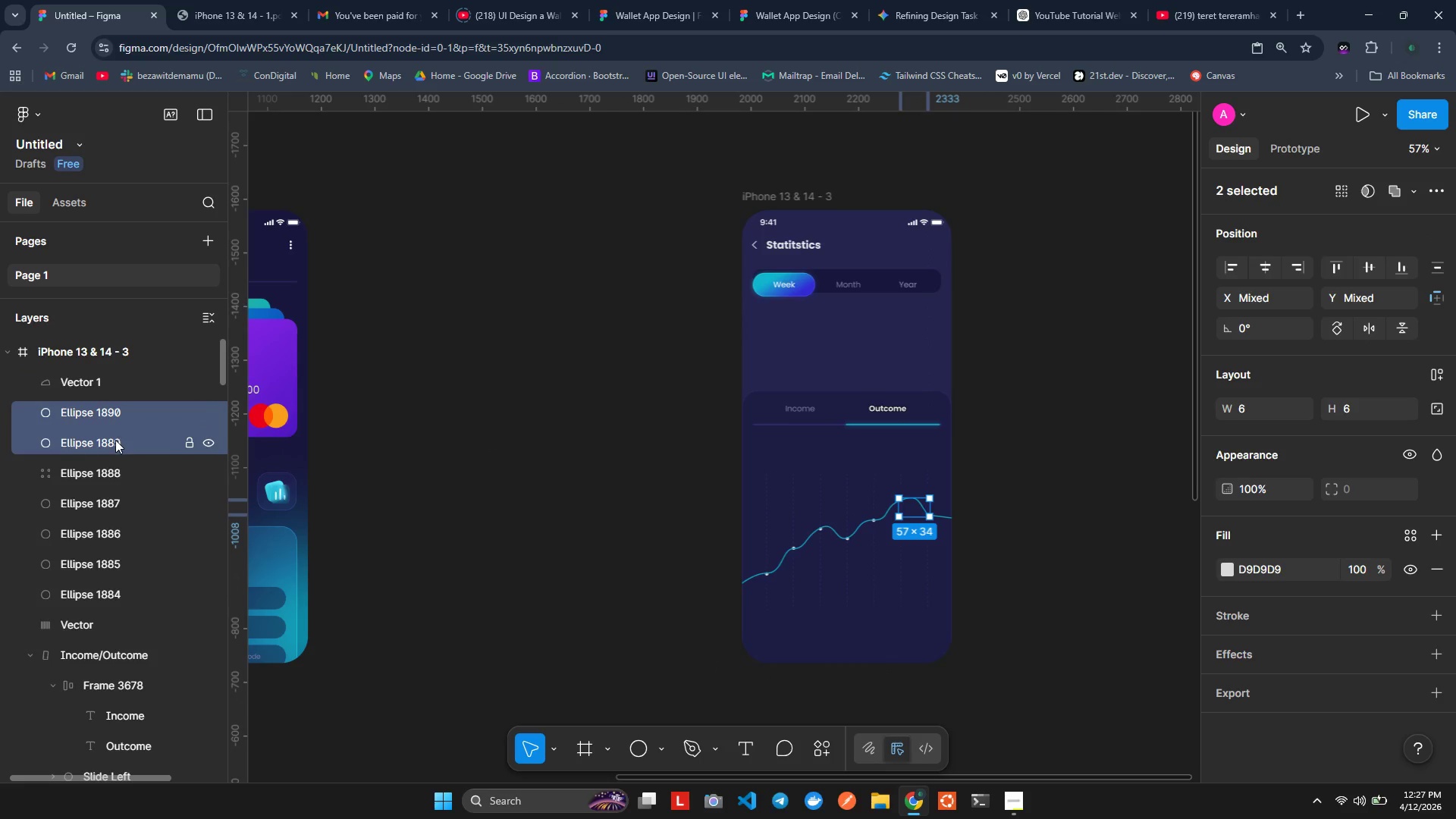 
key(Shift+ShiftLeft)
 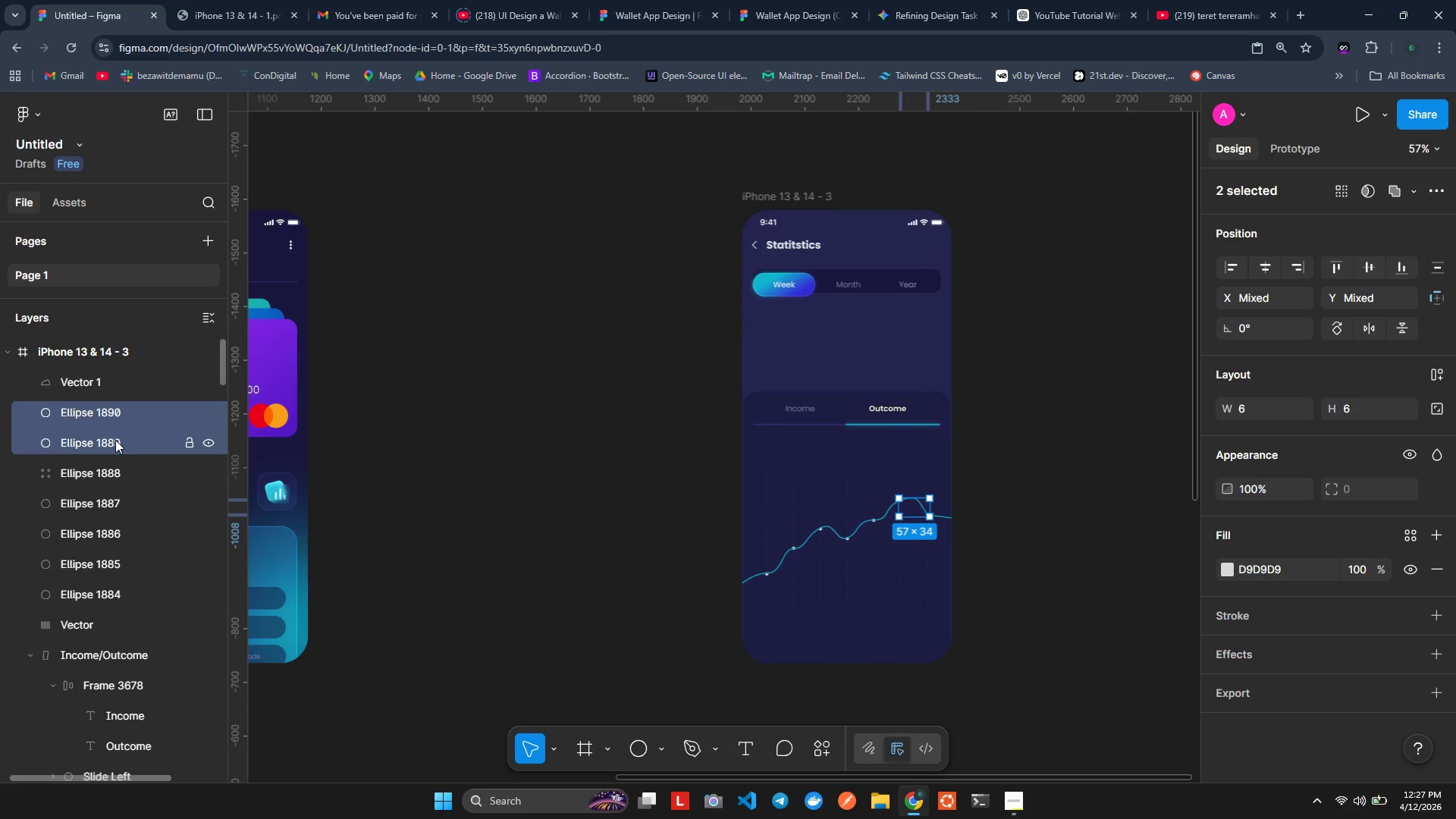 
key(Shift+ShiftLeft)
 